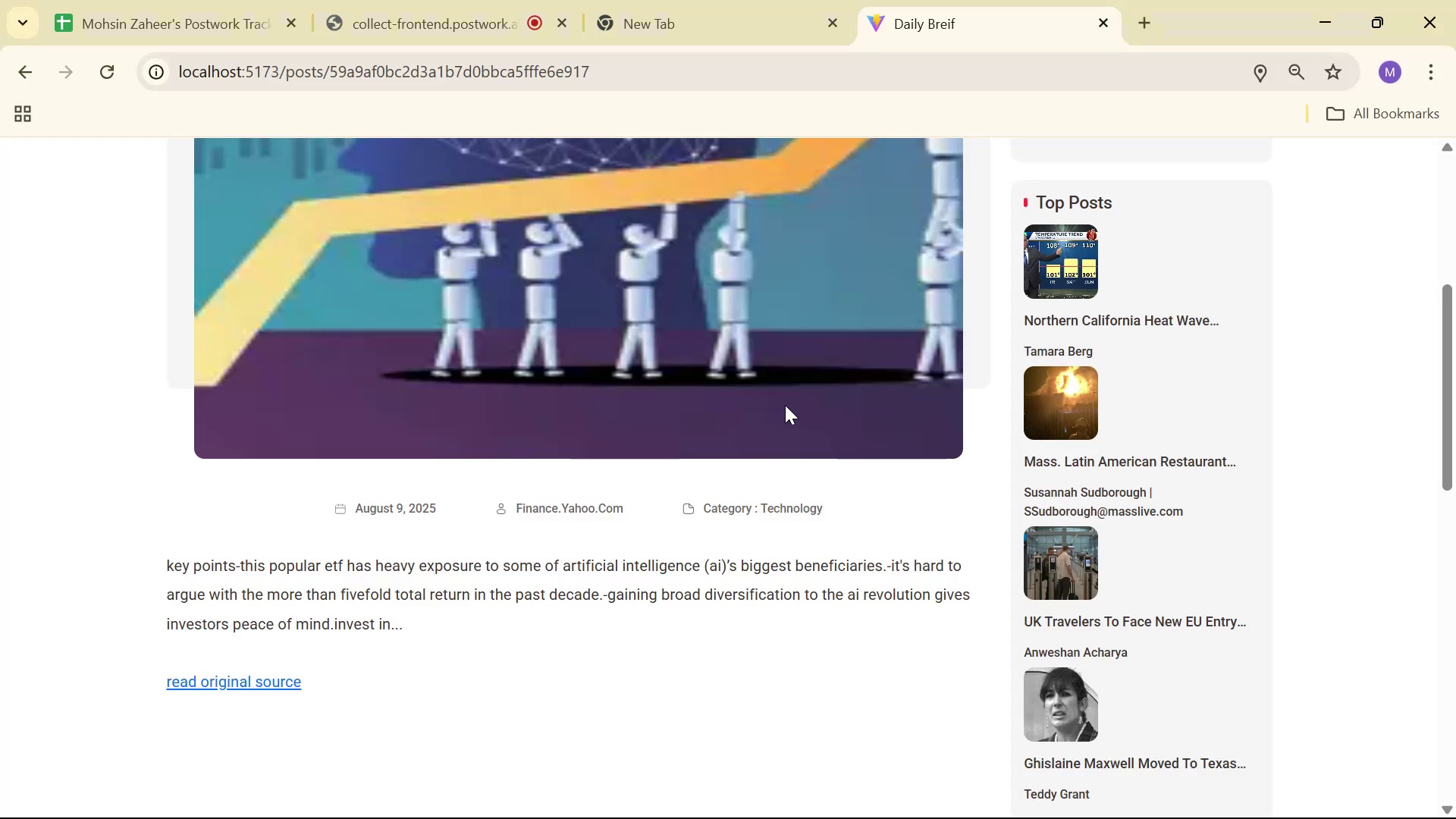 
key(Alt+Tab)
 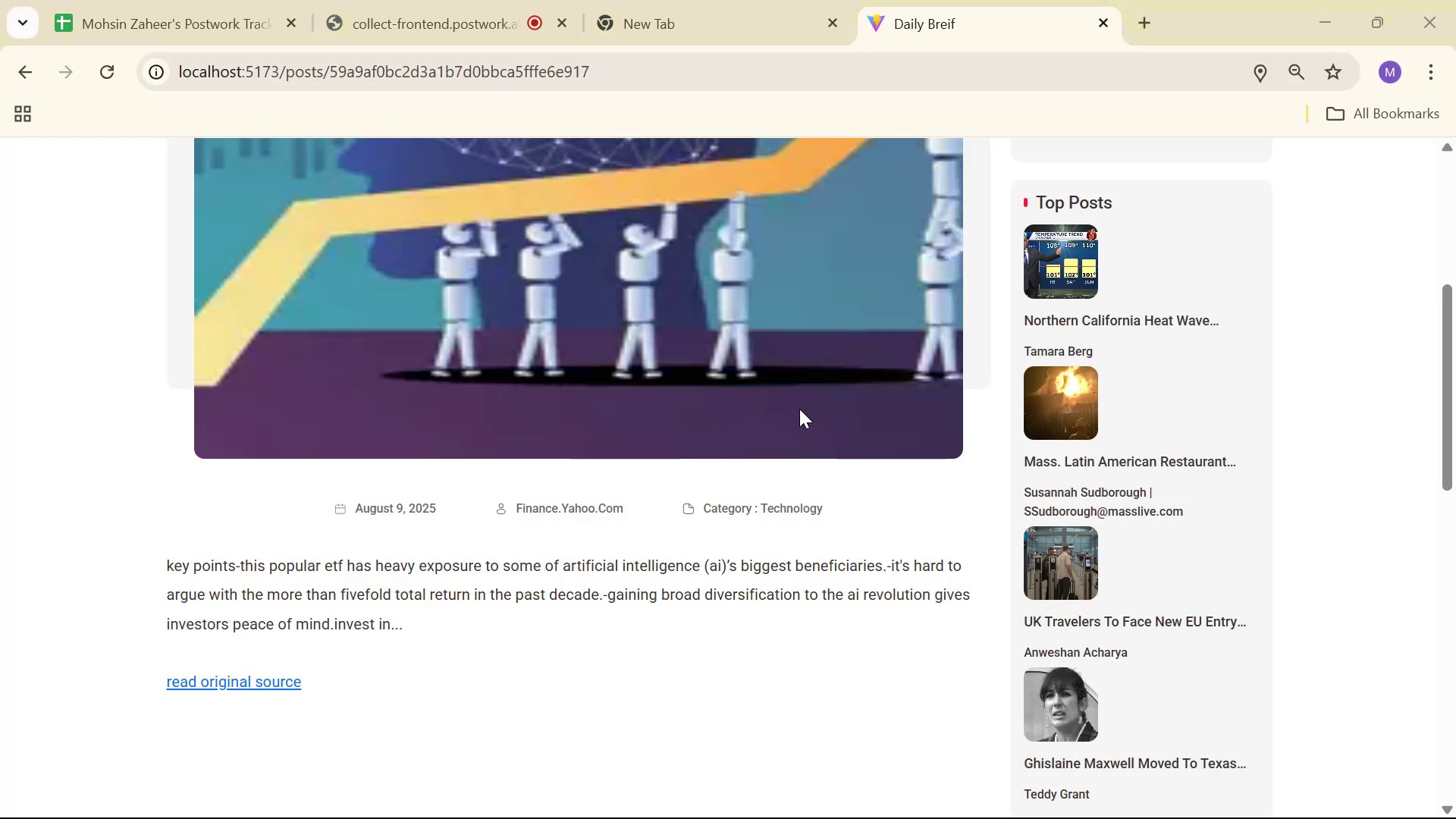 
scroll: coordinate [753, 382], scroll_direction: up, amount: 2.0
 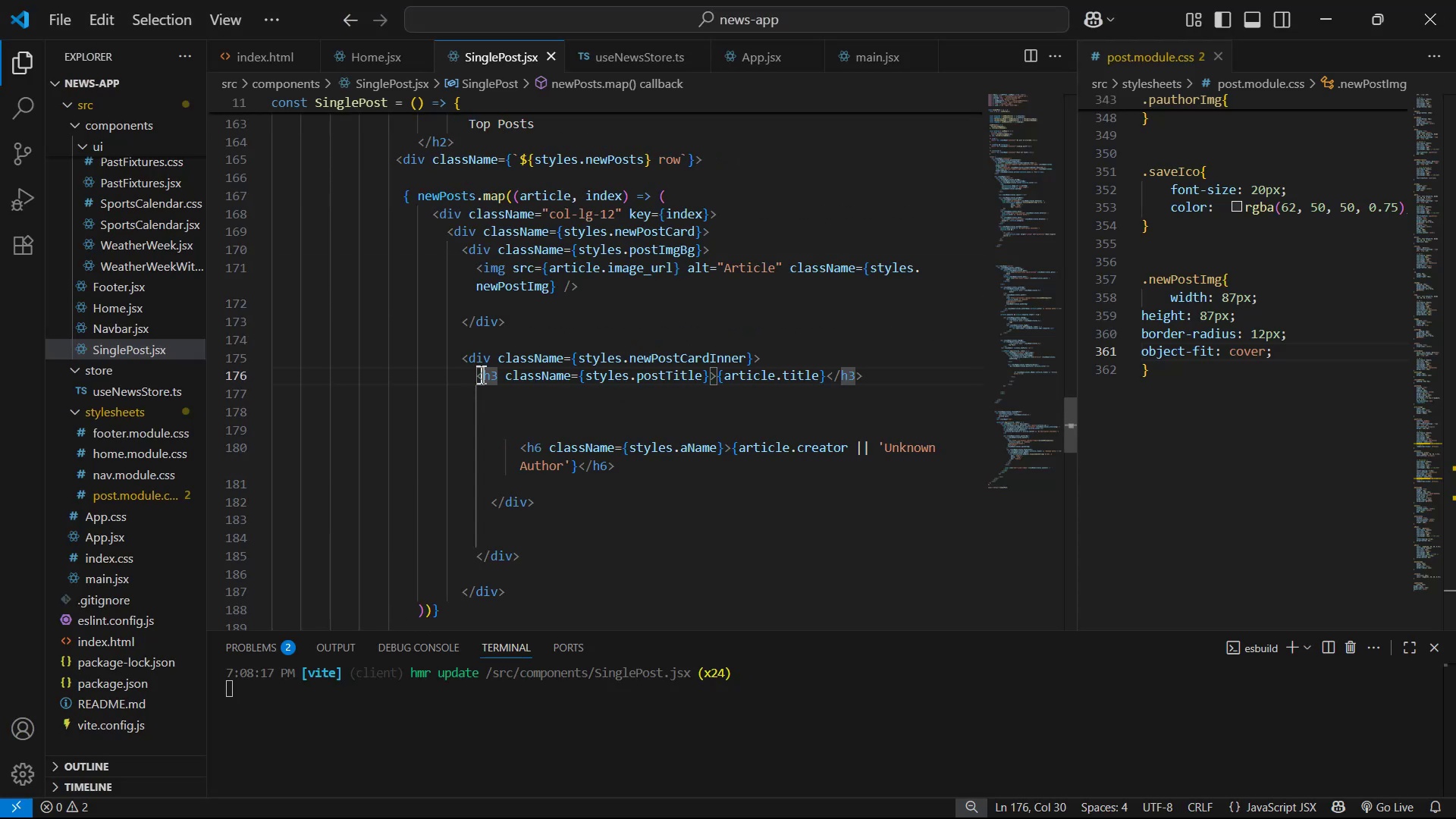 
left_click([482, 363])
 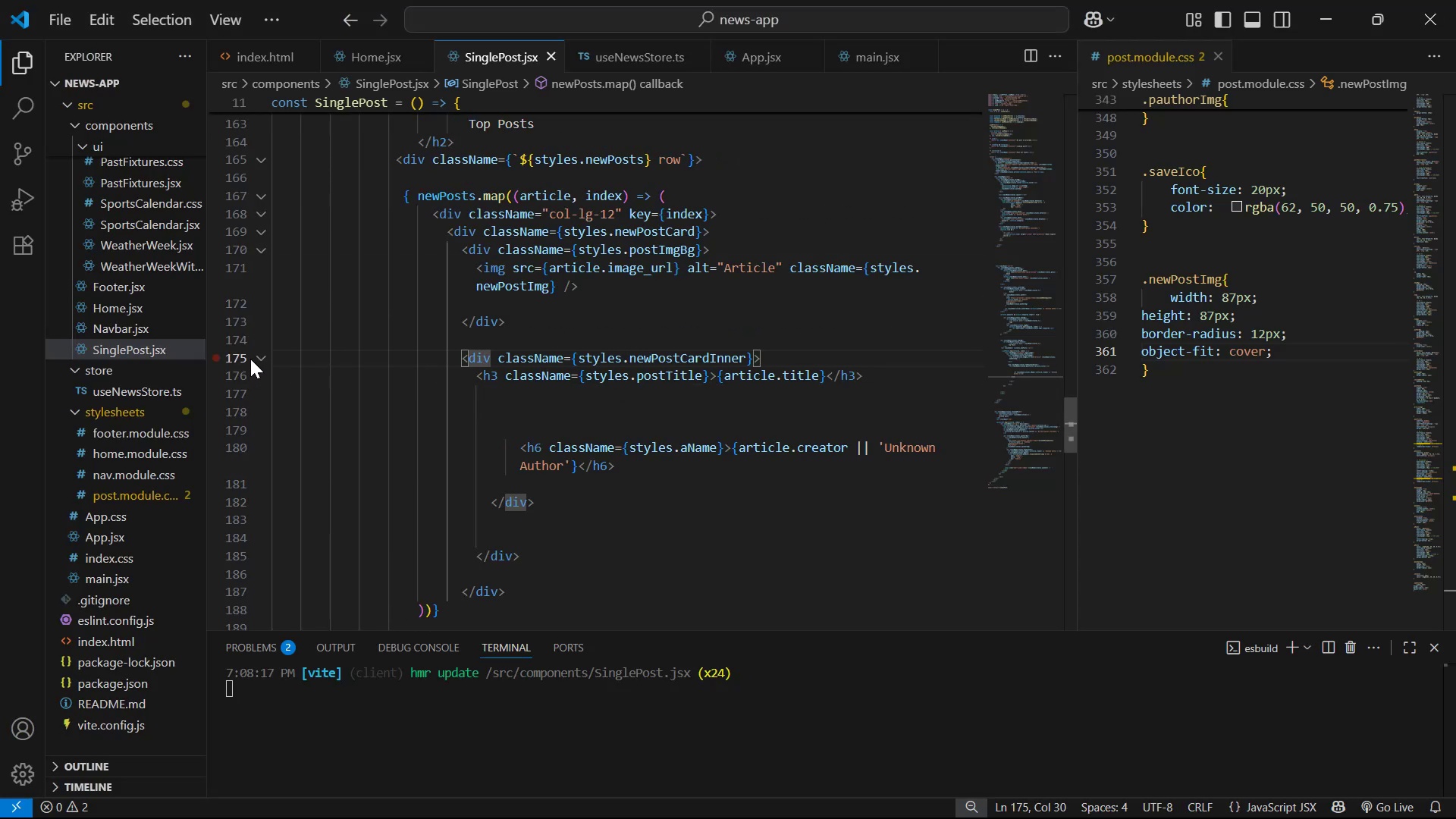 
left_click([260, 354])
 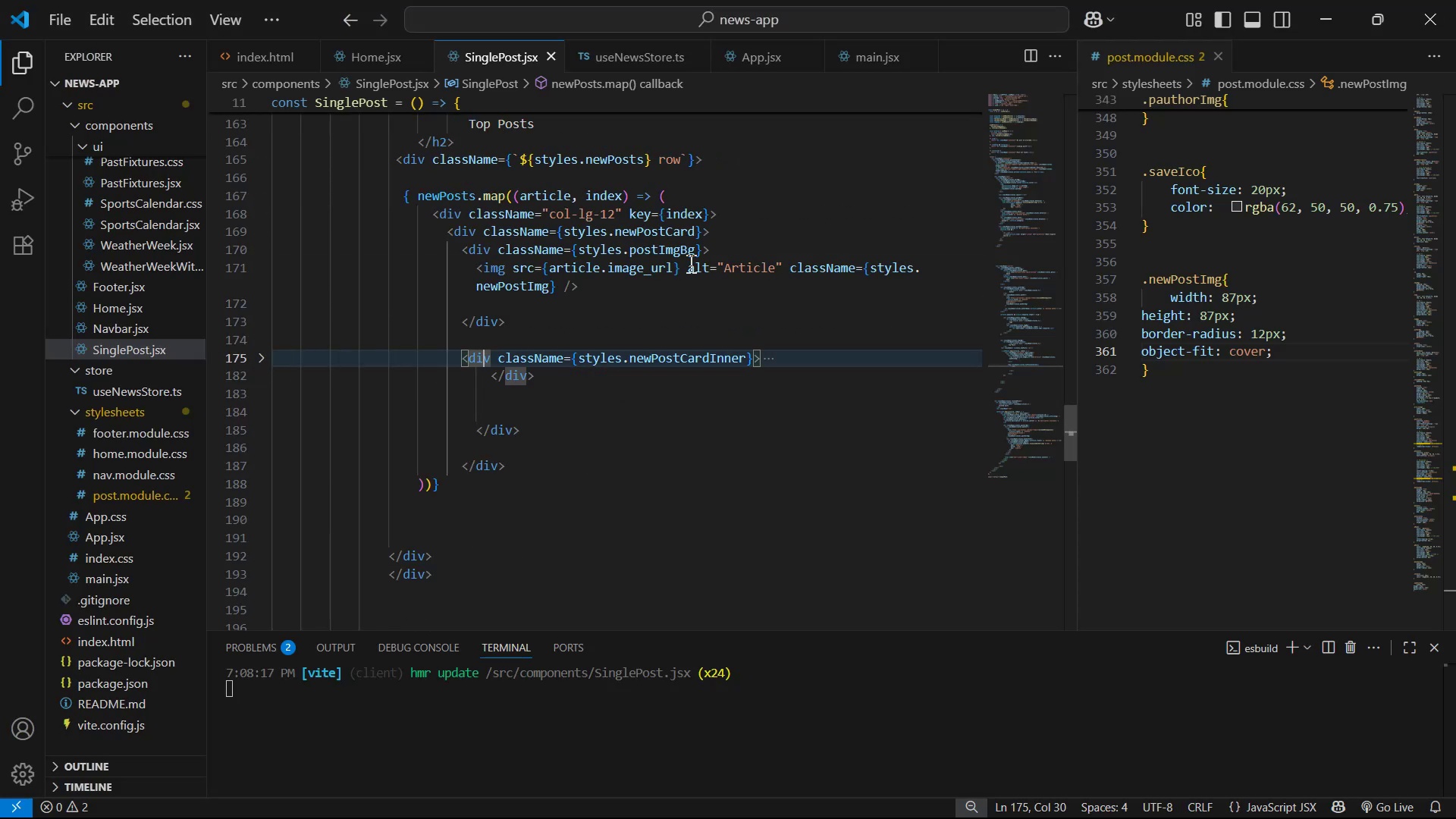 
left_click([467, 229])
 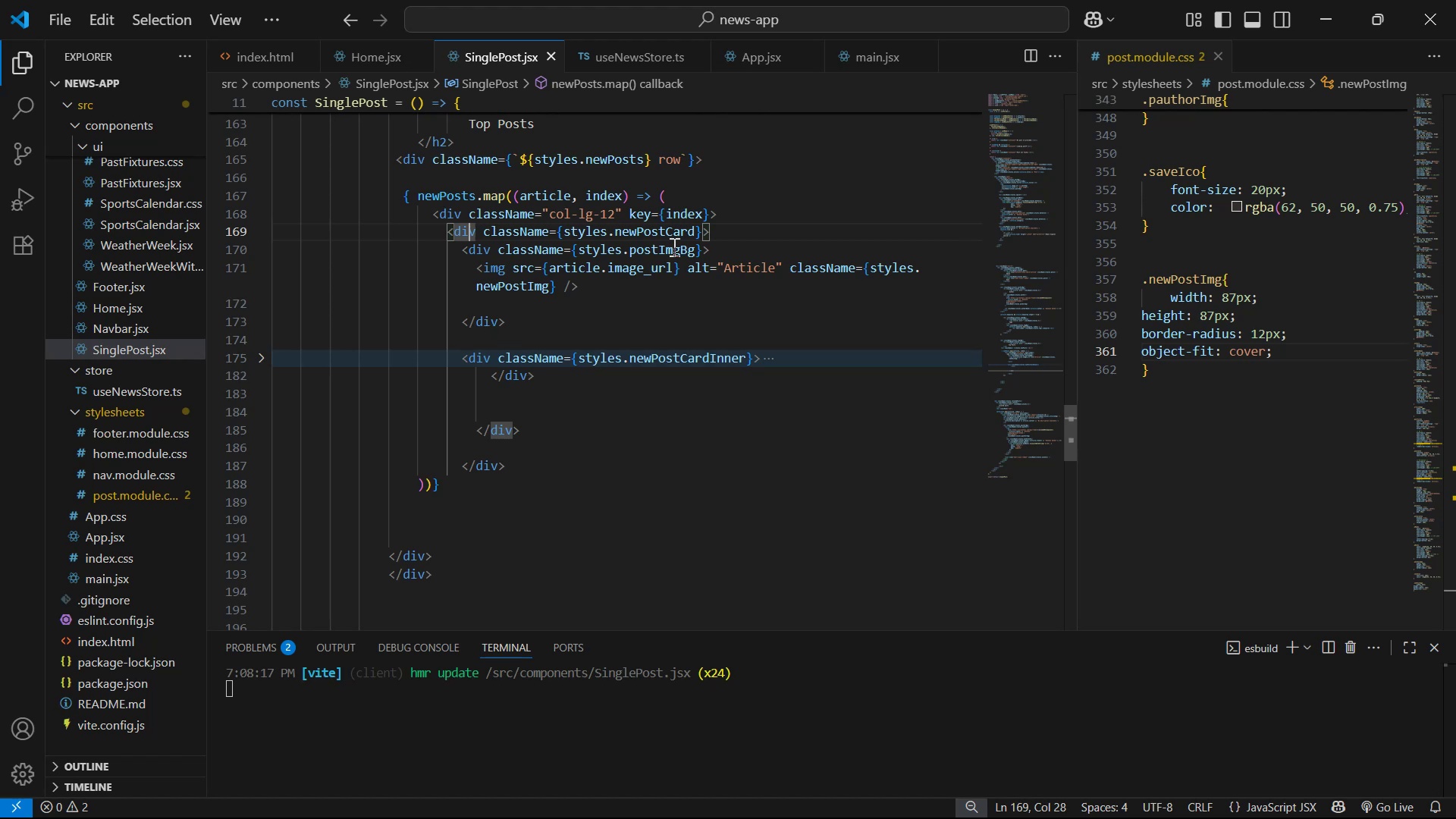 
left_click_drag(start_coordinate=[604, 229], to_coordinate=[695, 237])
 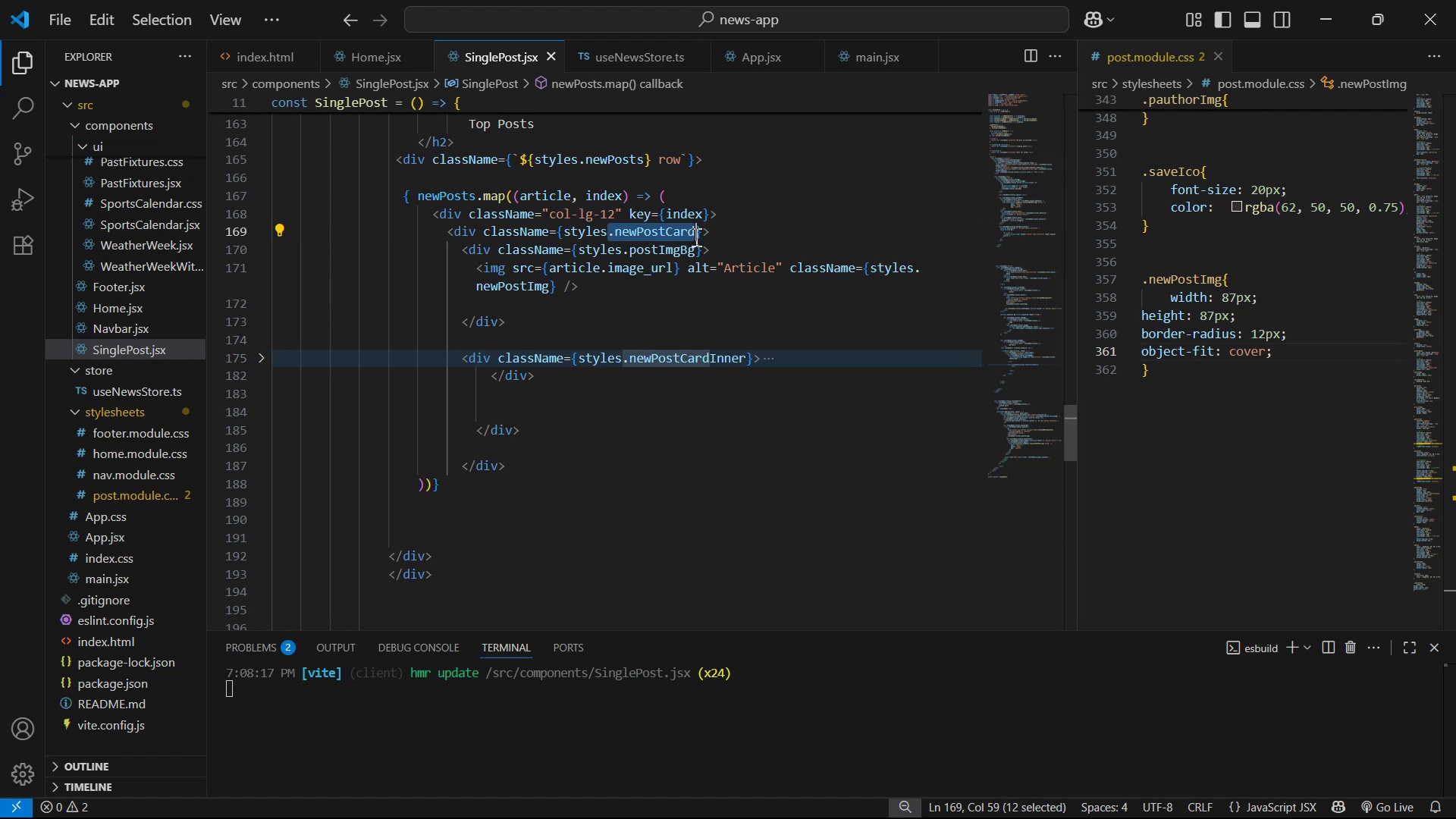 
key(Control+C)
 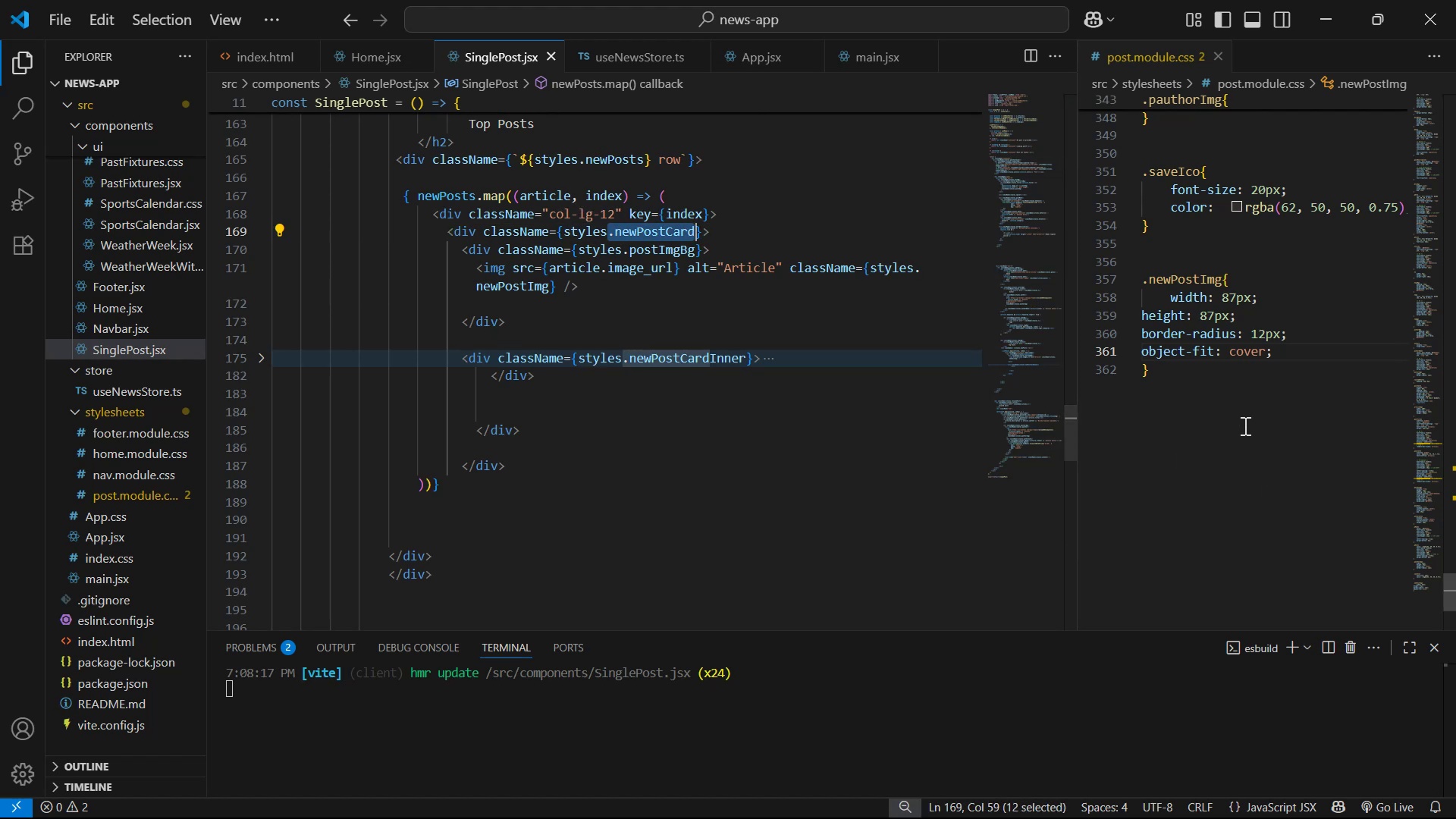 
left_click([1242, 389])
 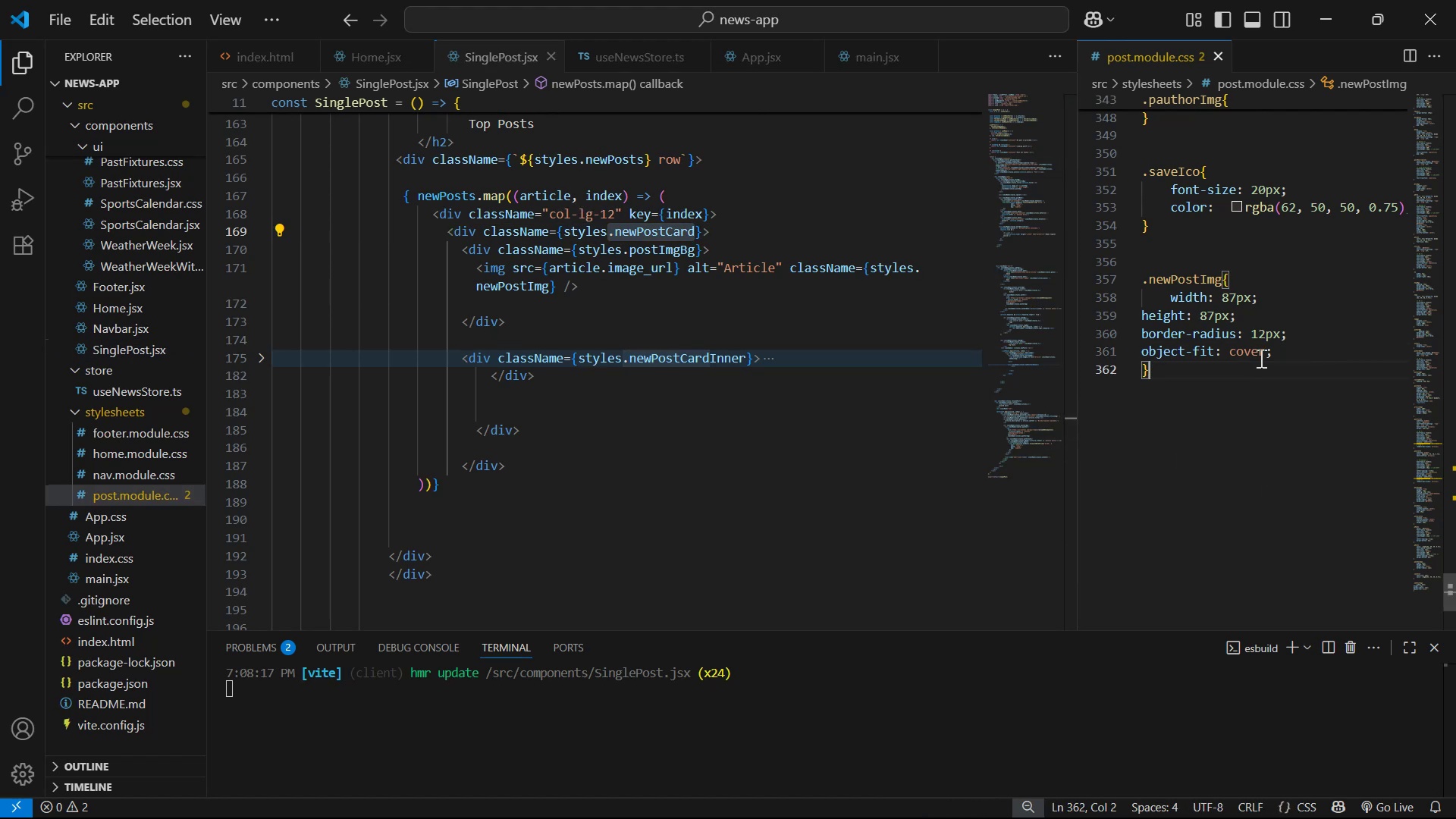 
key(Control+Enter)
 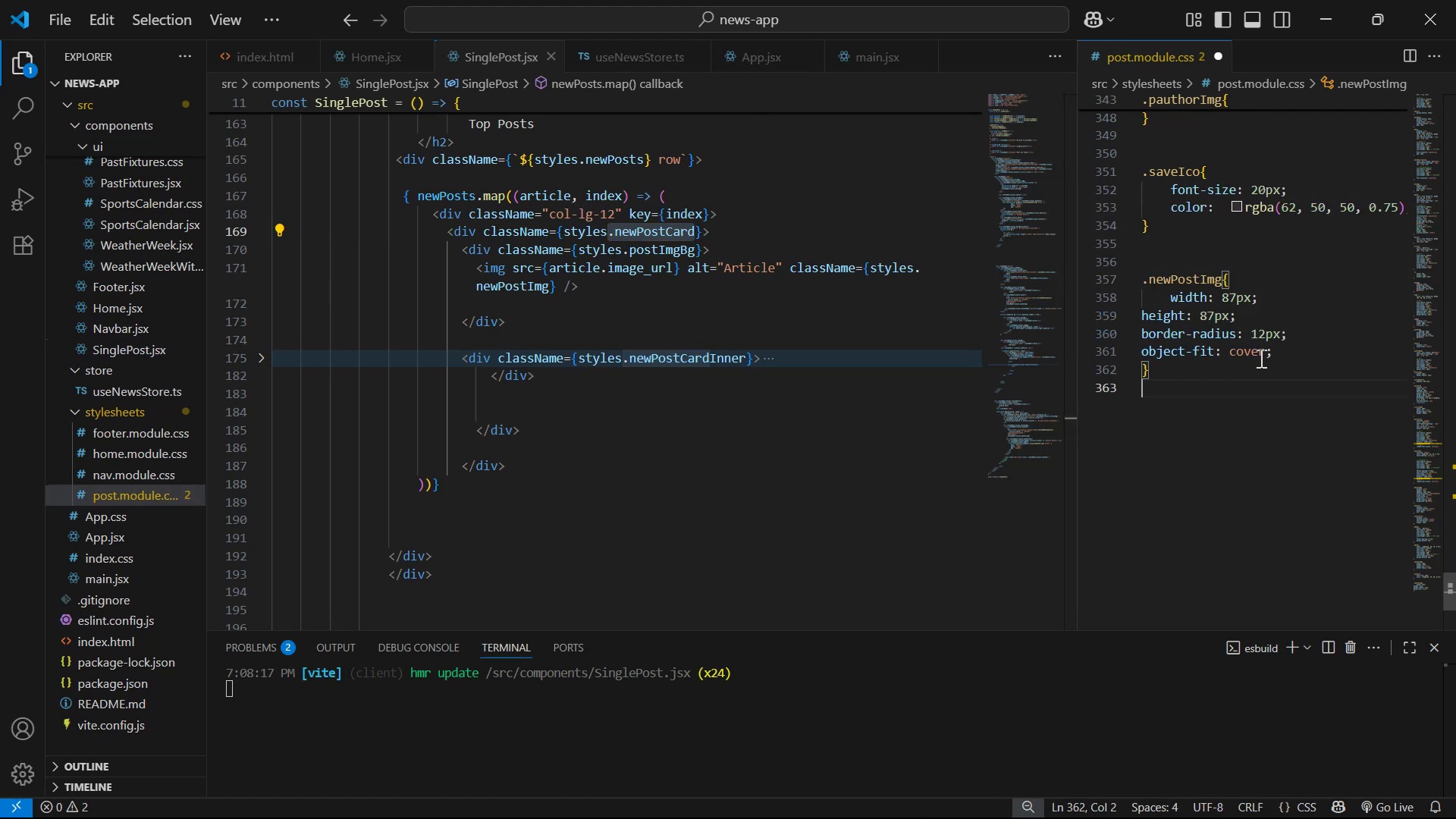 
key(Control+ControlLeft)
 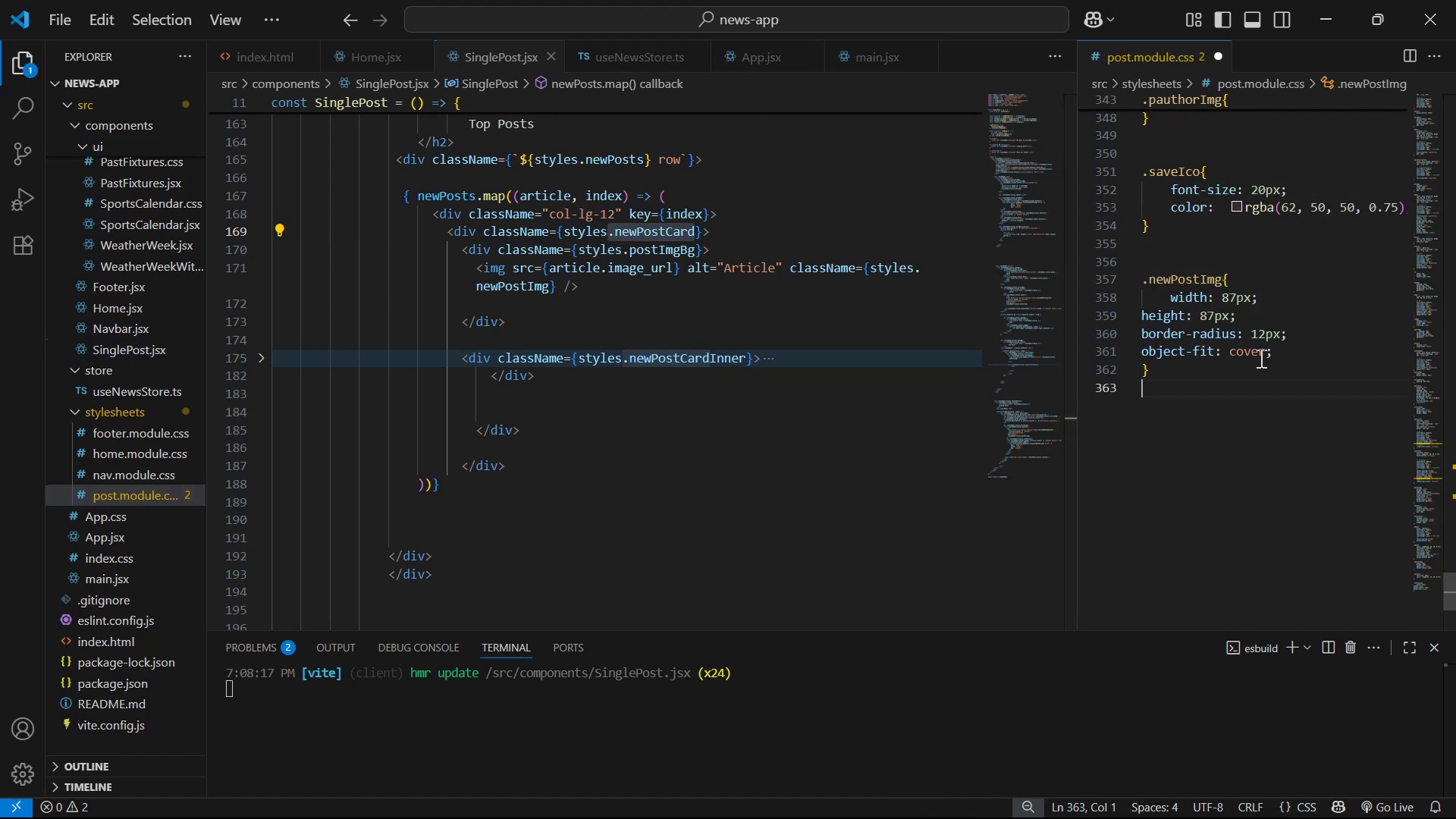 
key(Control+V)
 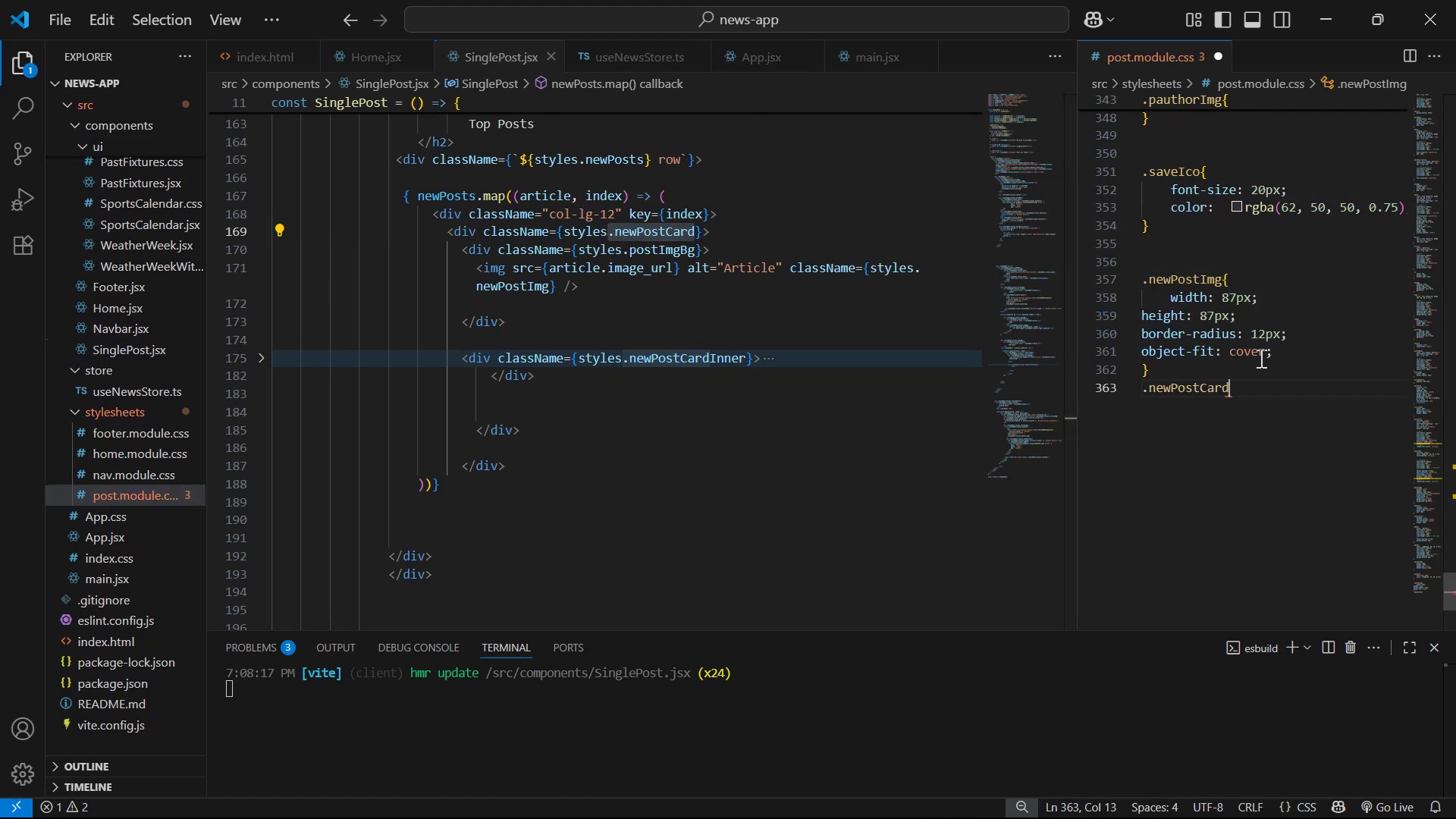 
key(Shift+ShiftLeft)
 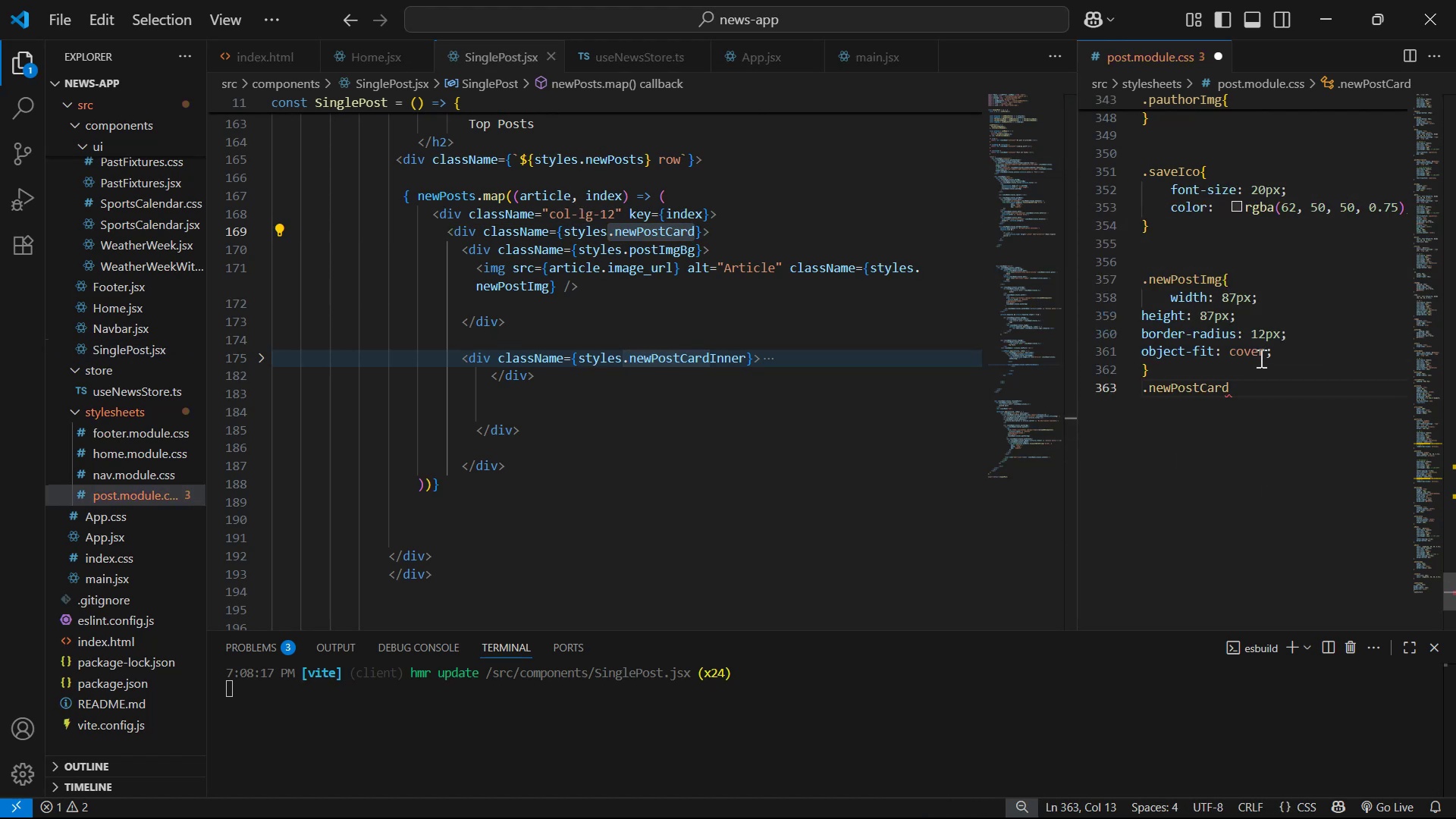 
key(Shift+BracketLeft)
 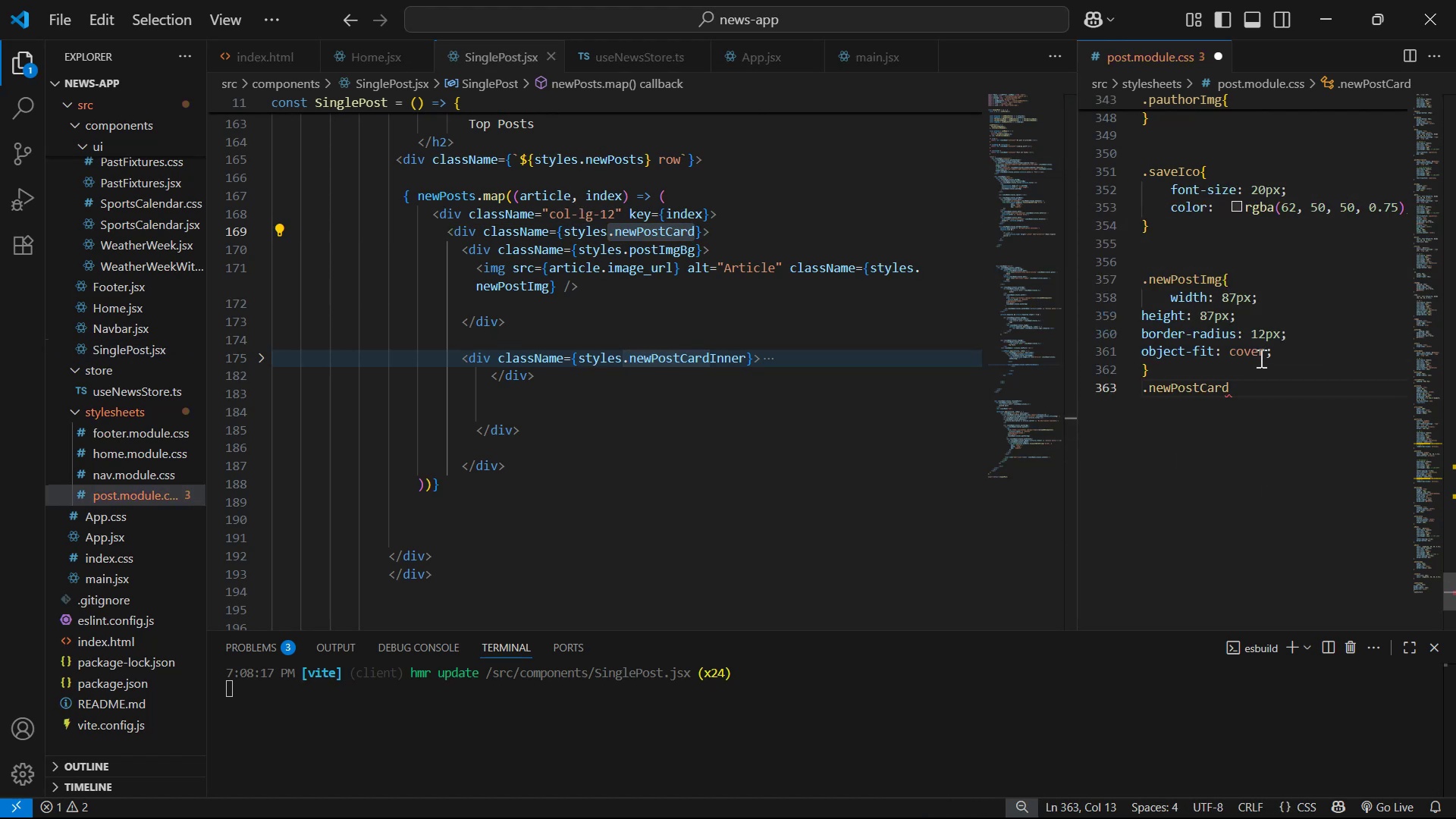 
key(Enter)
 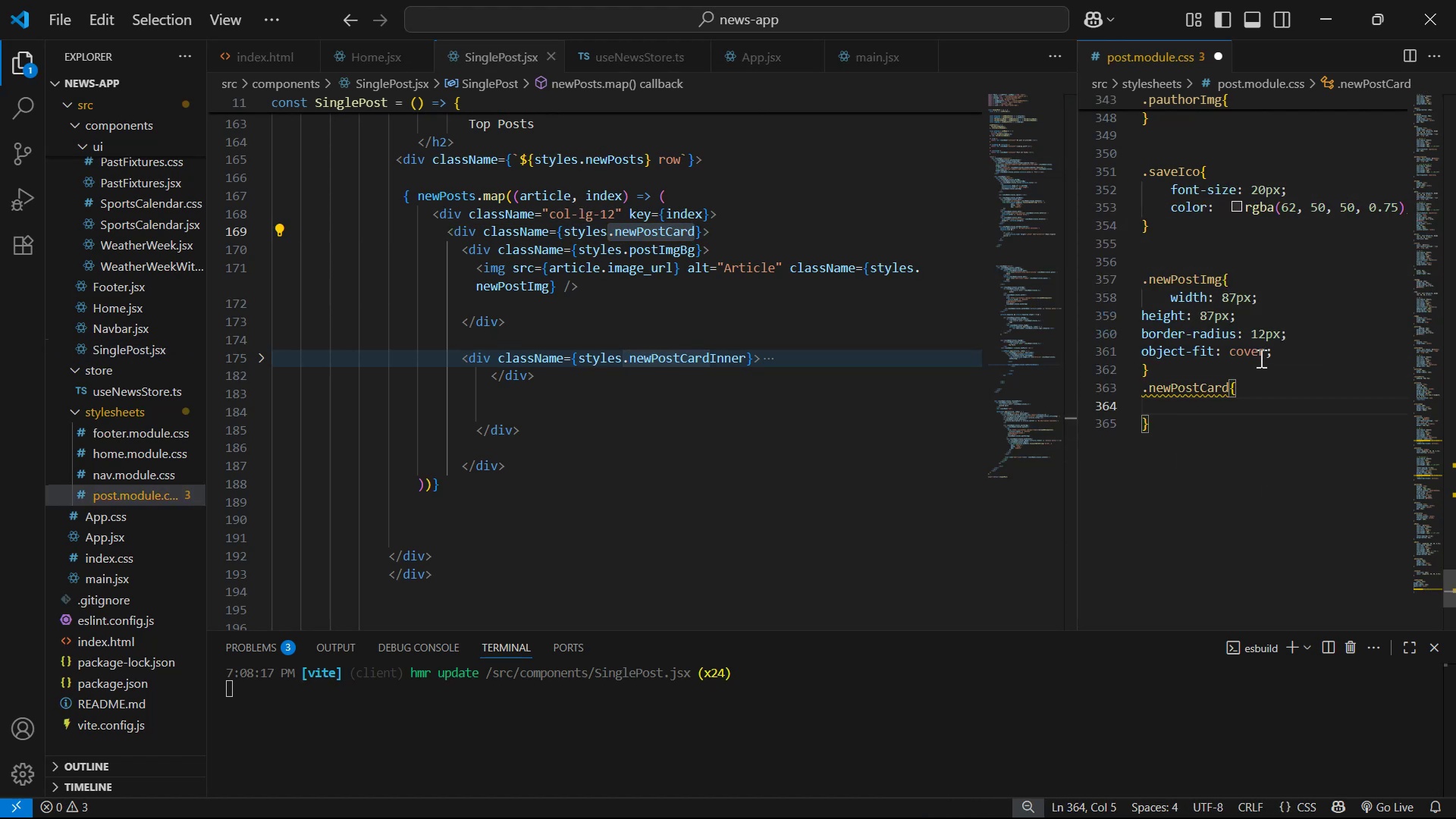 
type(dis)
 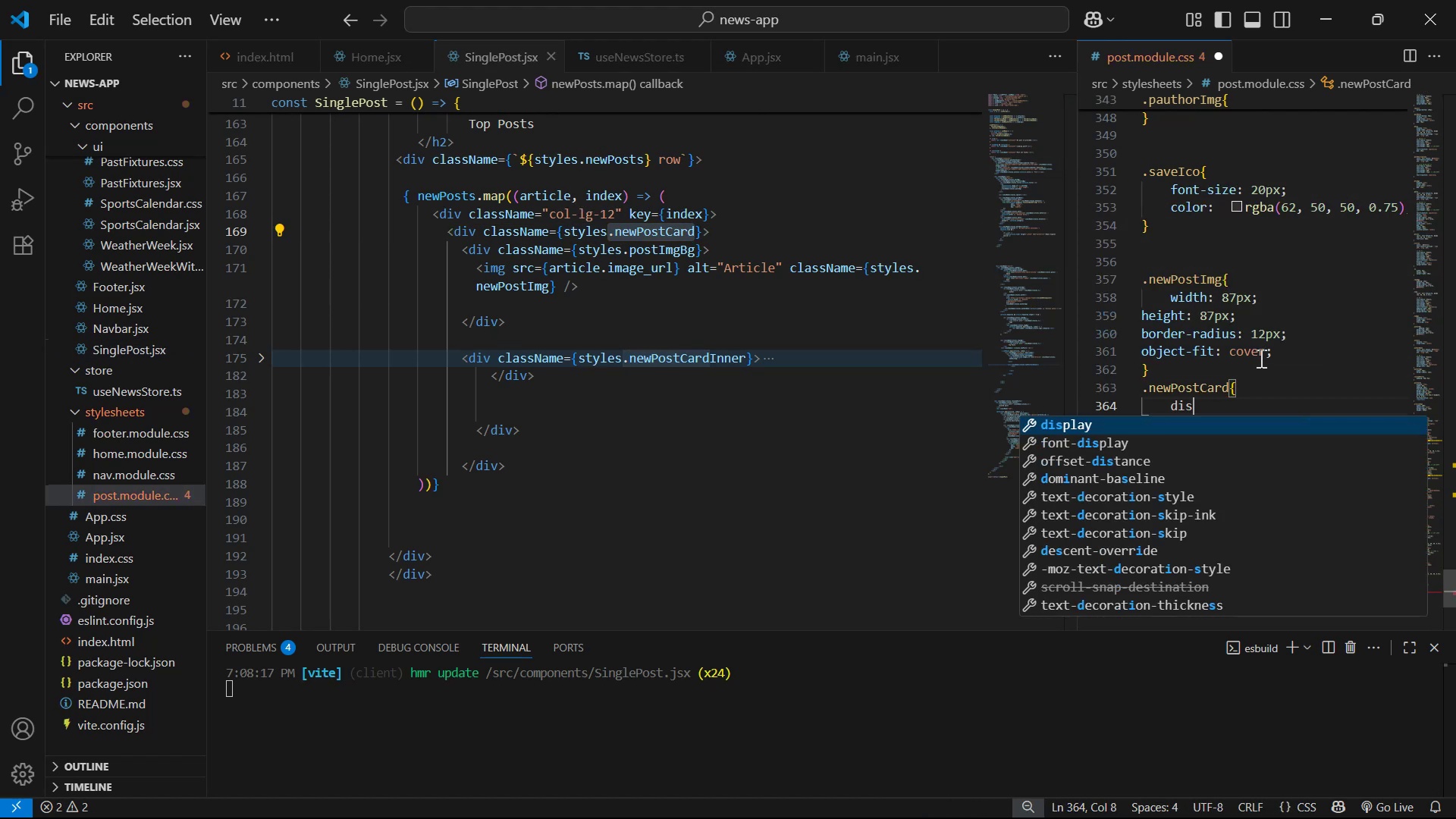 
key(Enter)
 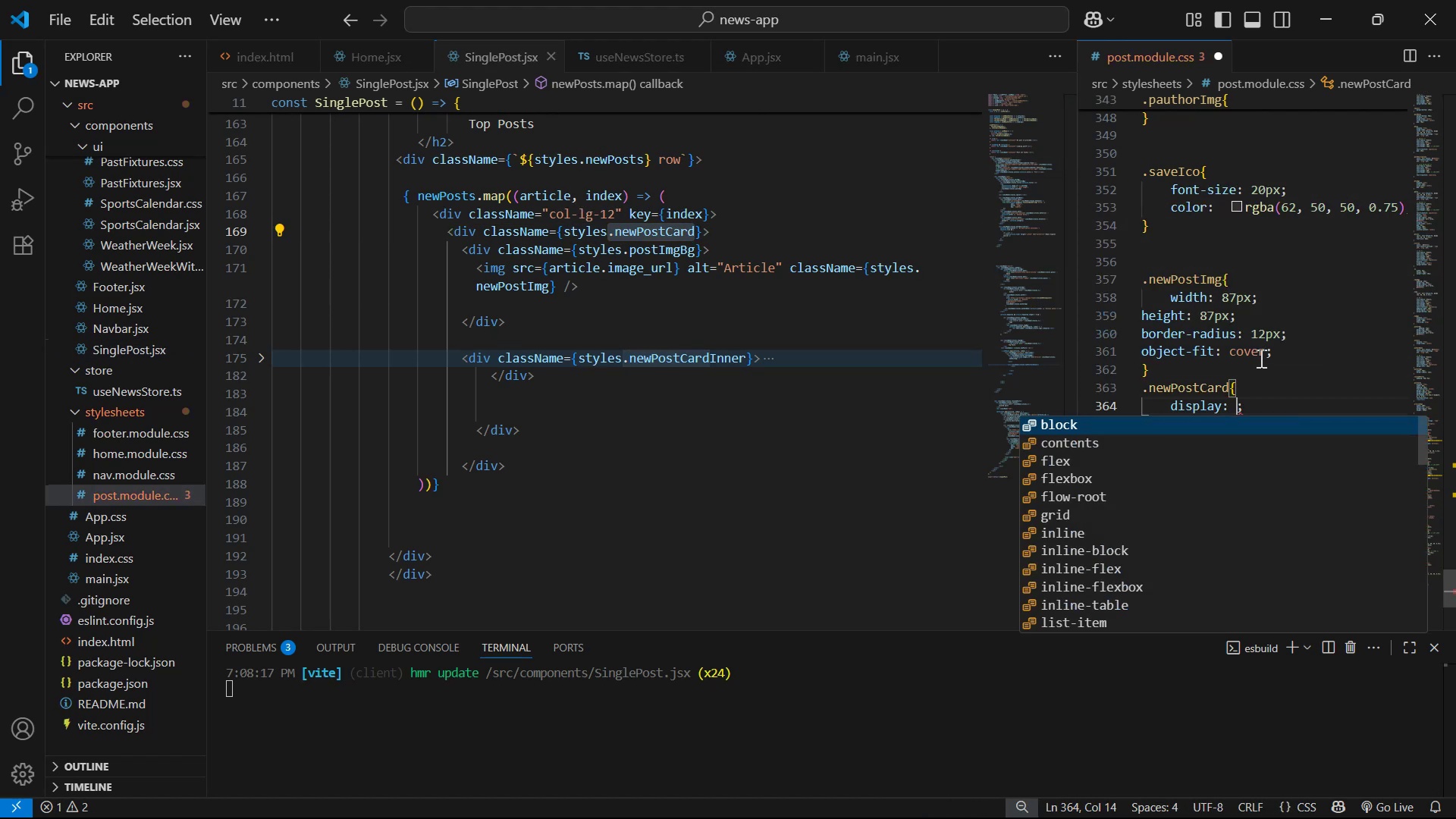 
key(ArrowDown)
 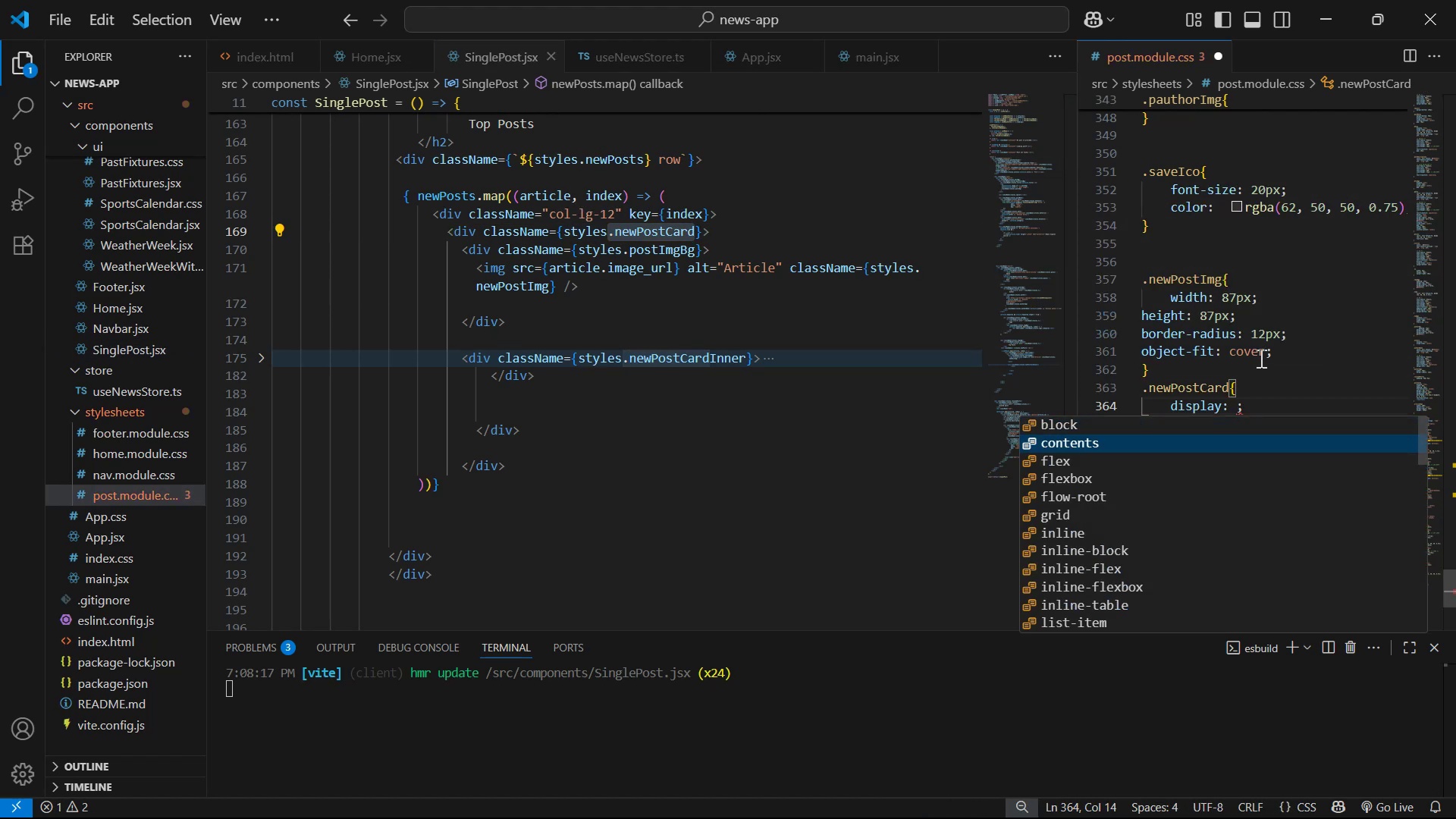 
key(ArrowDown)
 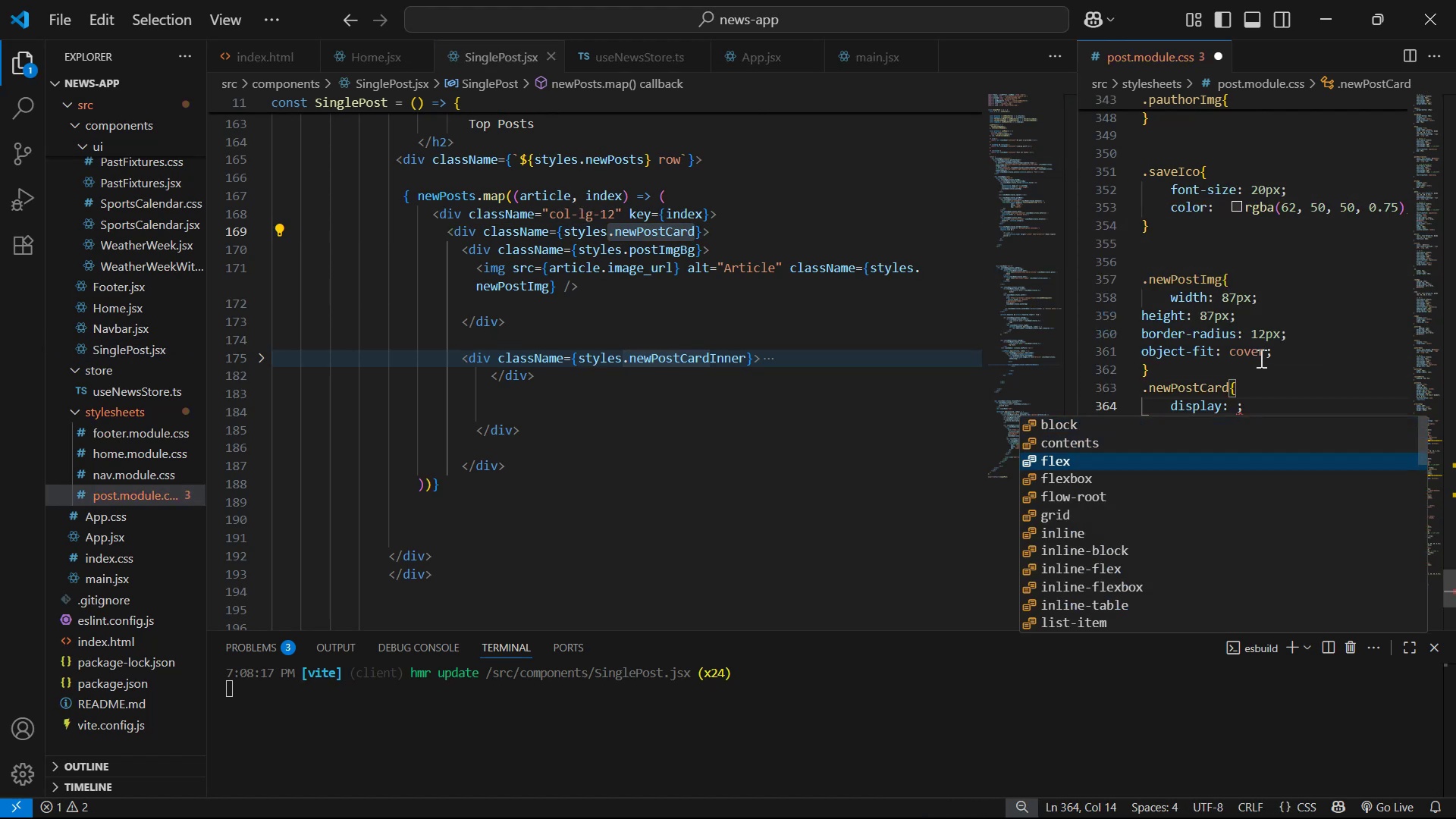 
key(Shift+ShiftRight)
 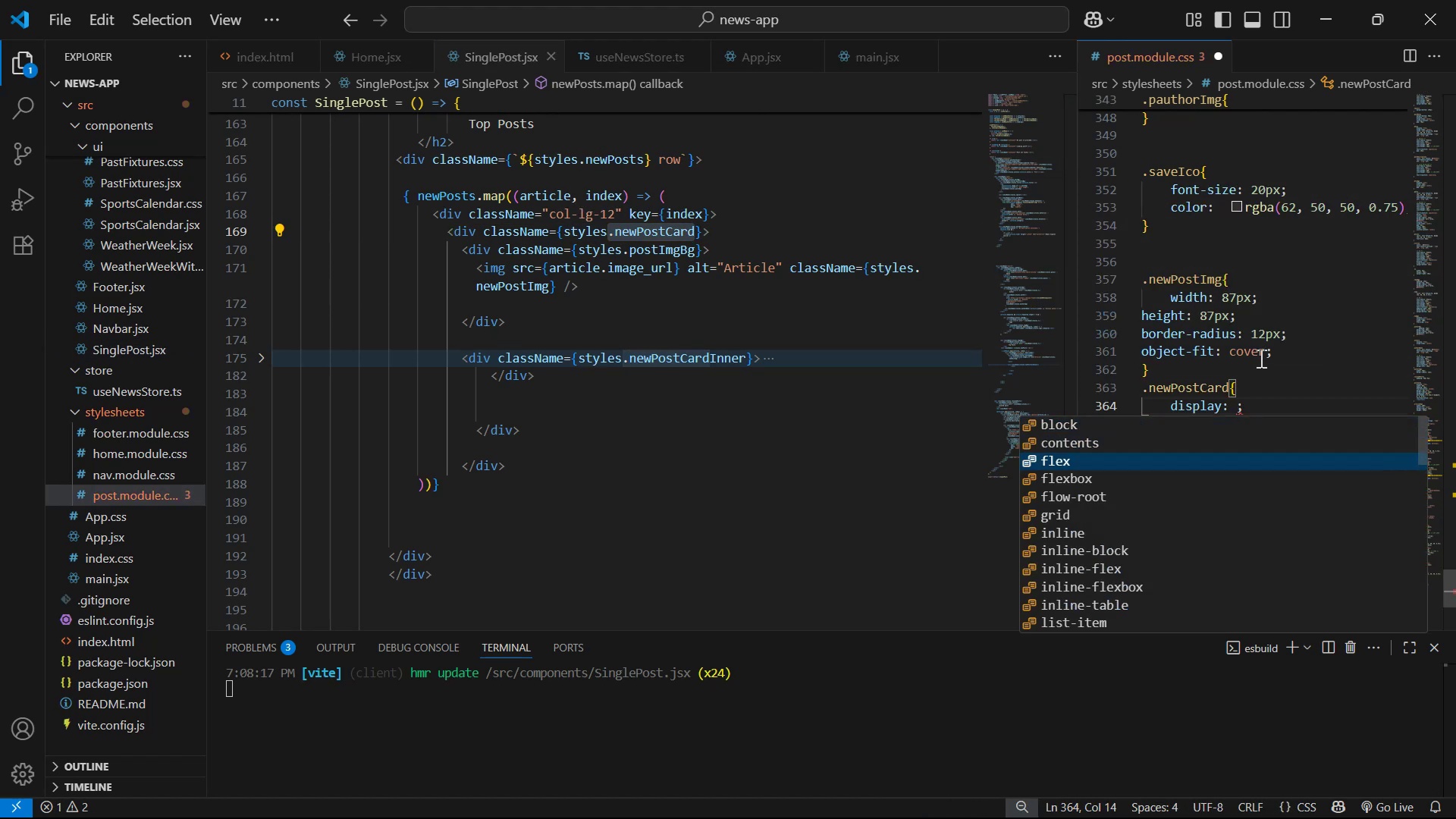 
key(Shift+Enter)
 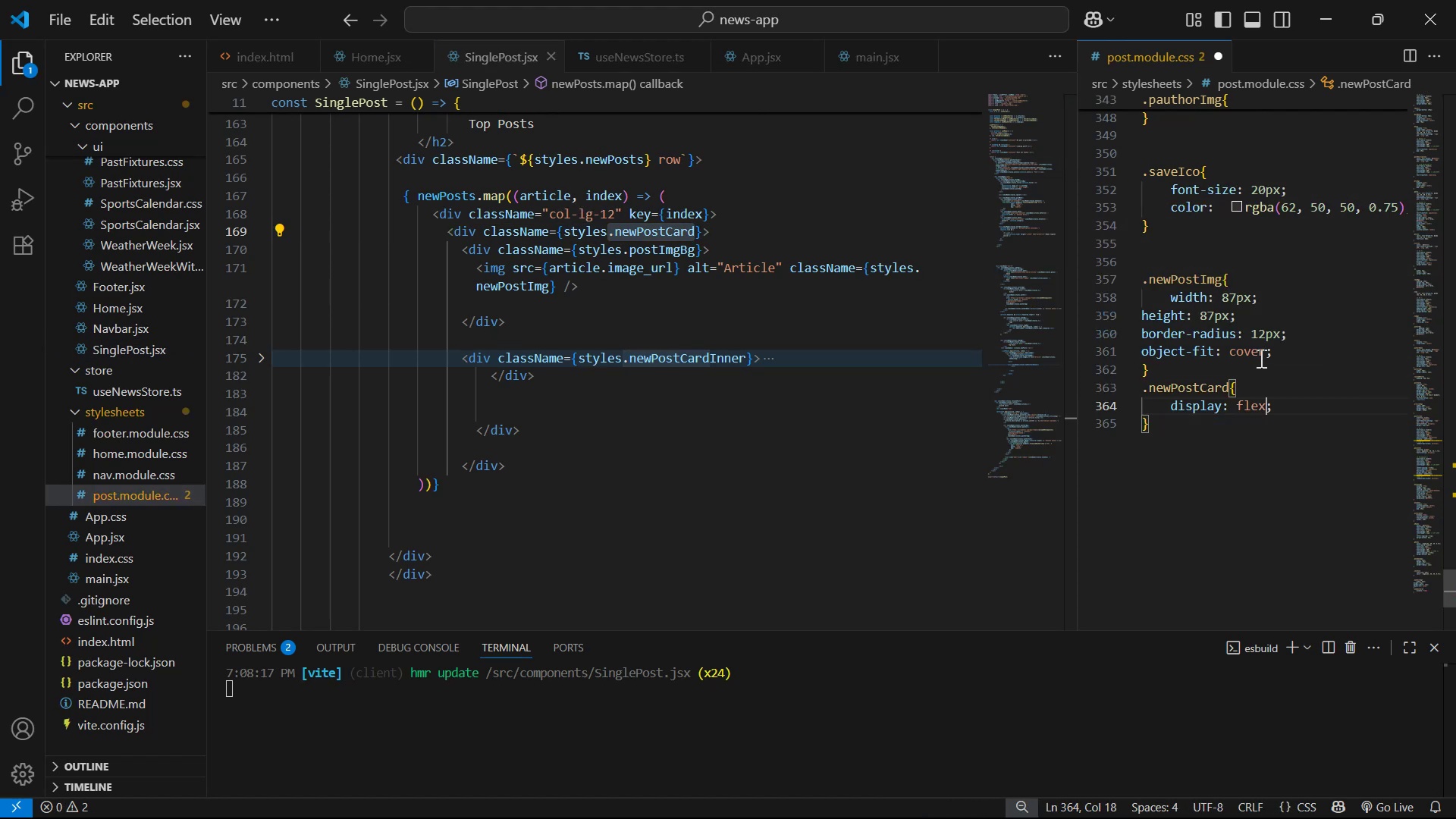 
key(ArrowRight)
 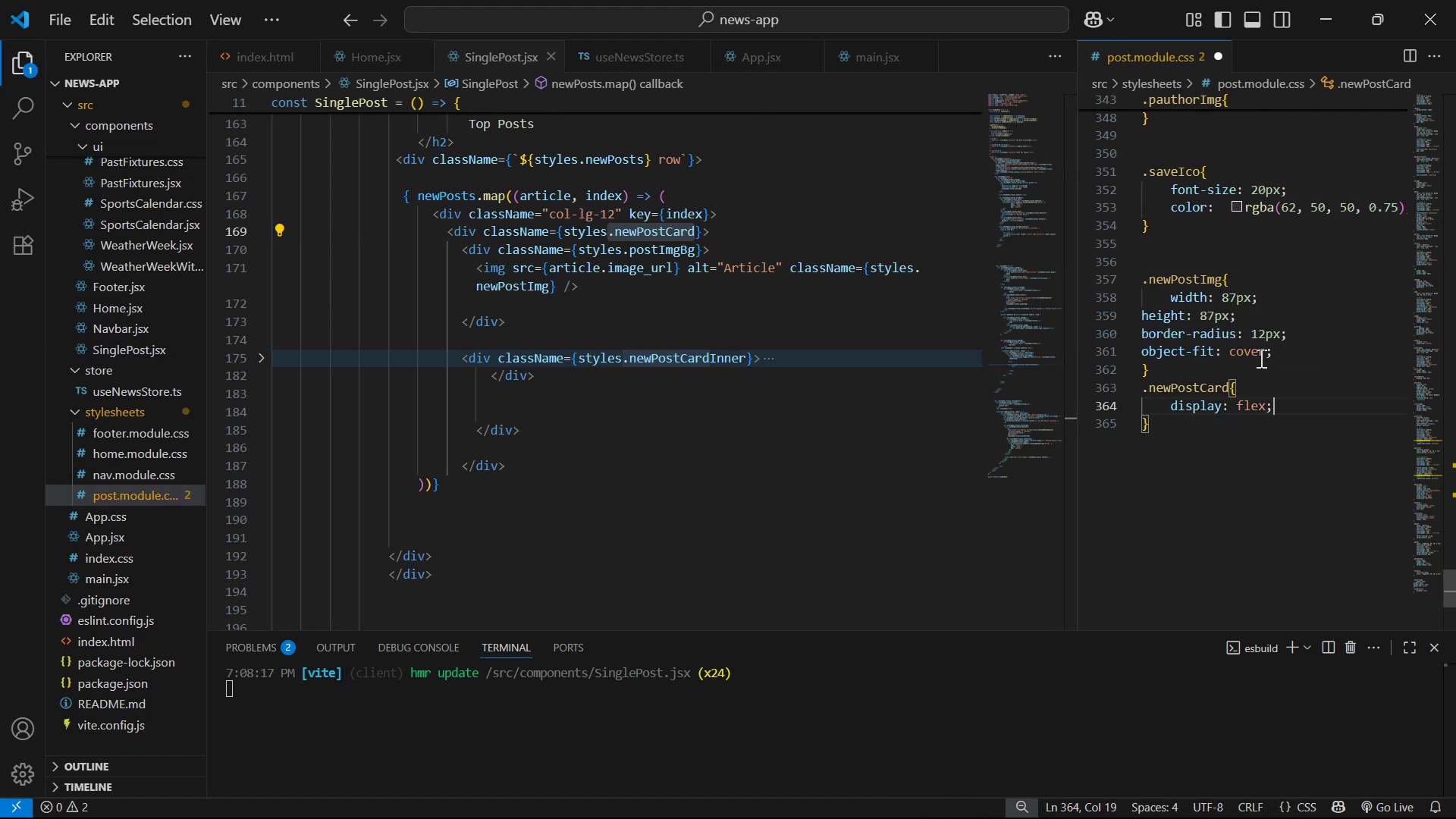 
key(Enter)
 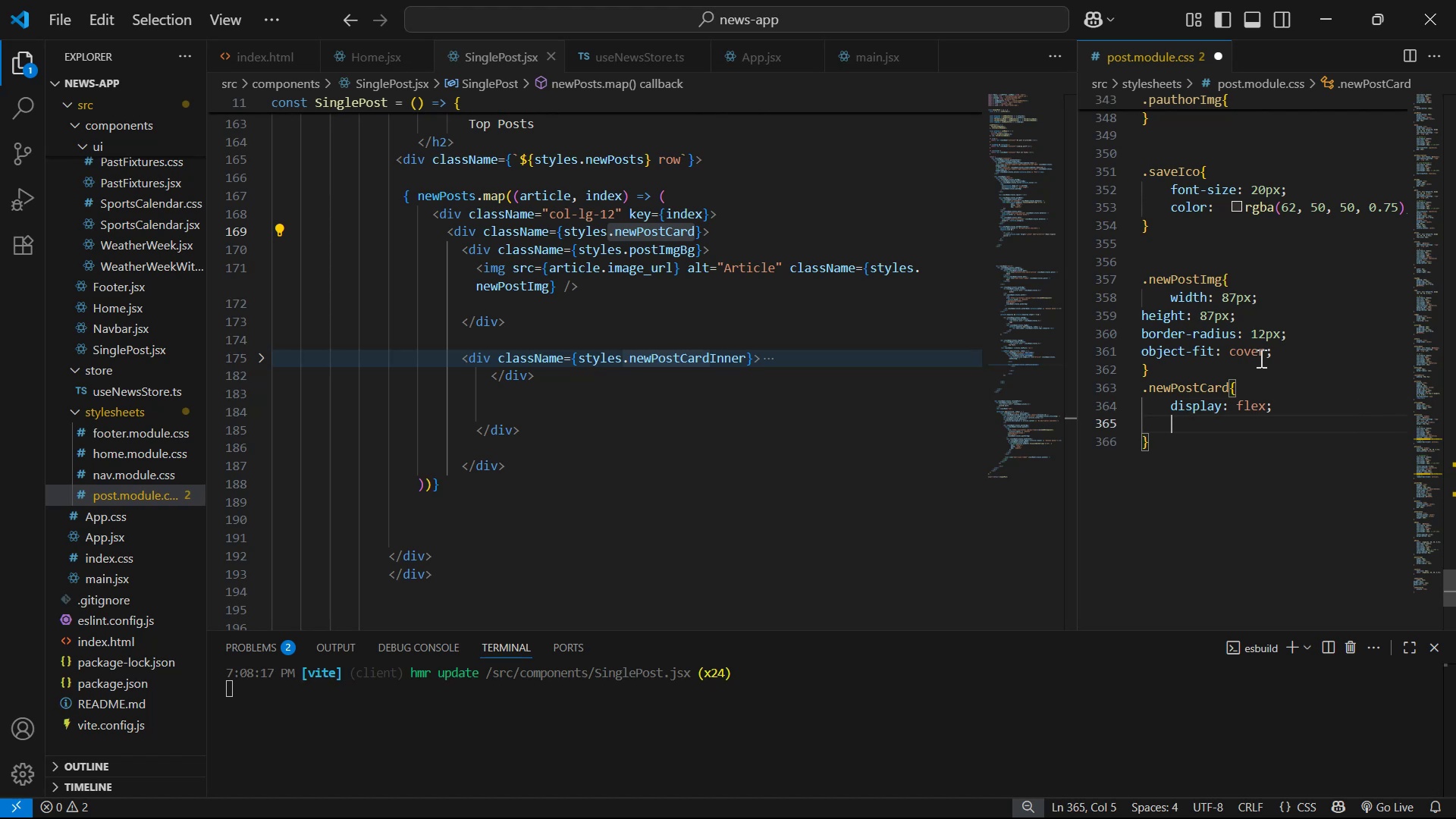 
type(al)
 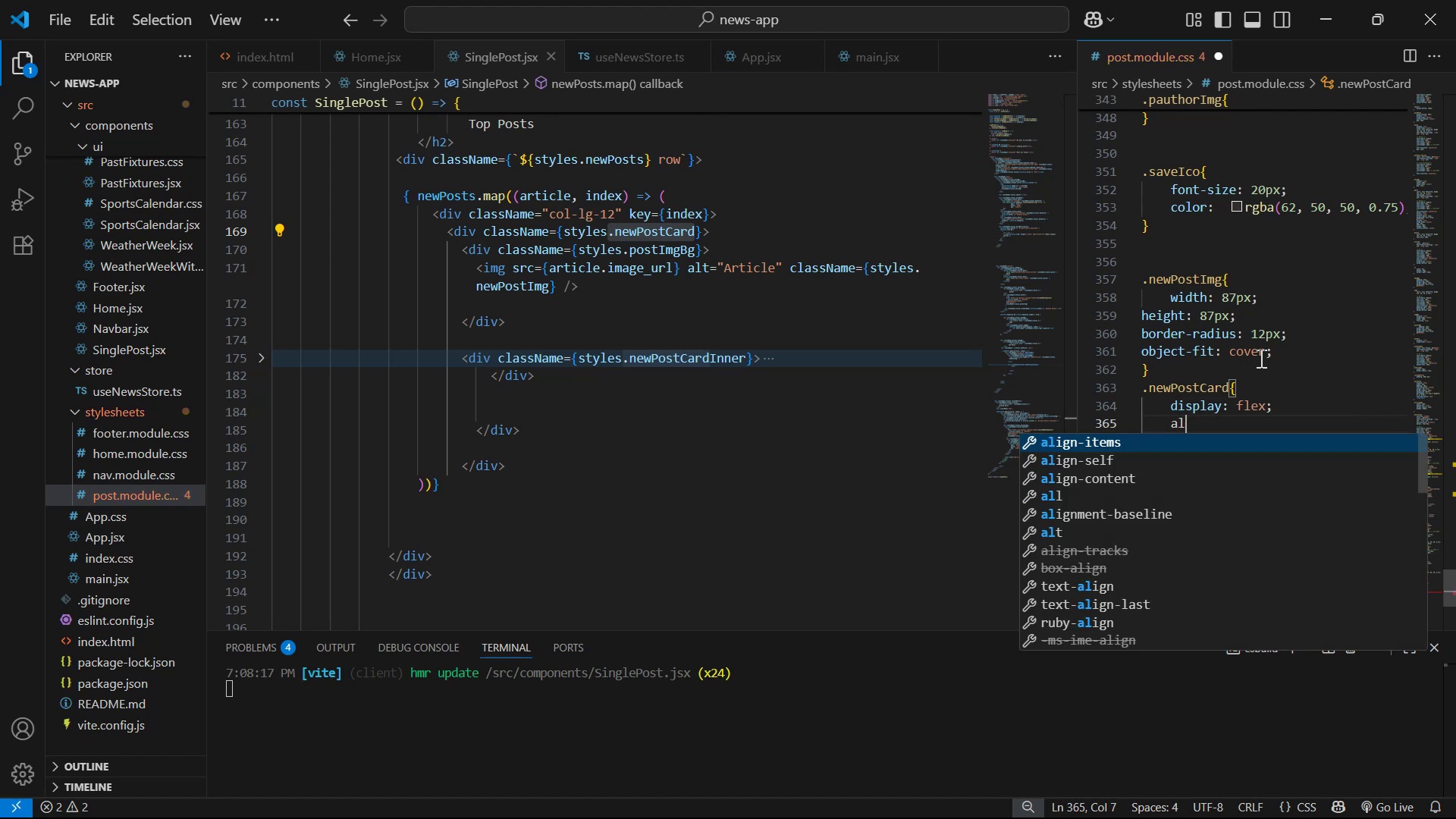 
key(Enter)
 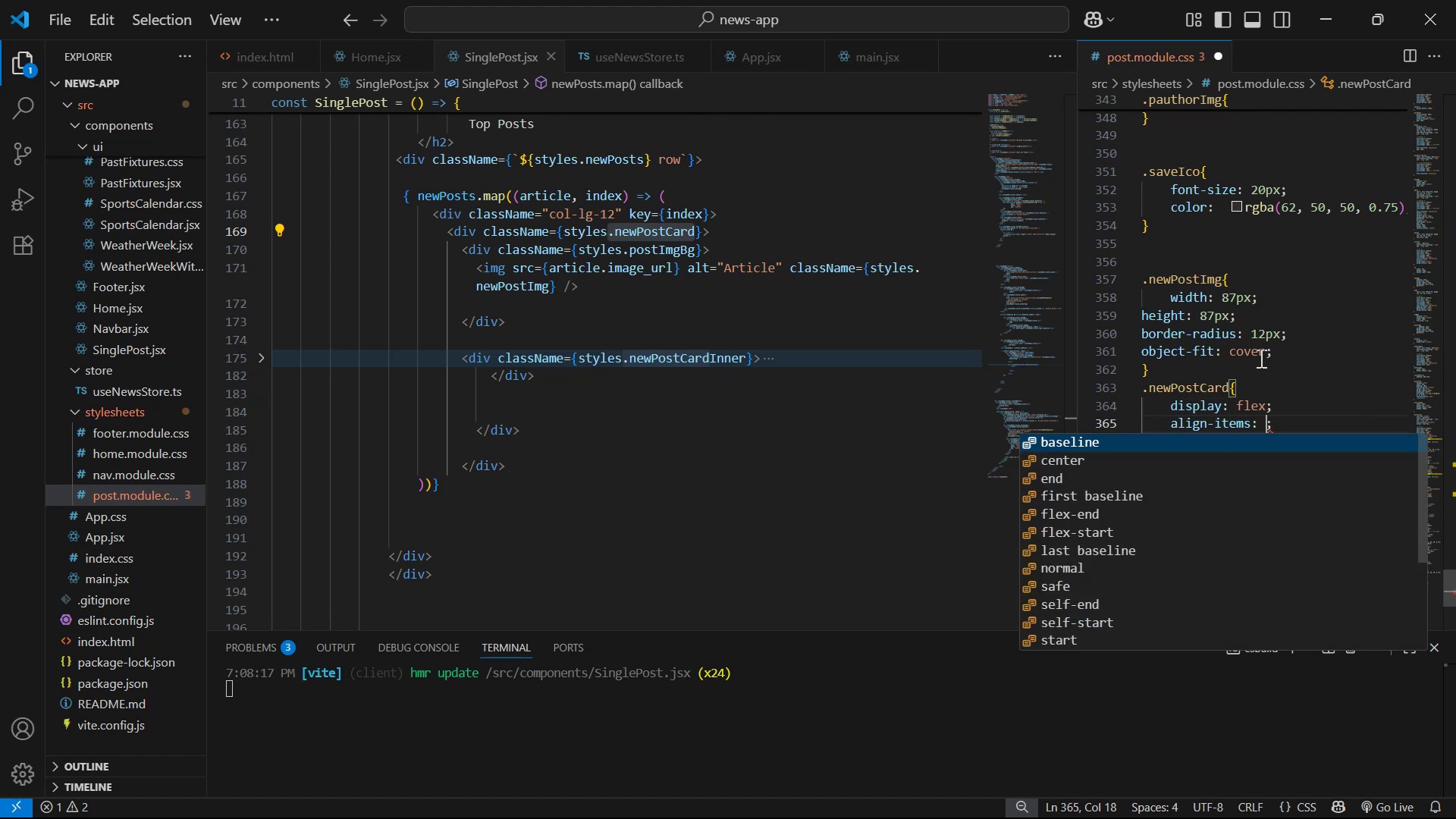 
key(ArrowDown)
 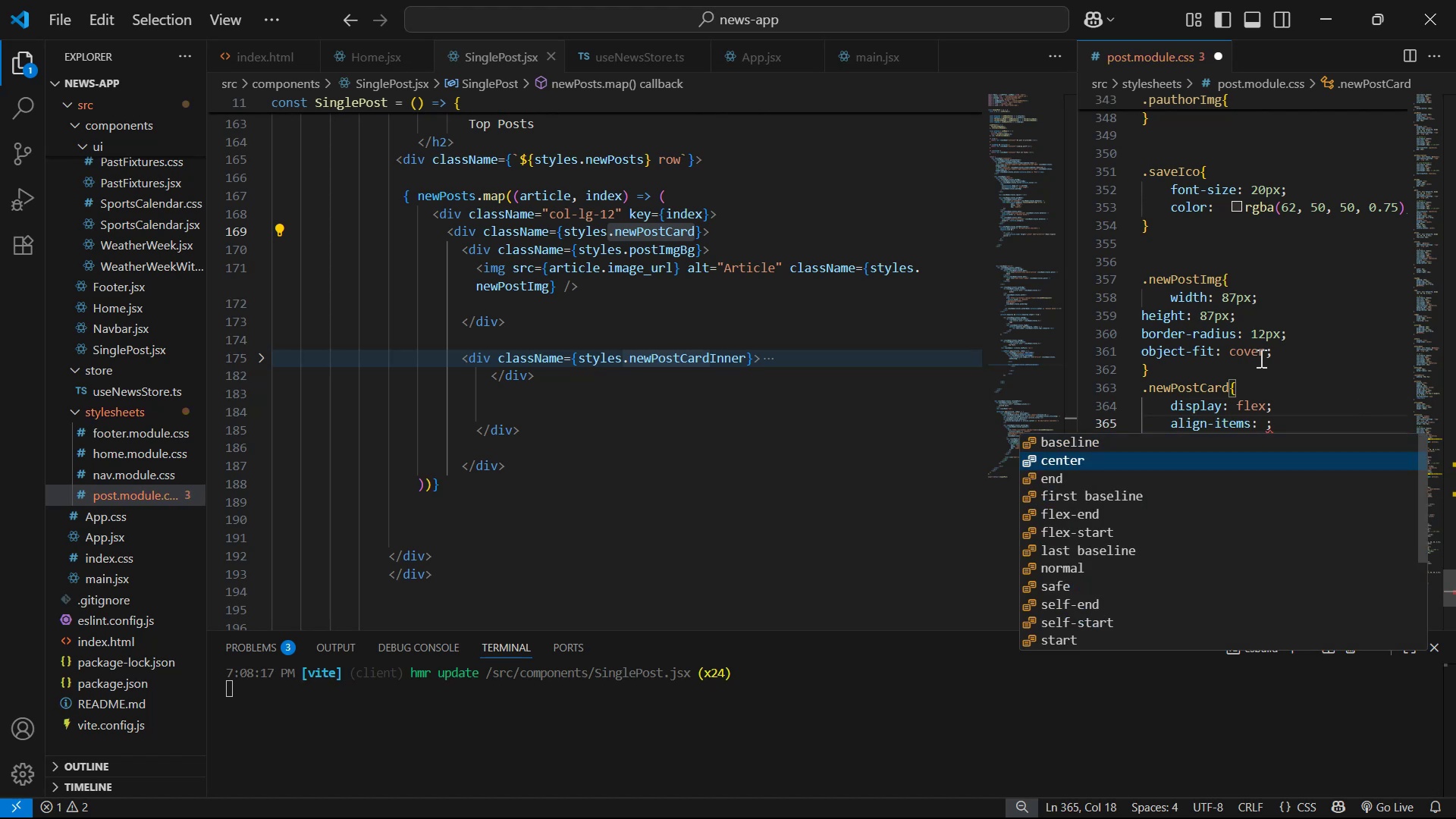 
key(Enter)
 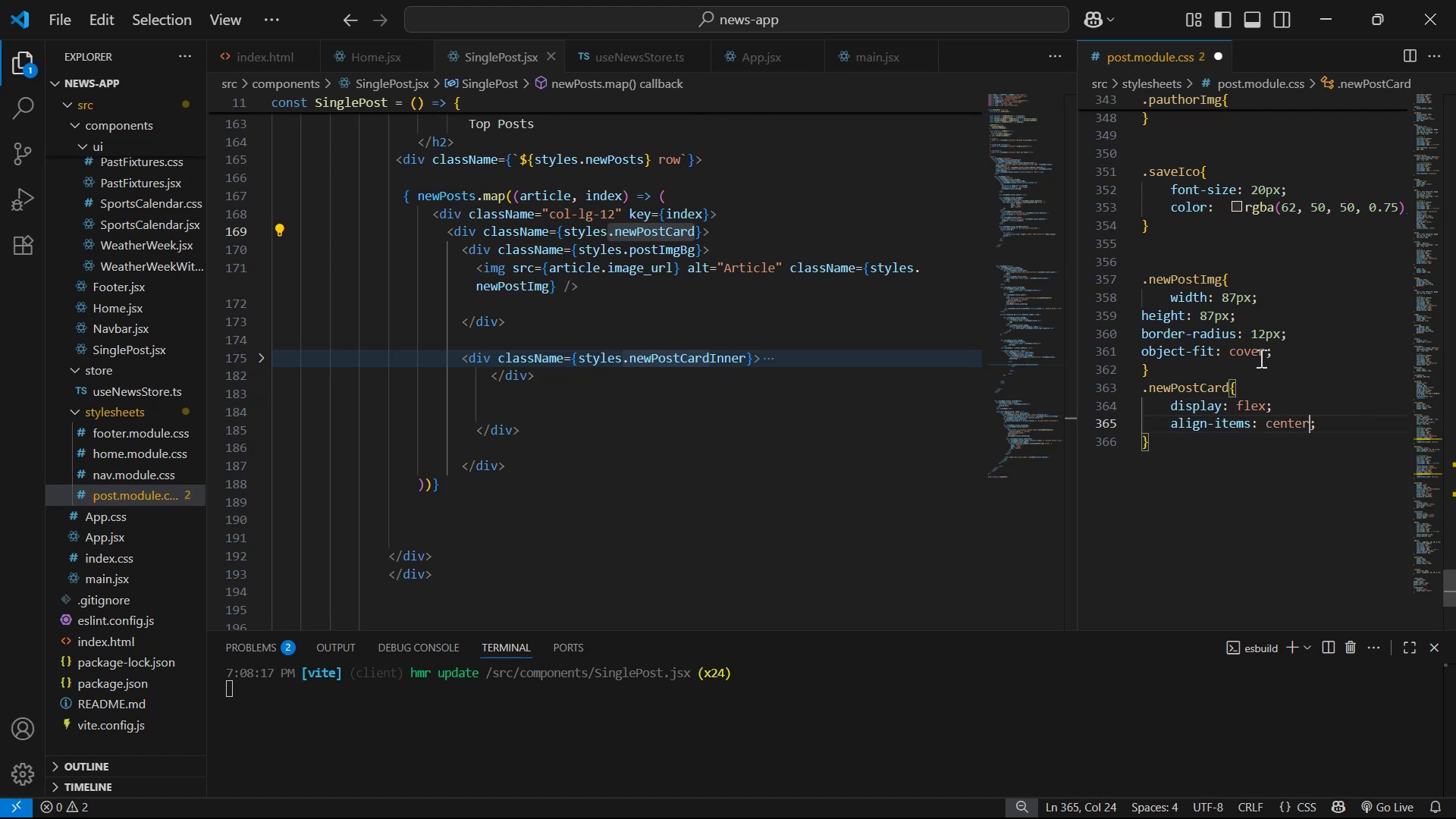 
key(ArrowRight)
 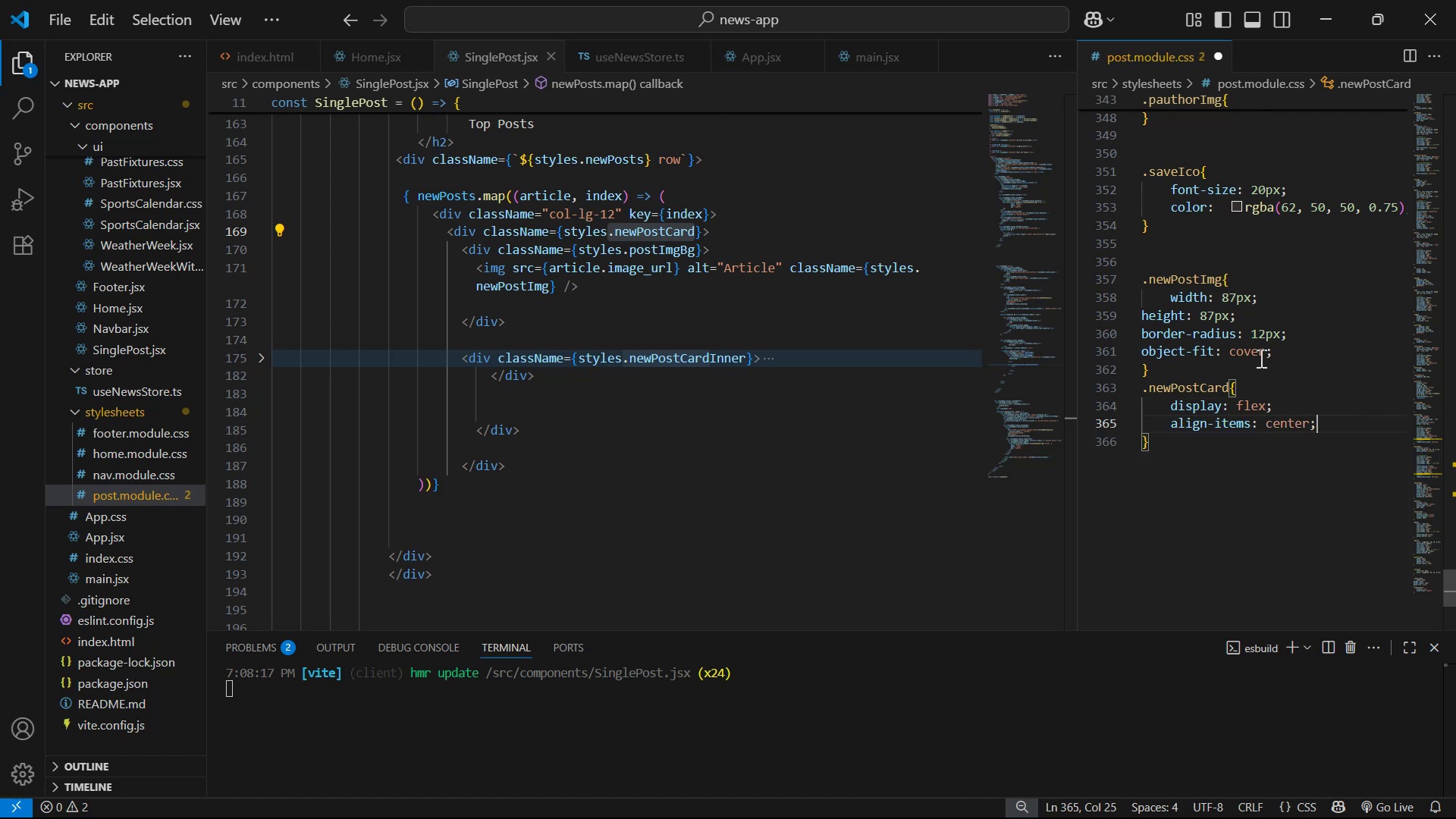 
key(Enter)
 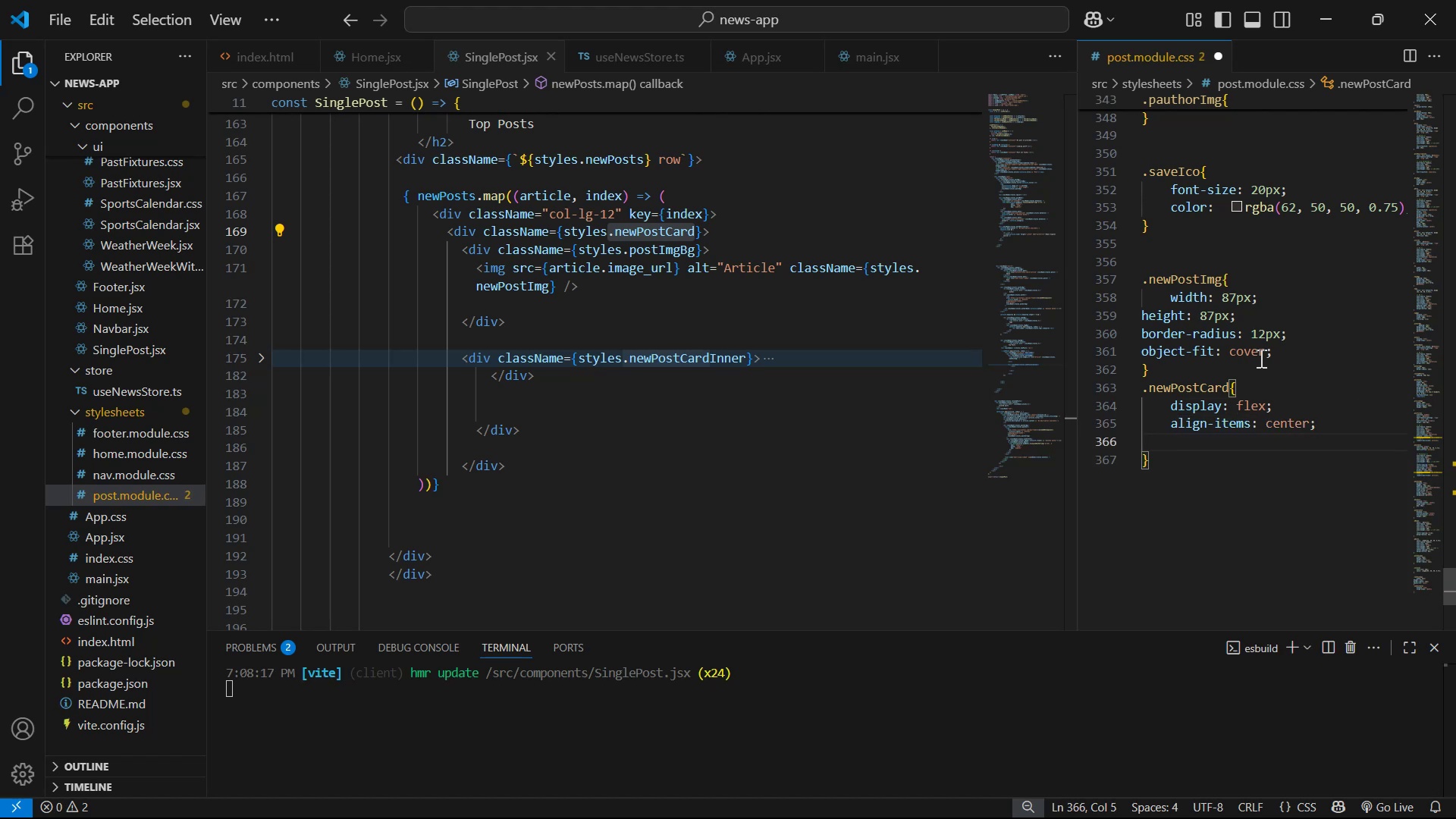 
type(a)
key(Backspace)
type(ga)
 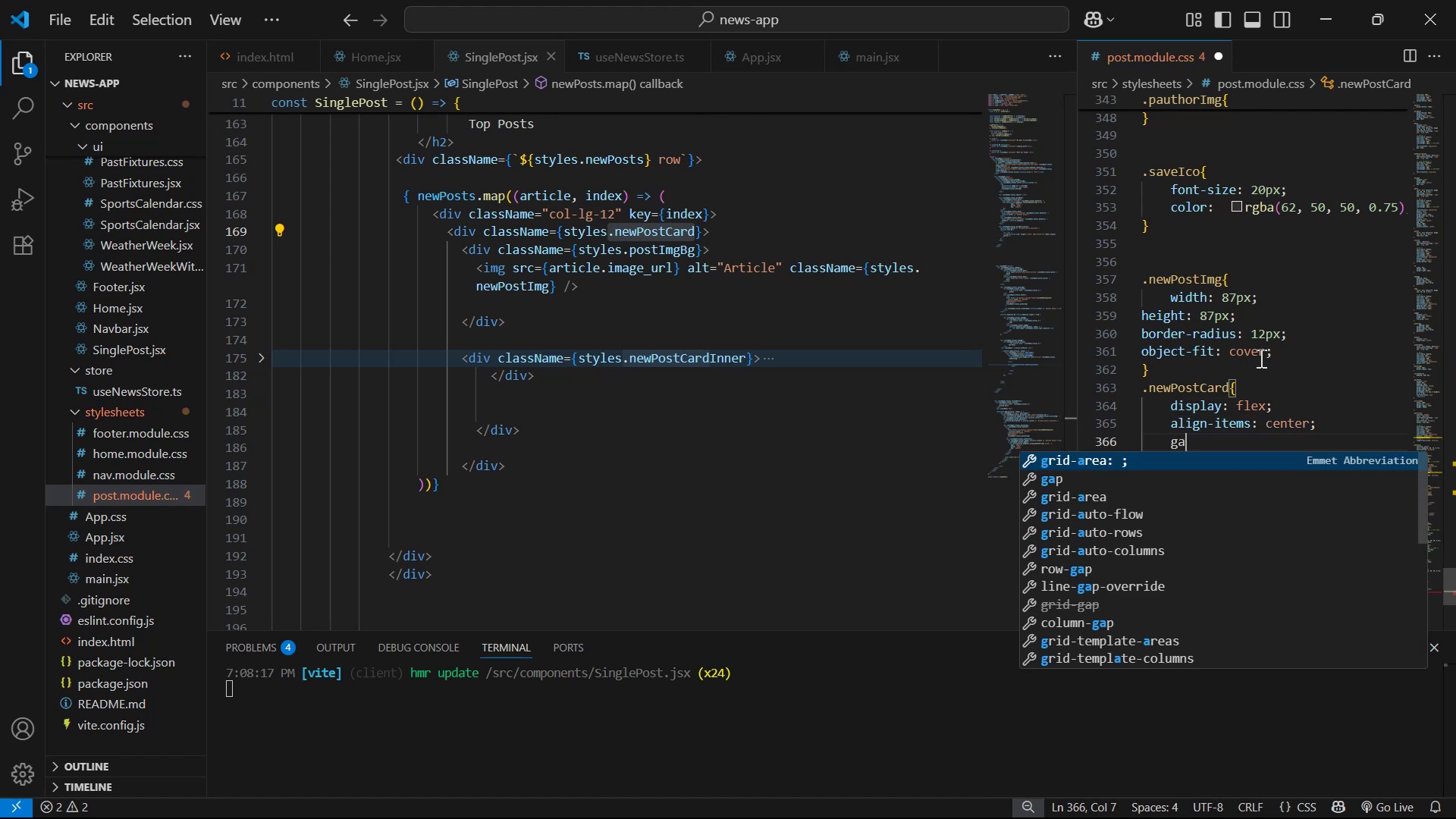 
key(ArrowDown)
 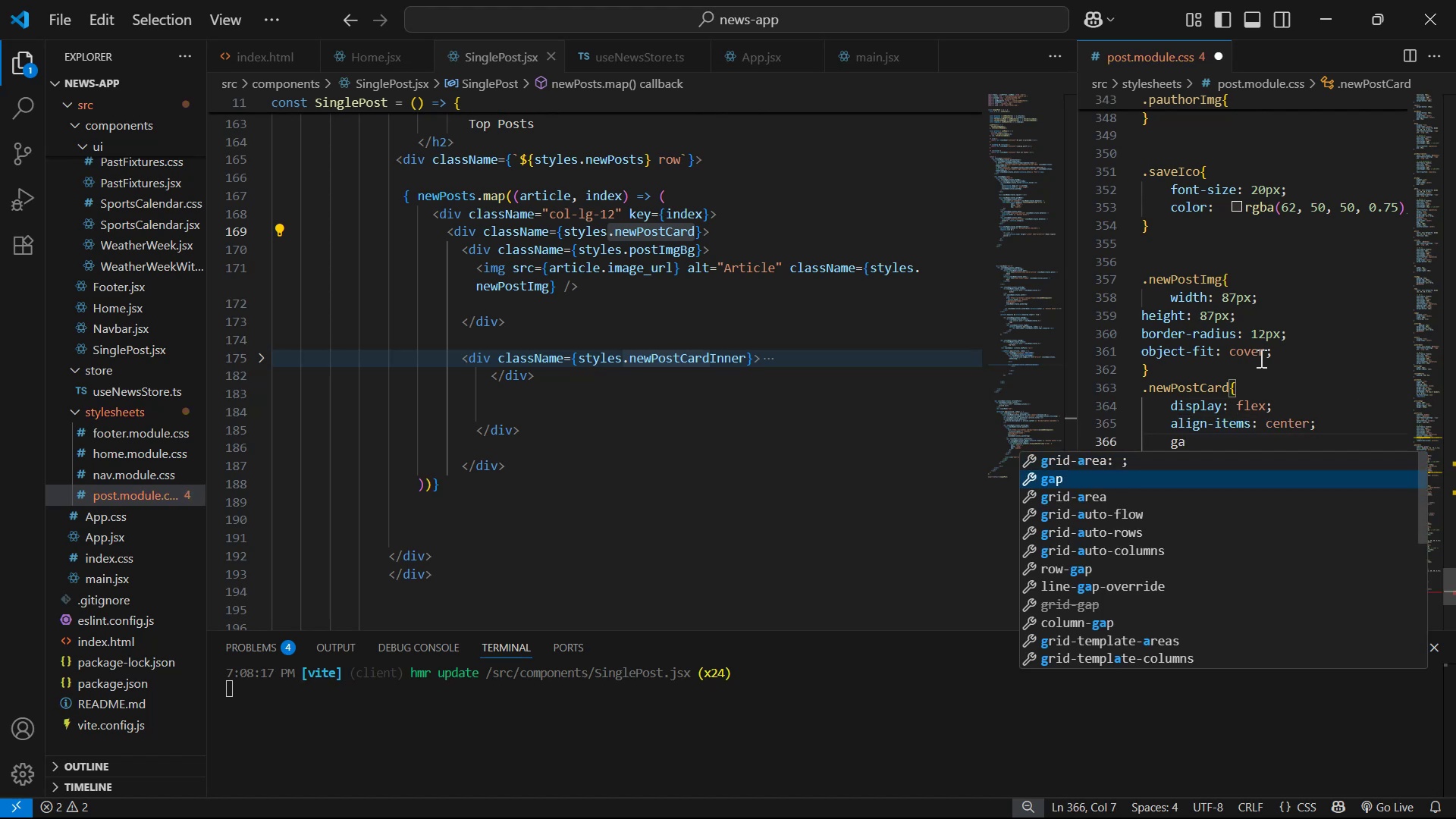 
key(Enter)
 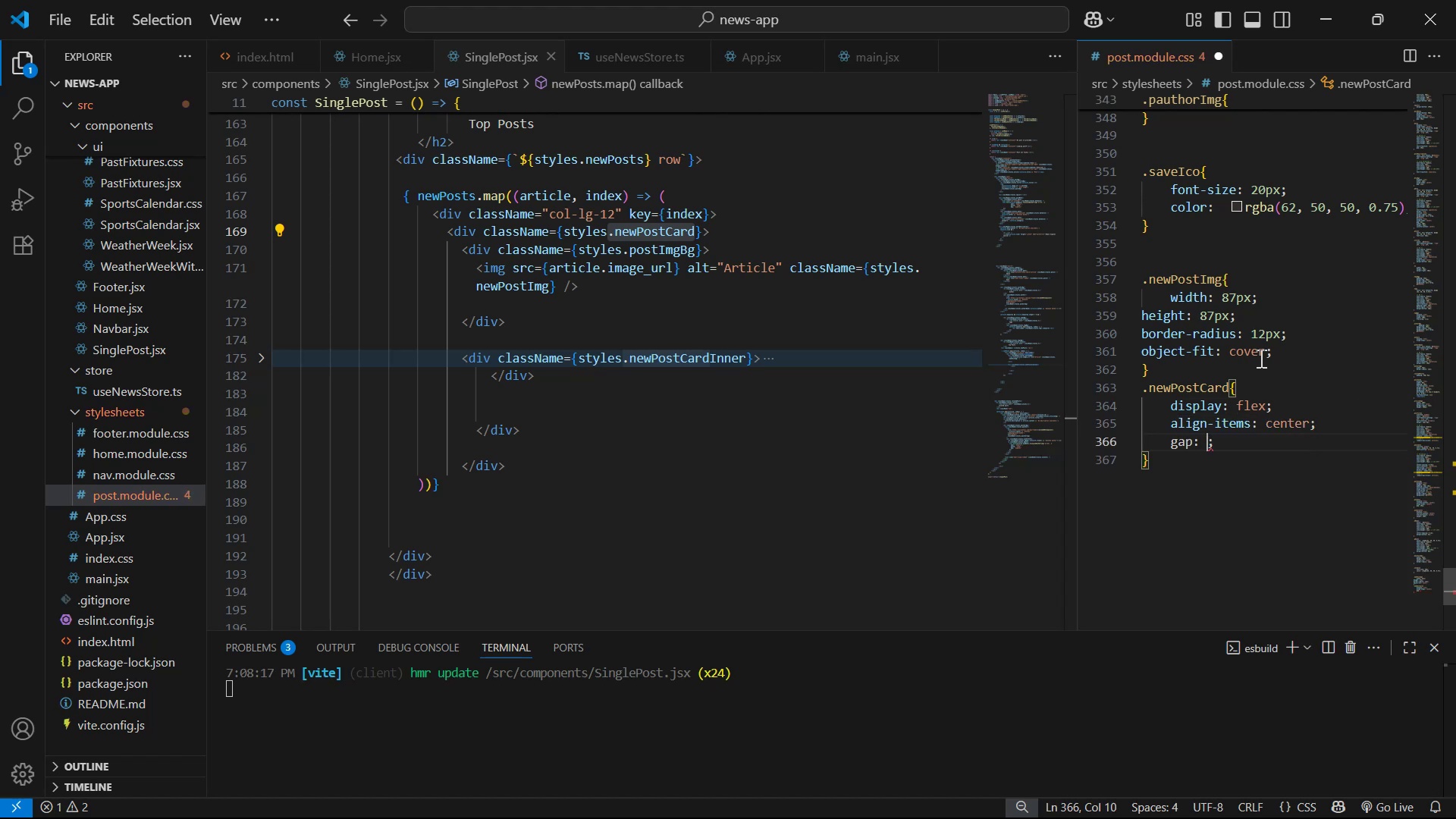 
type(10px)
 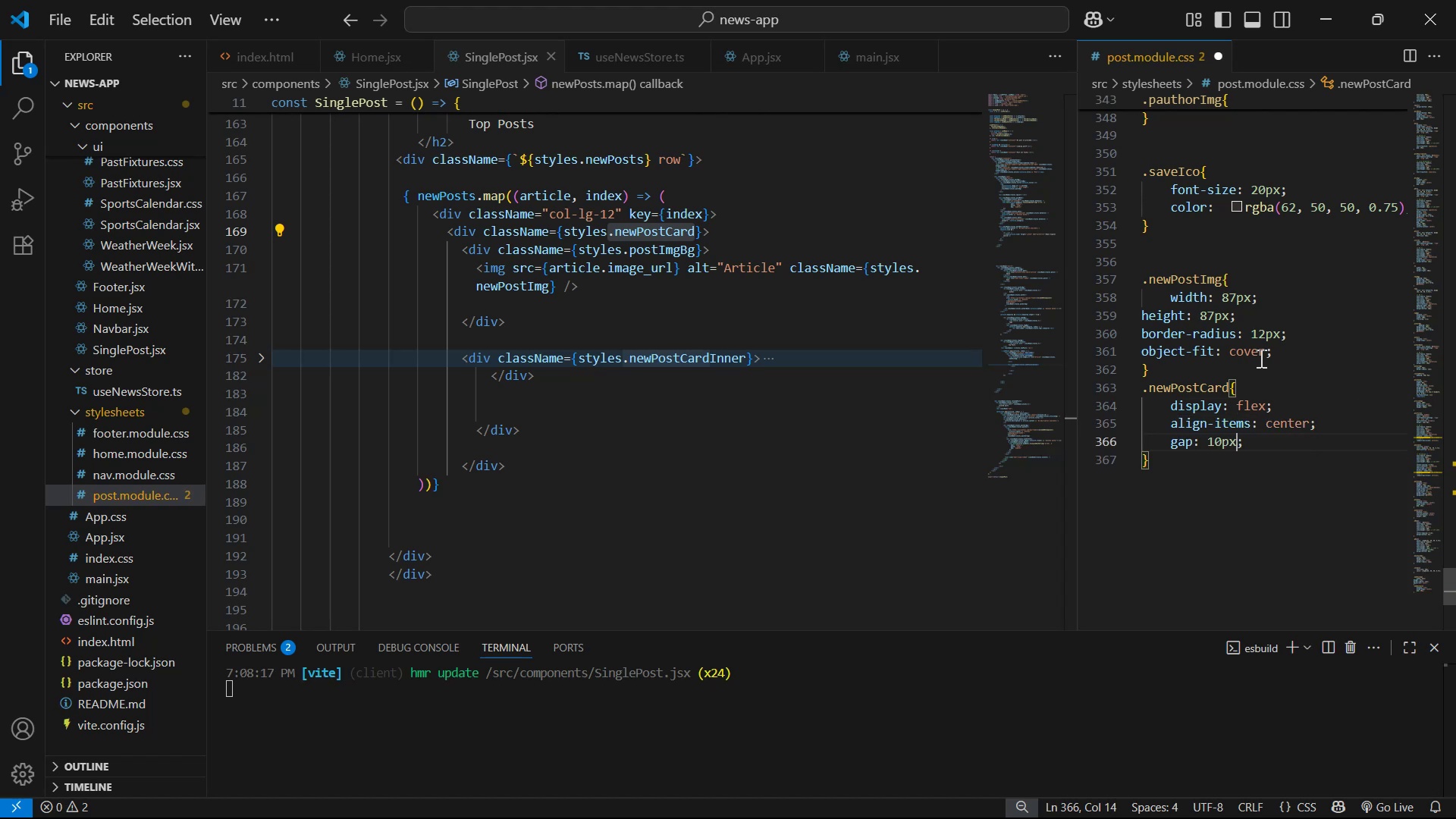 
key(Control+S)
 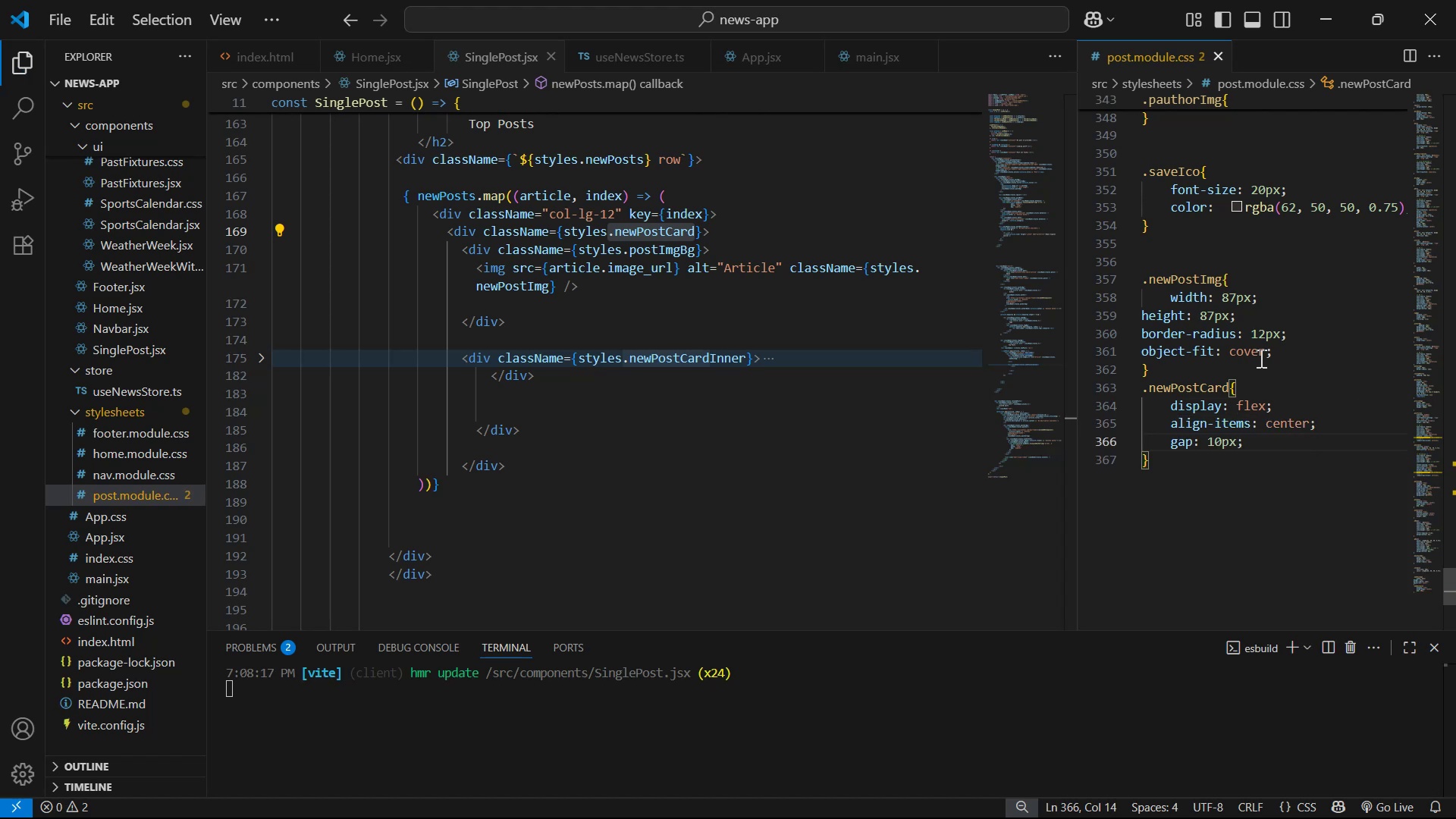 
key(Alt+AltLeft)
 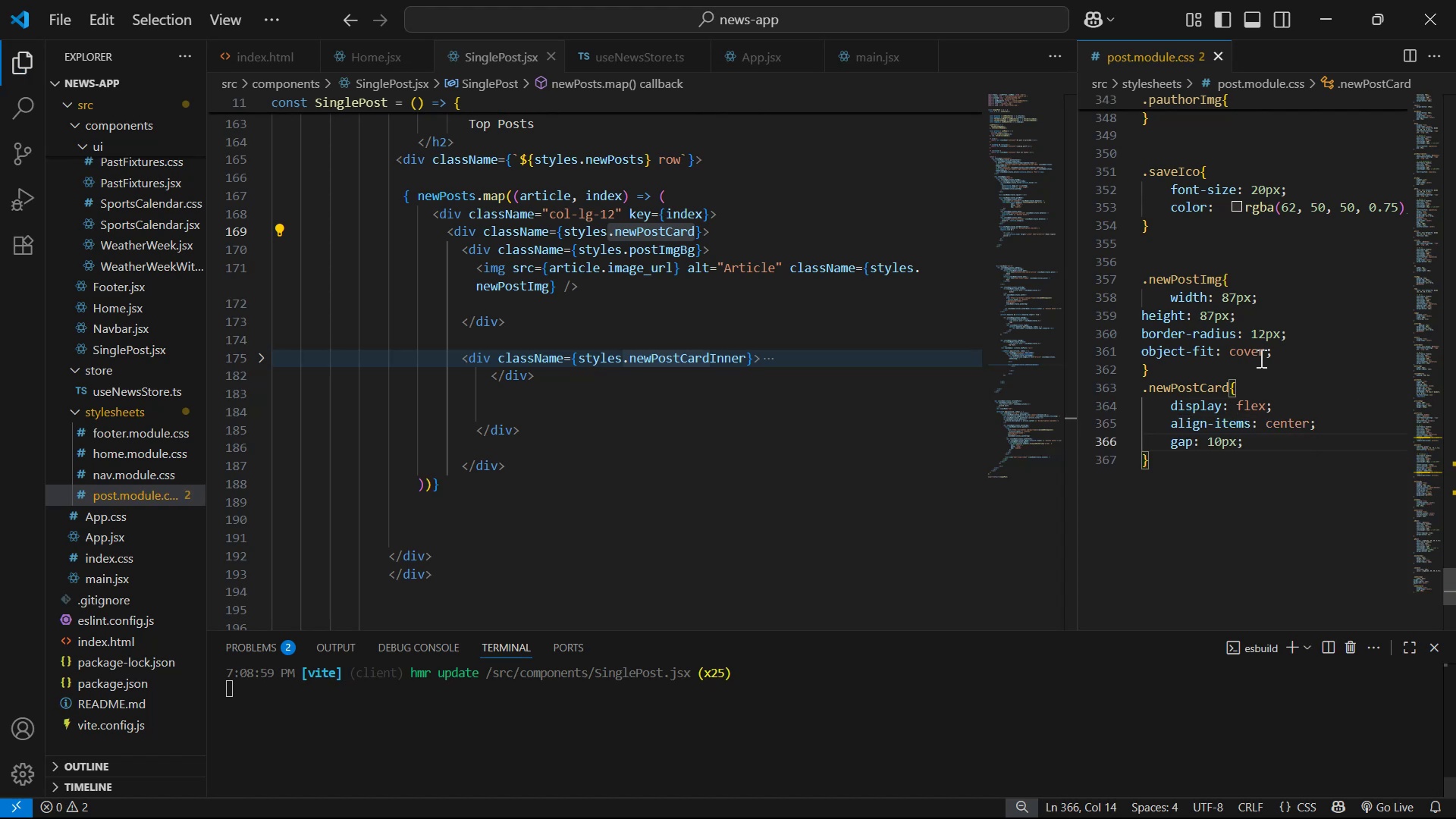 
key(Alt+Tab)
 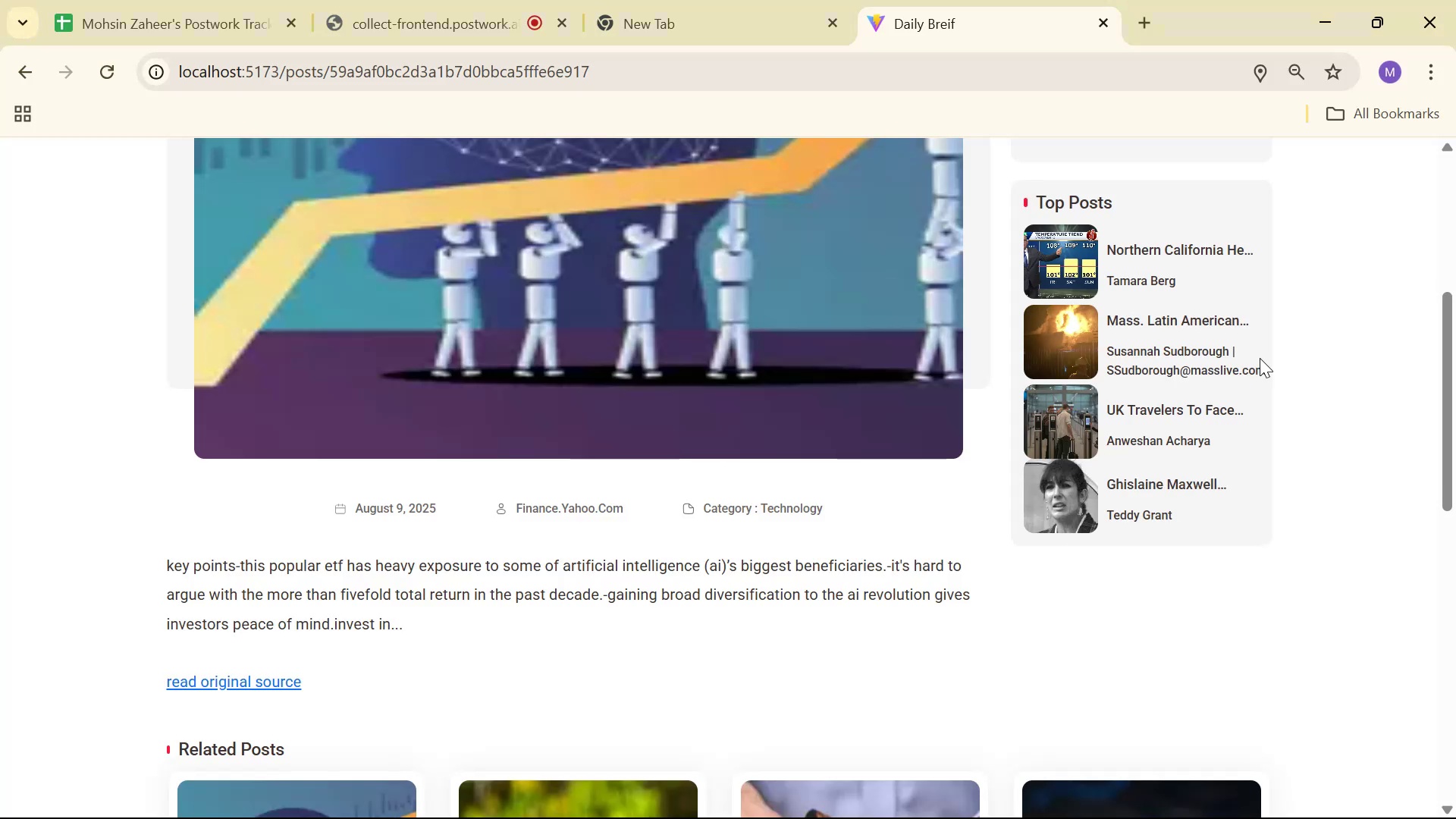 
key(Alt+AltLeft)
 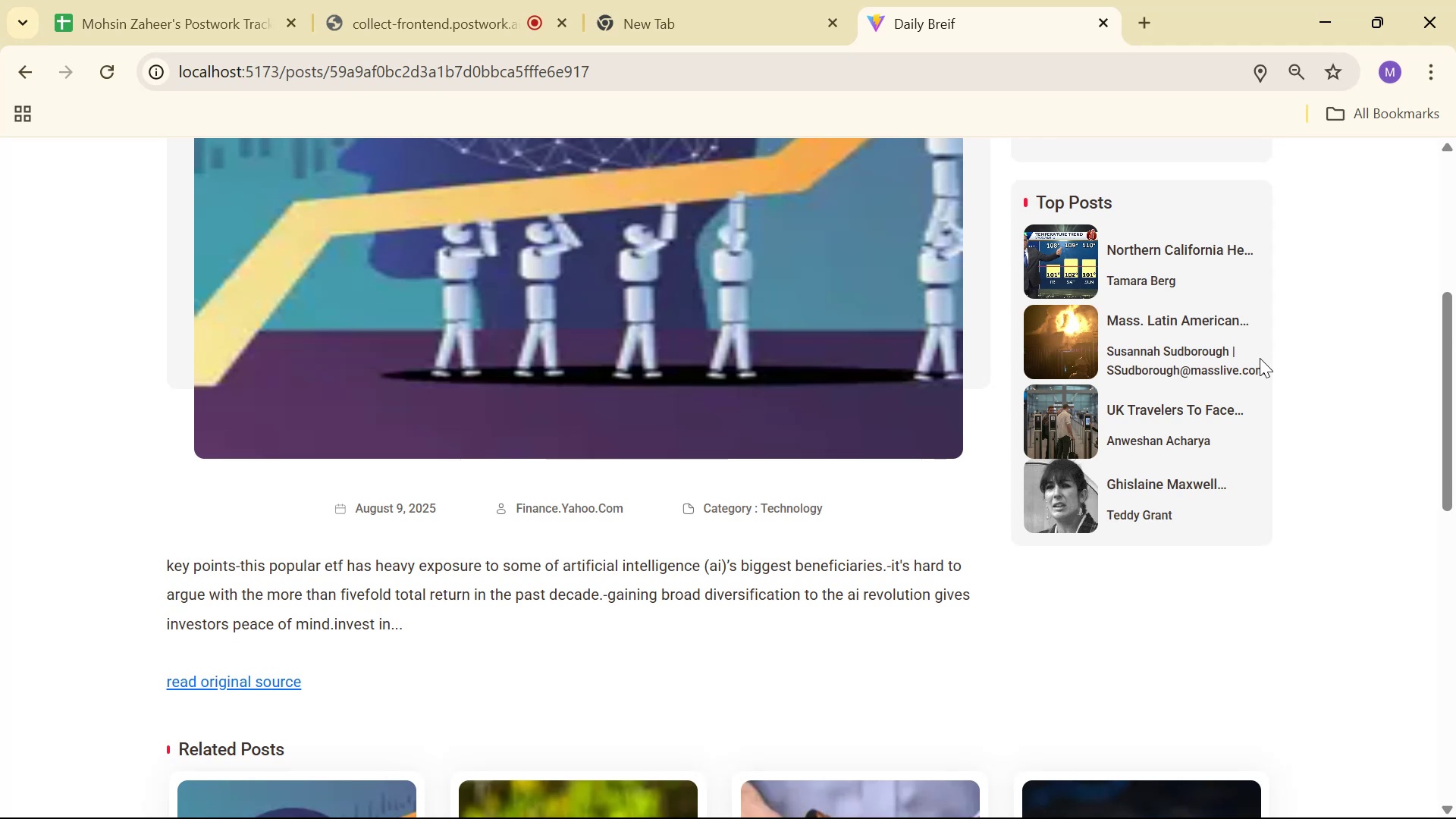 
key(Alt+Tab)
 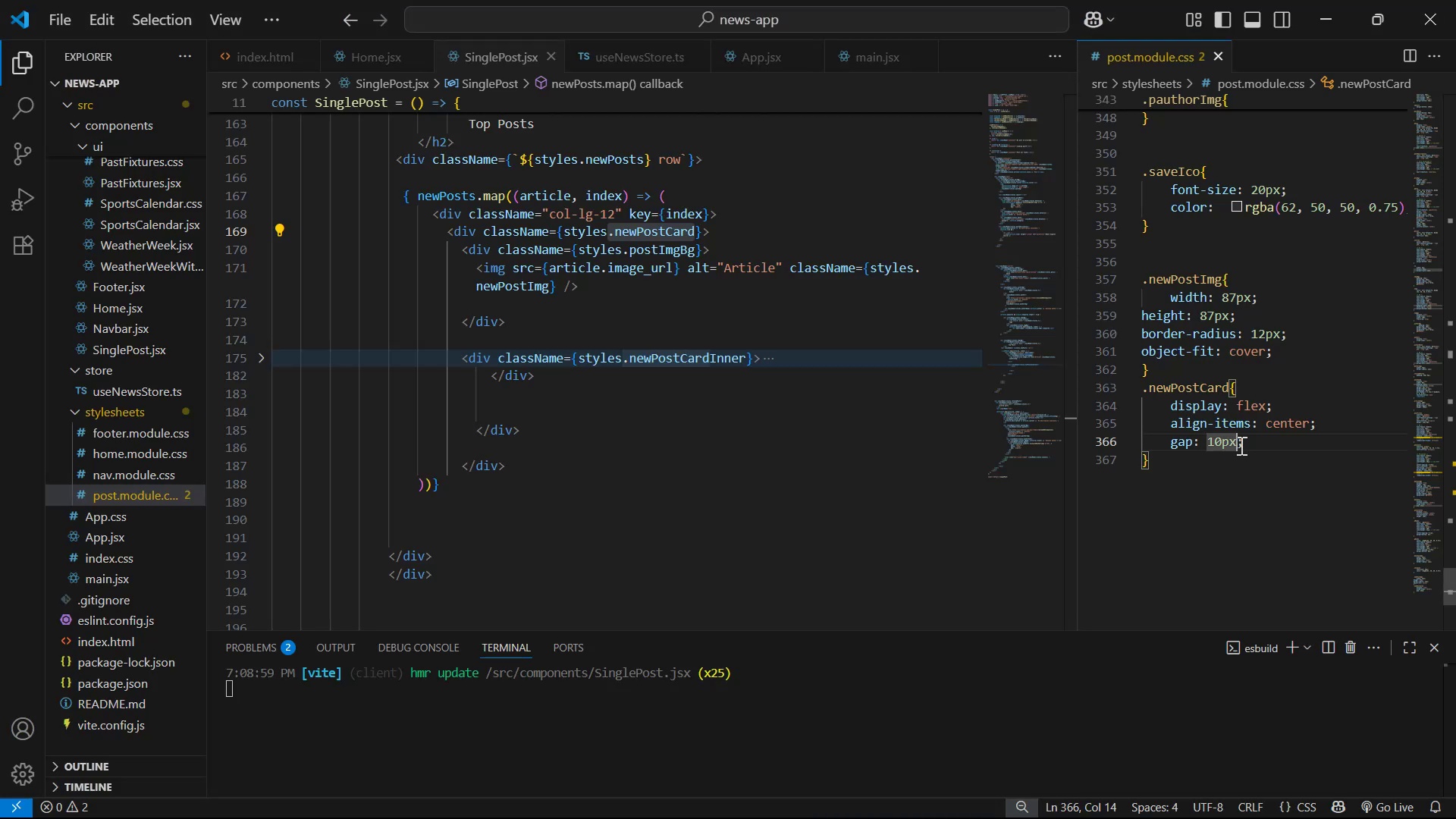 
left_click([1269, 448])
 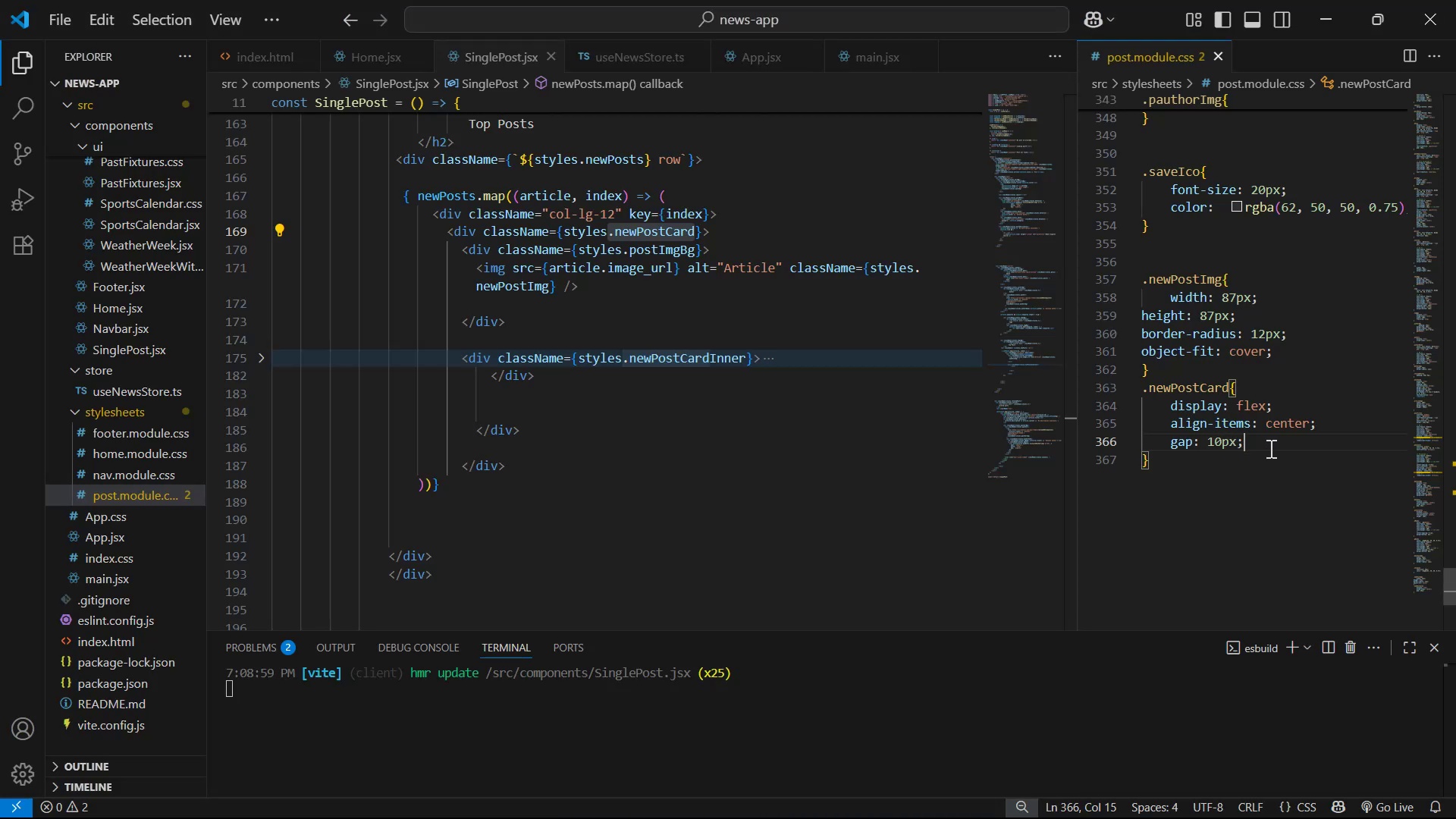 
key(Enter)
 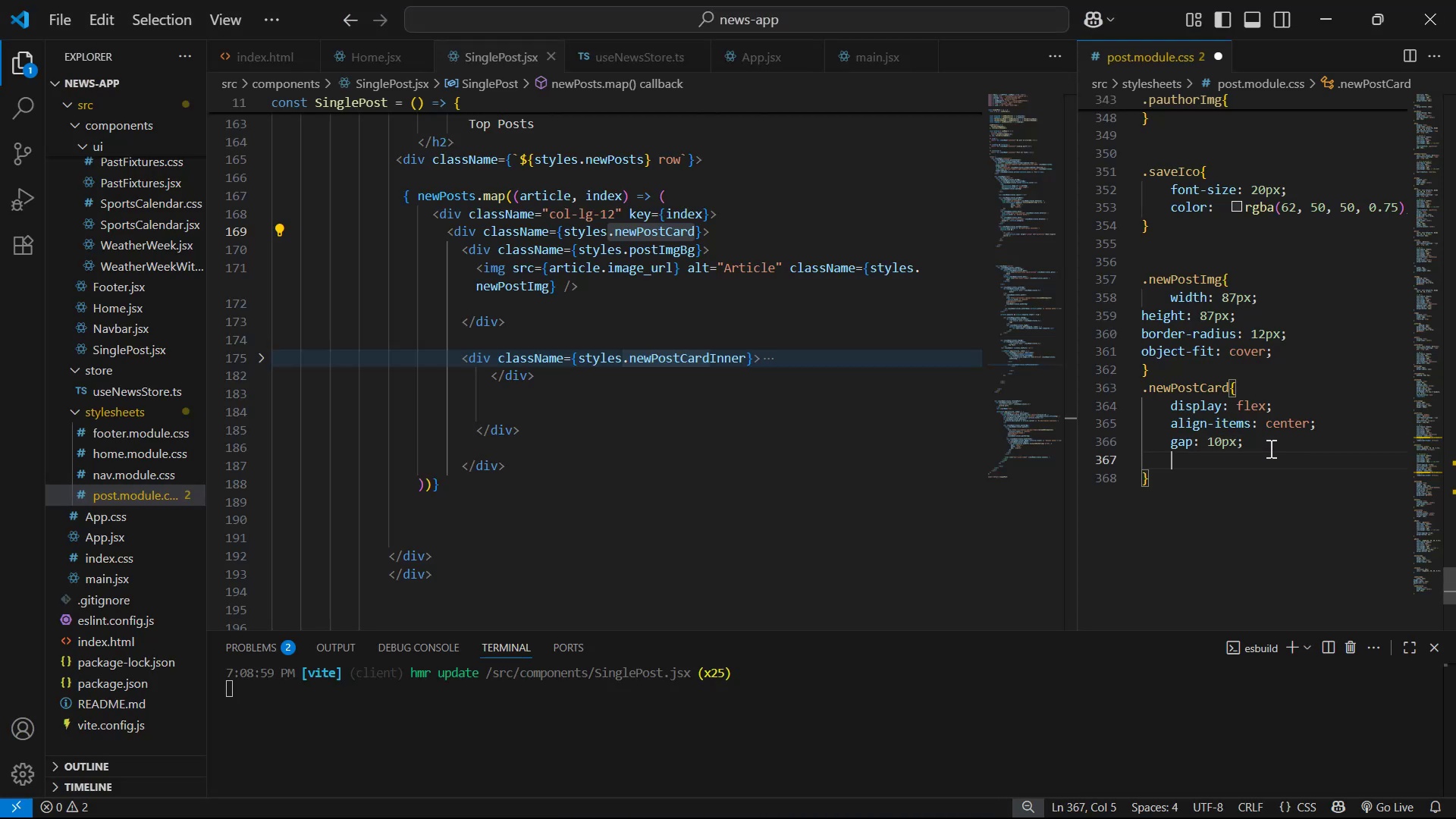 
type(ma)
 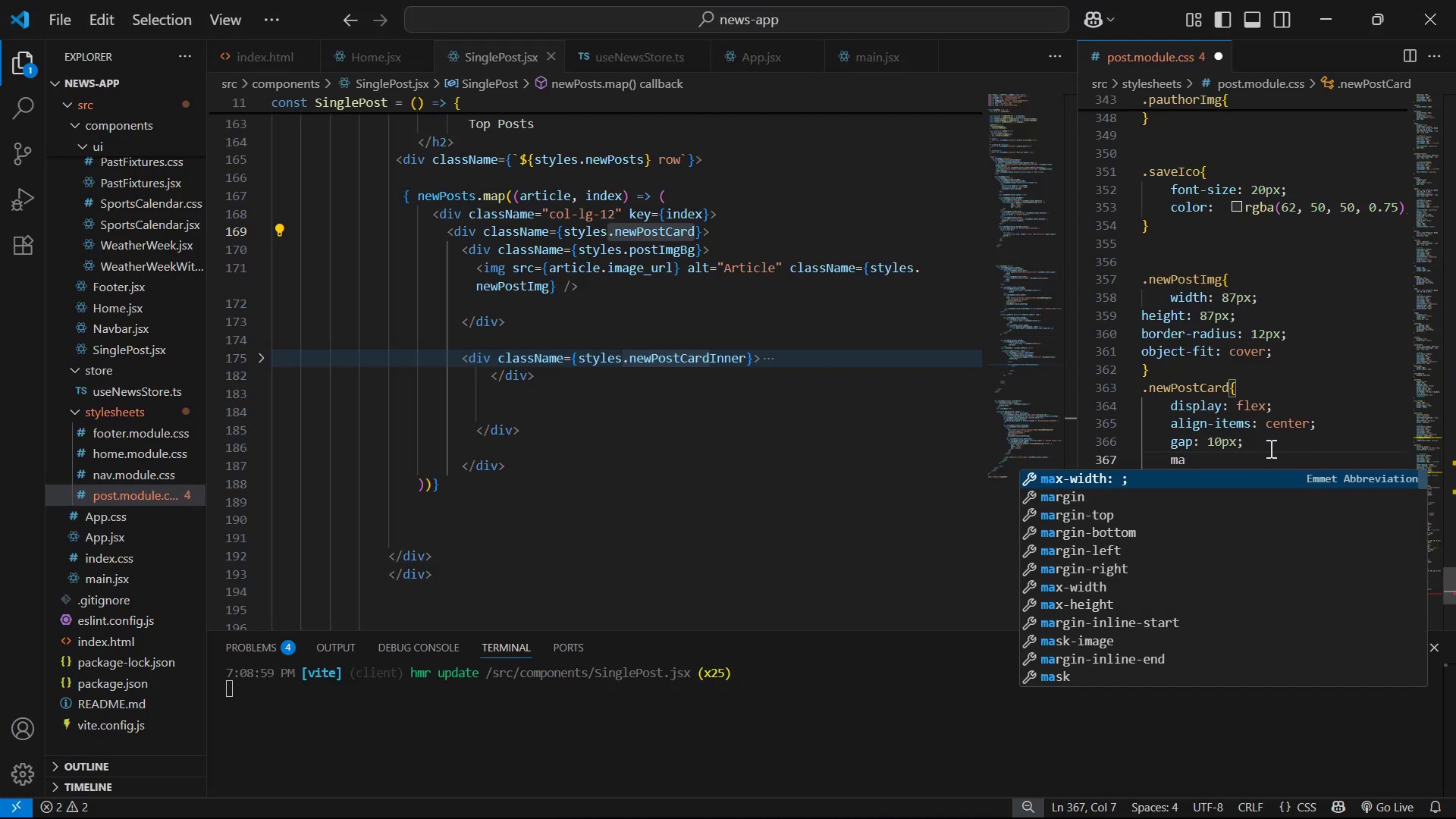 
key(ArrowDown)
 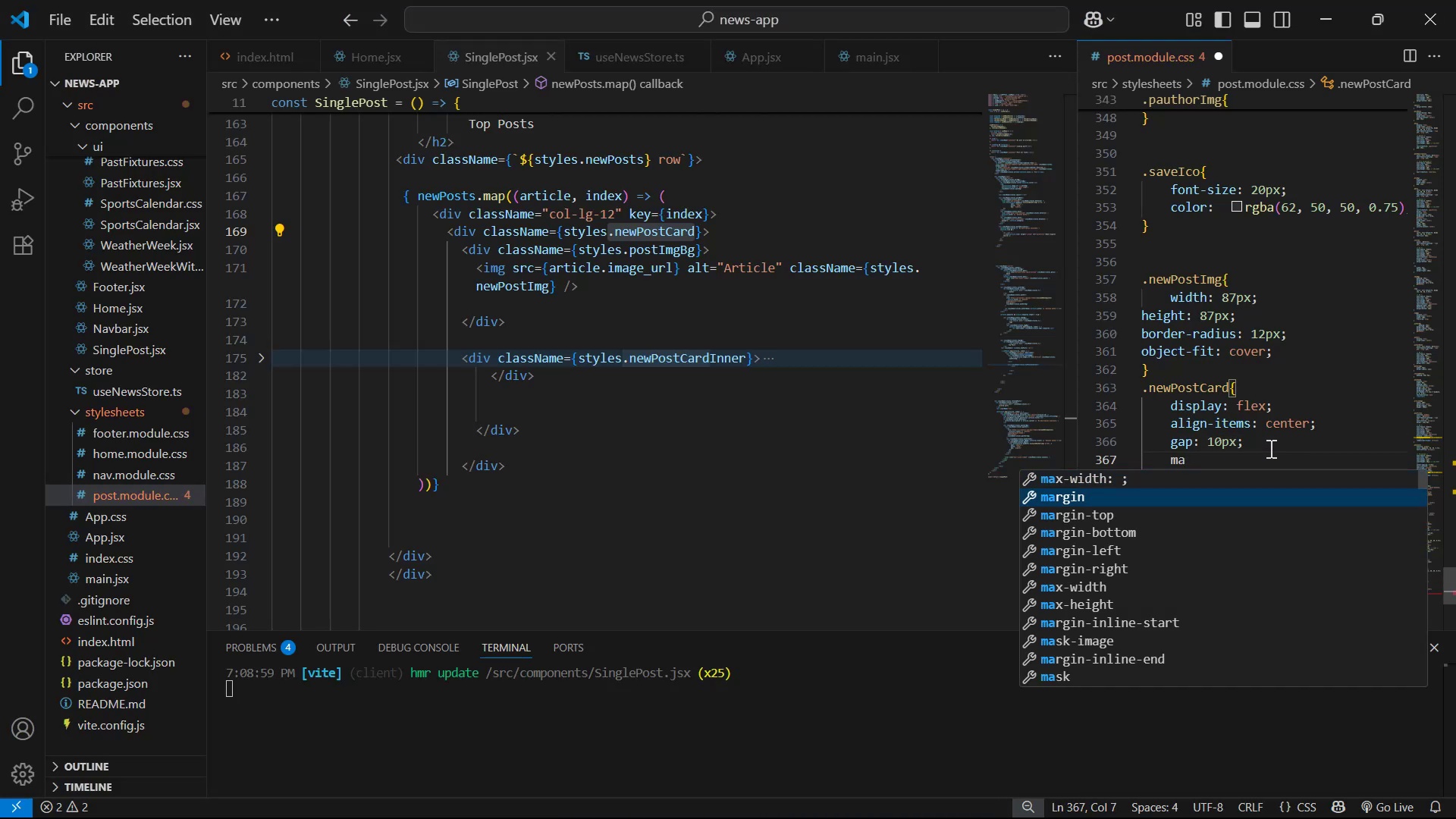 
key(Enter)
 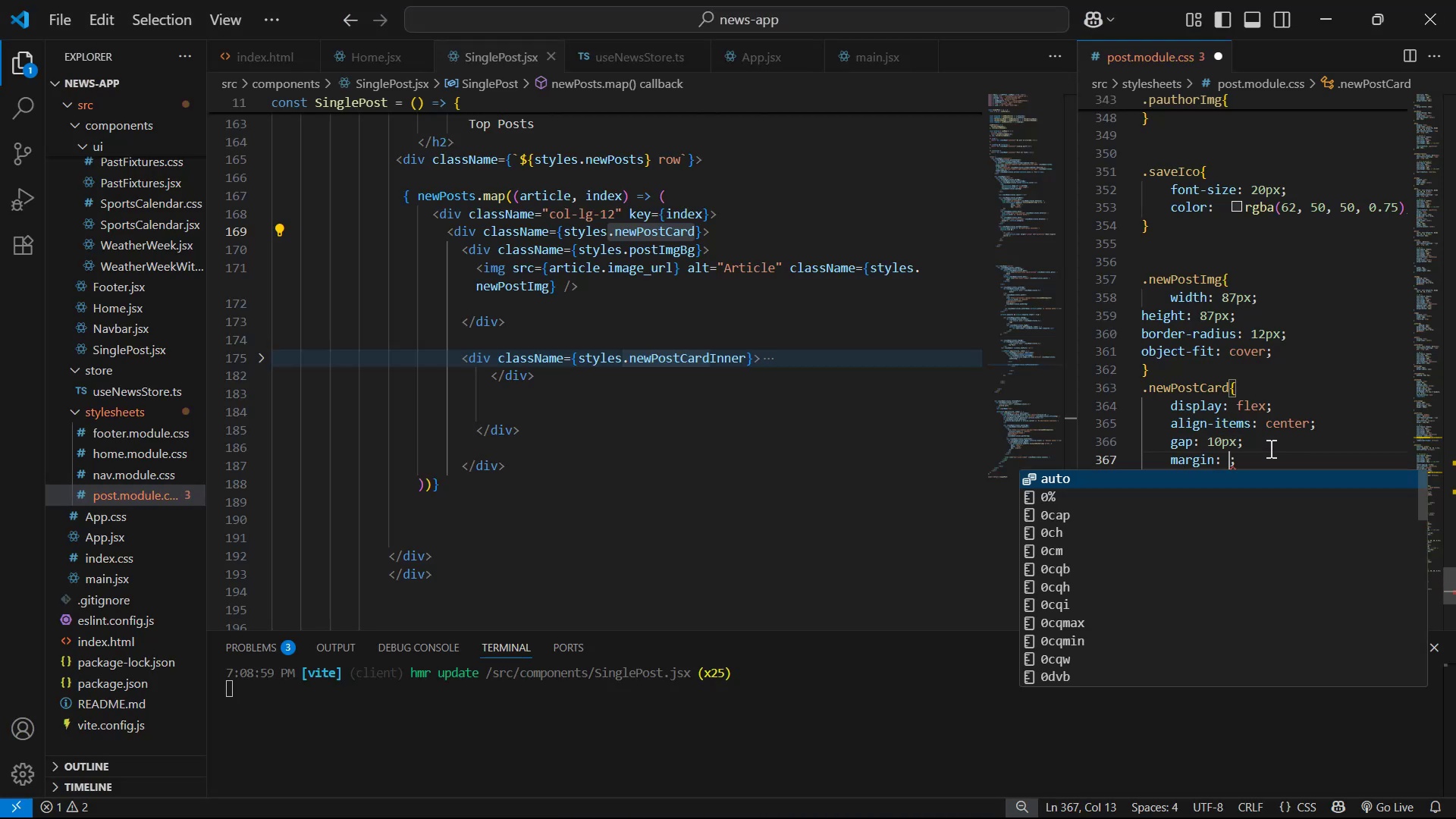 
type(20px 0px)
 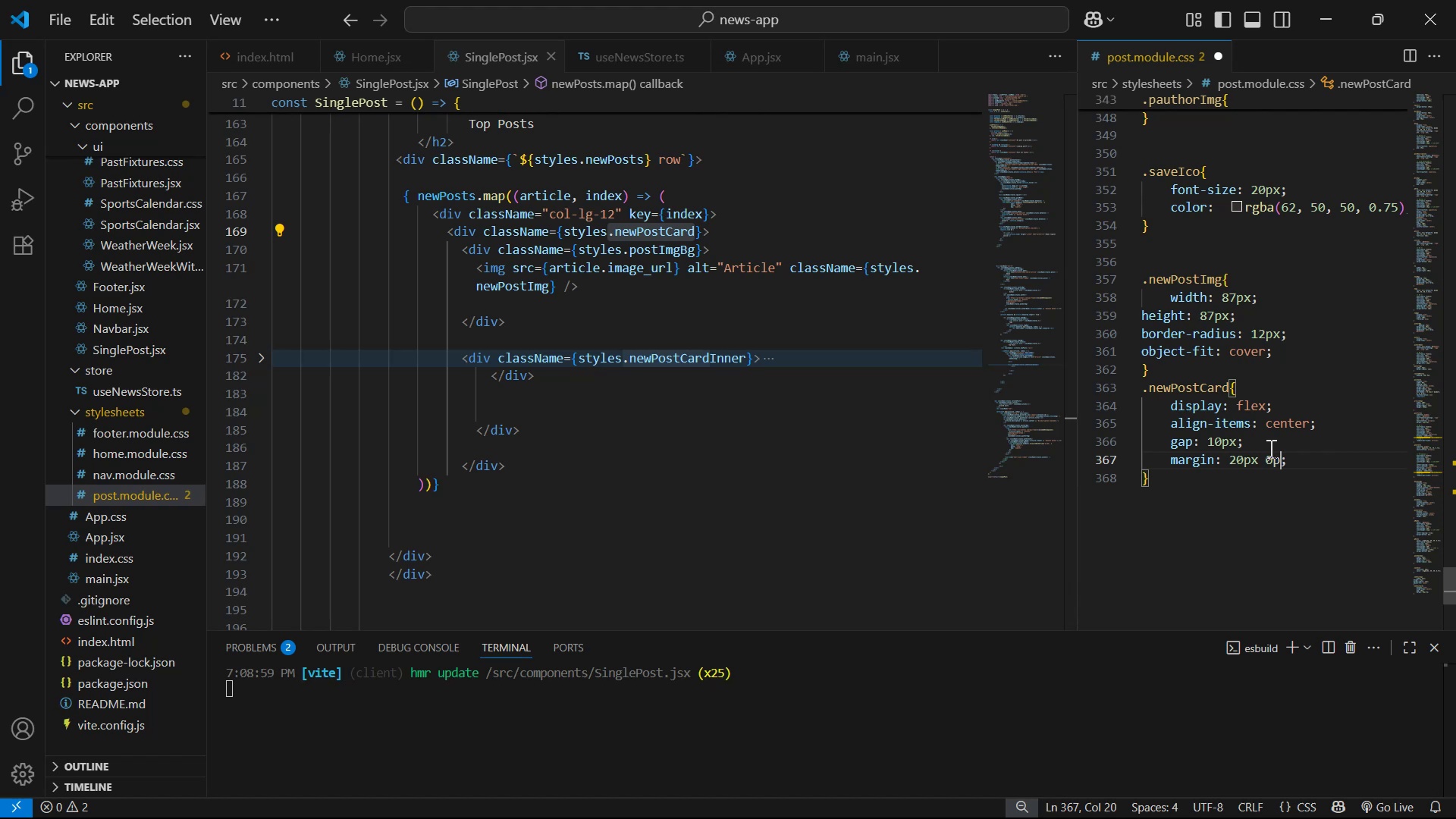 
key(Control+S)
 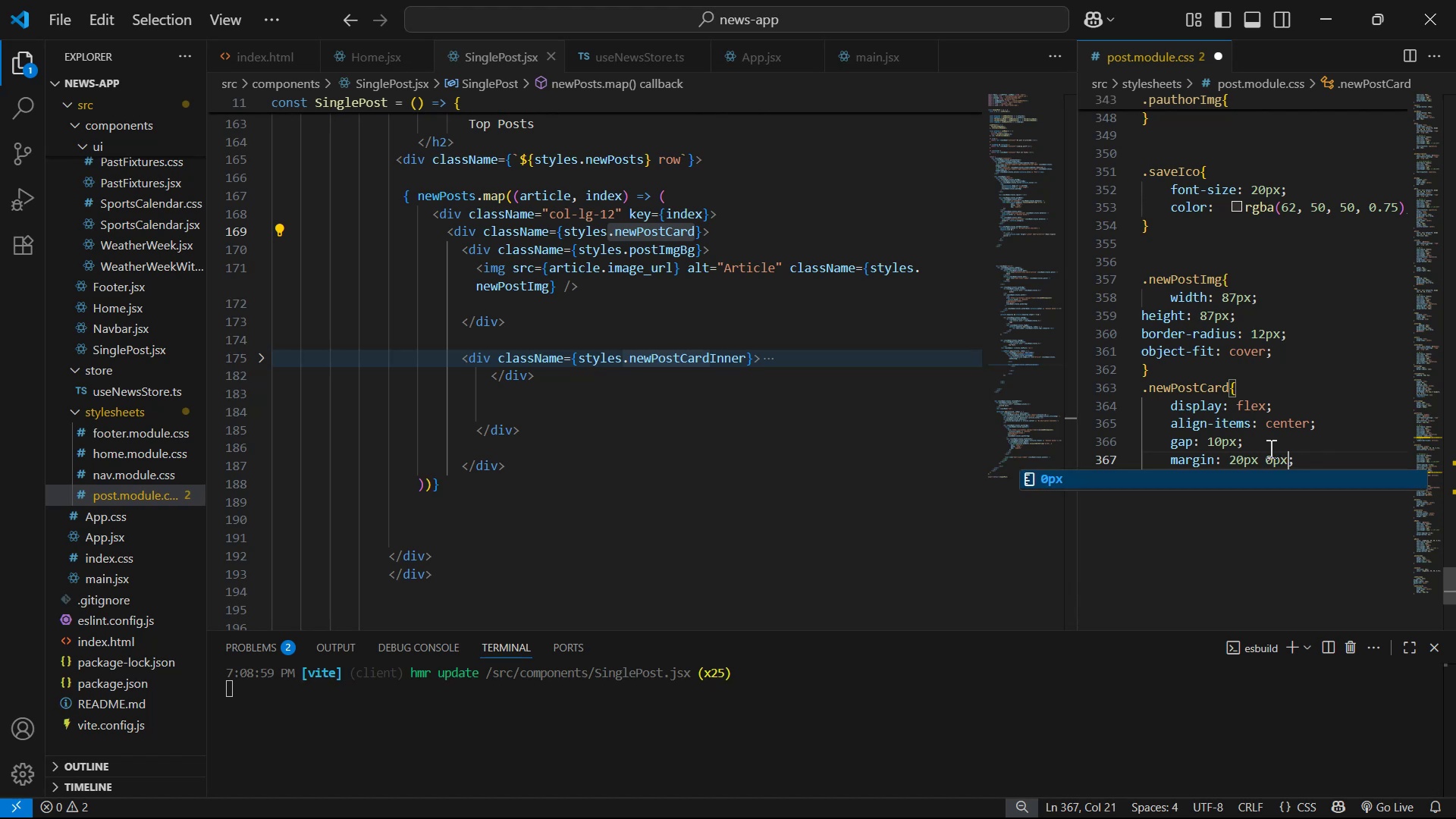 
key(Alt+AltLeft)
 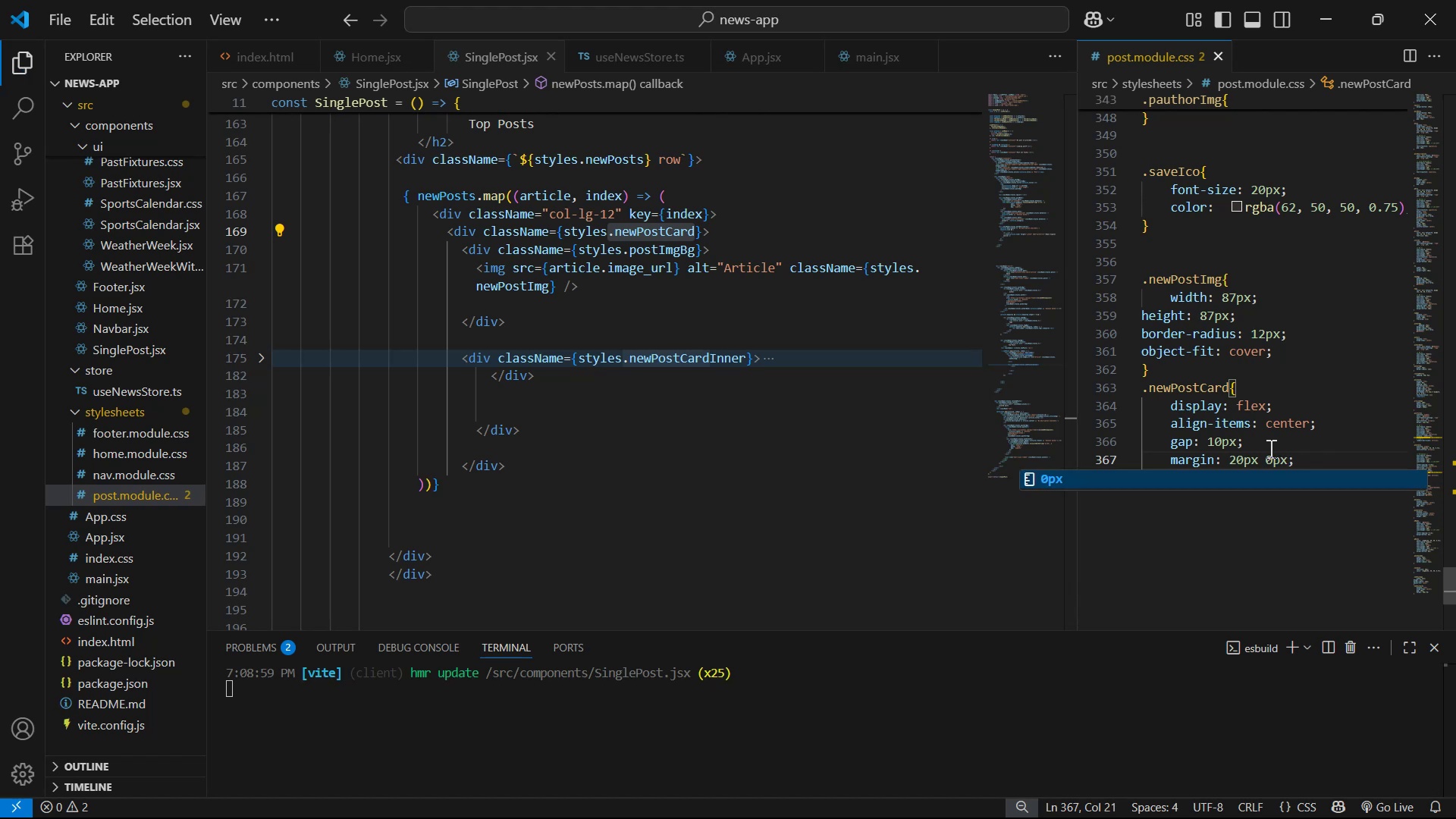 
key(Alt+Tab)
 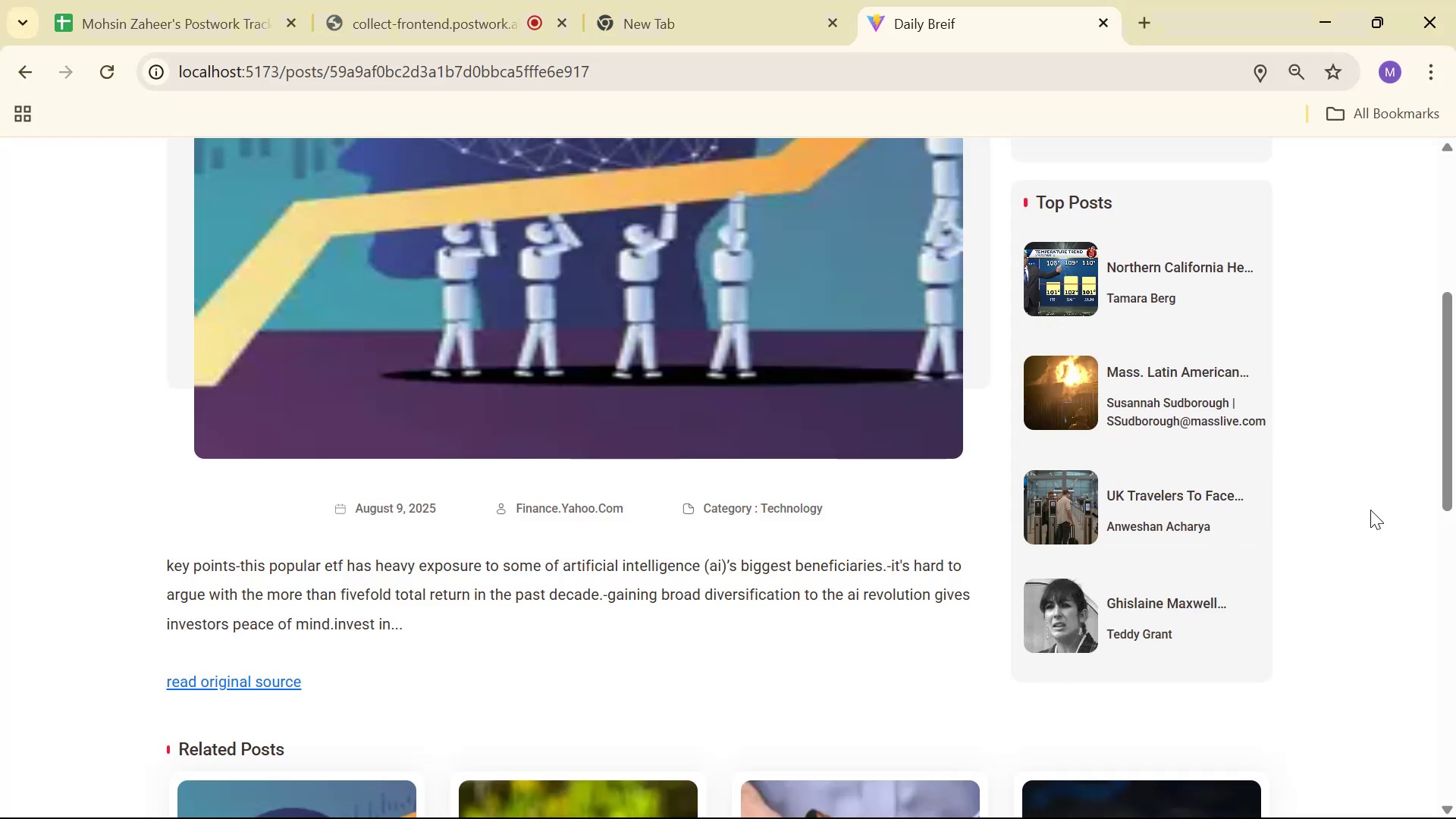 
wait(5.44)
 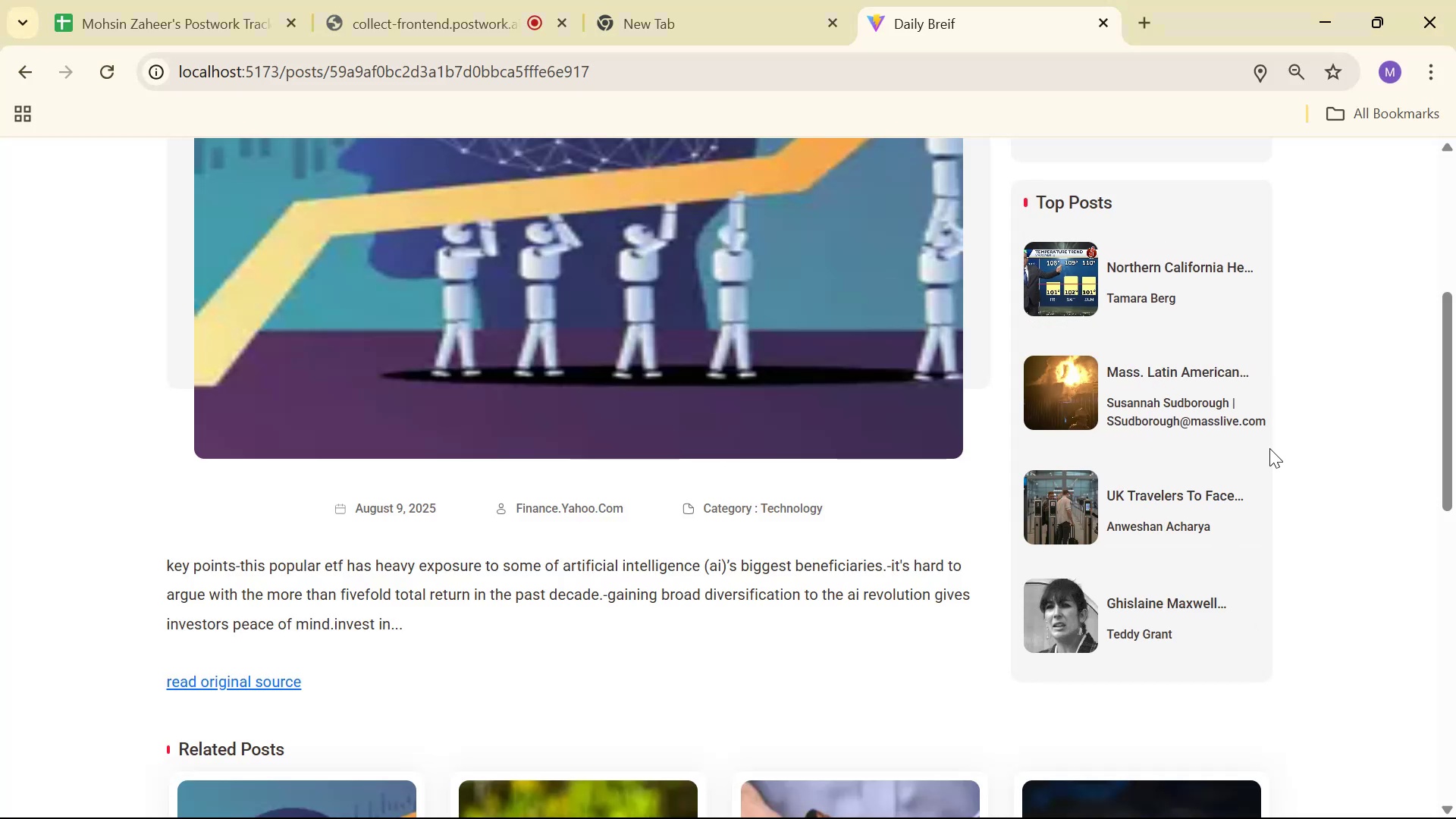 
key(Alt+AltLeft)
 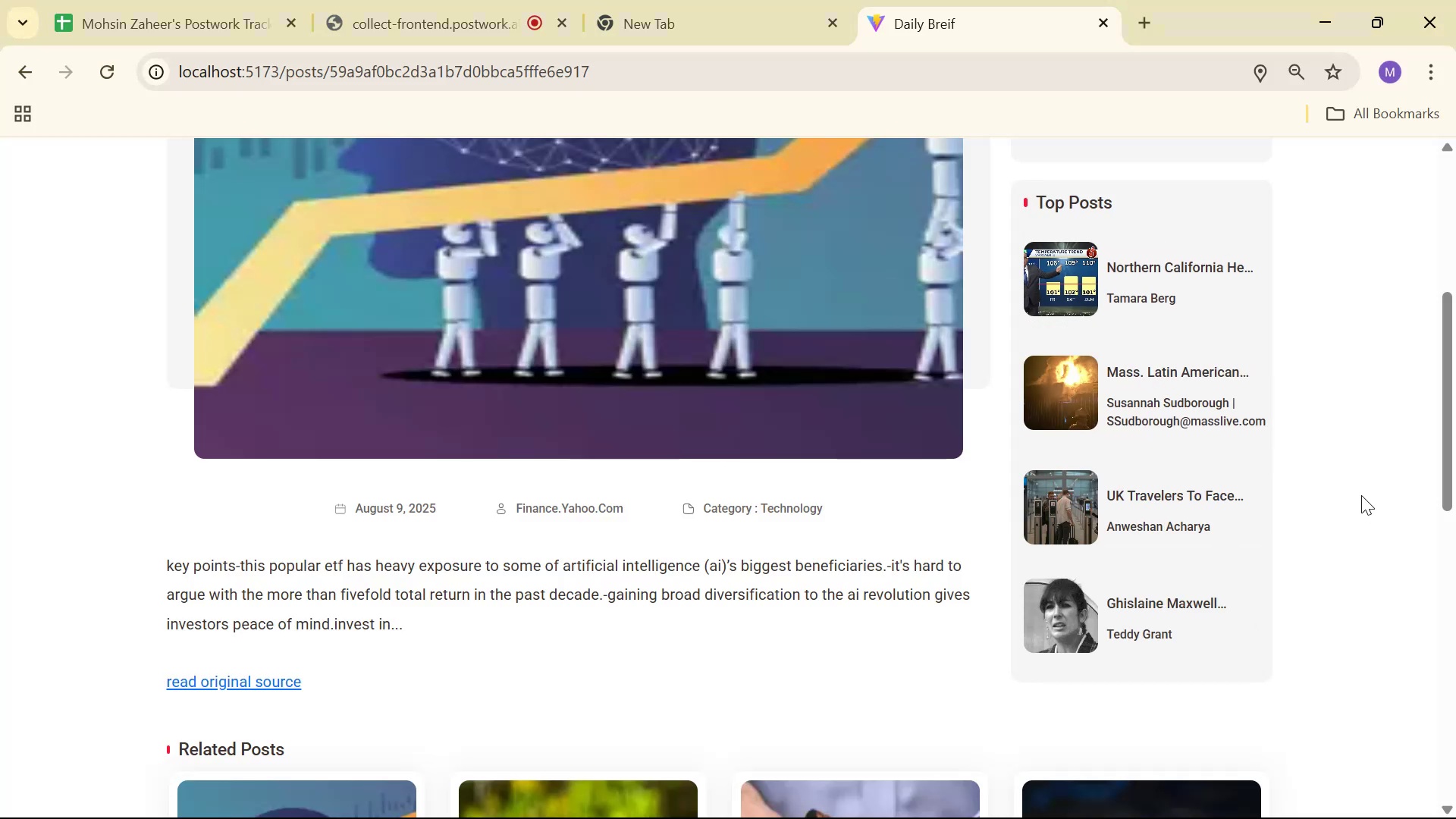 
key(Alt+Tab)
 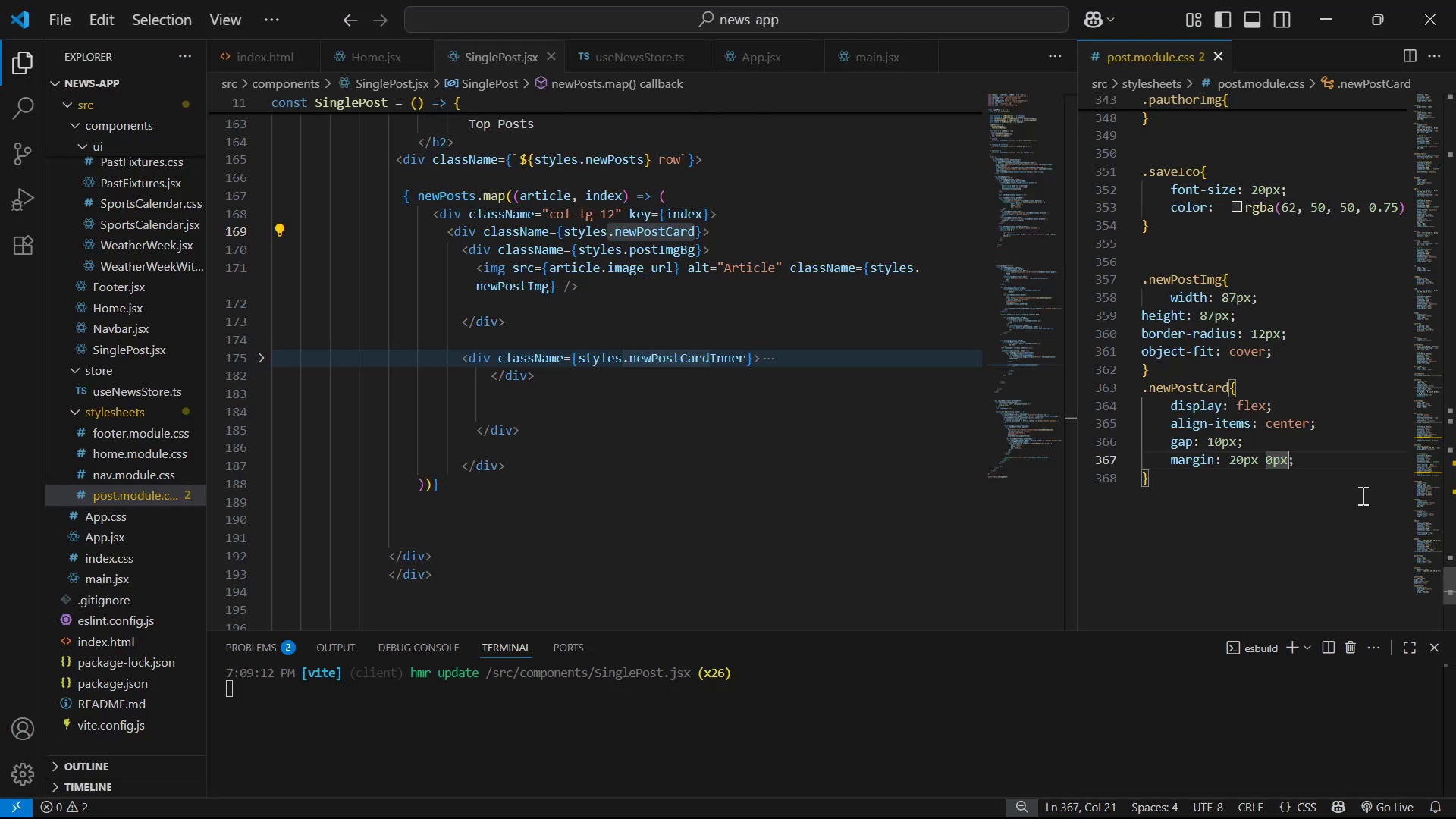 
key(ArrowLeft)
 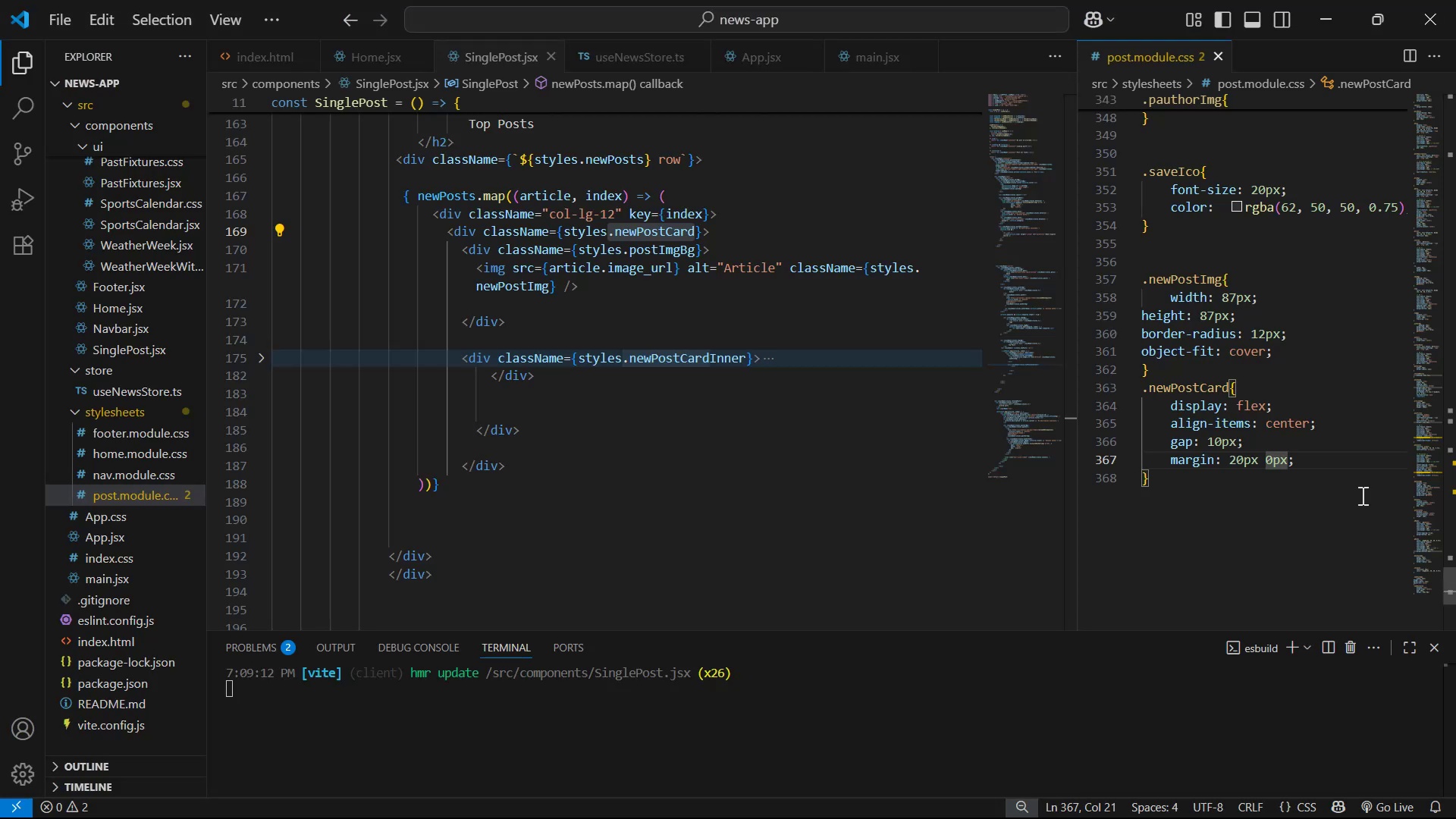 
key(ArrowLeft)
 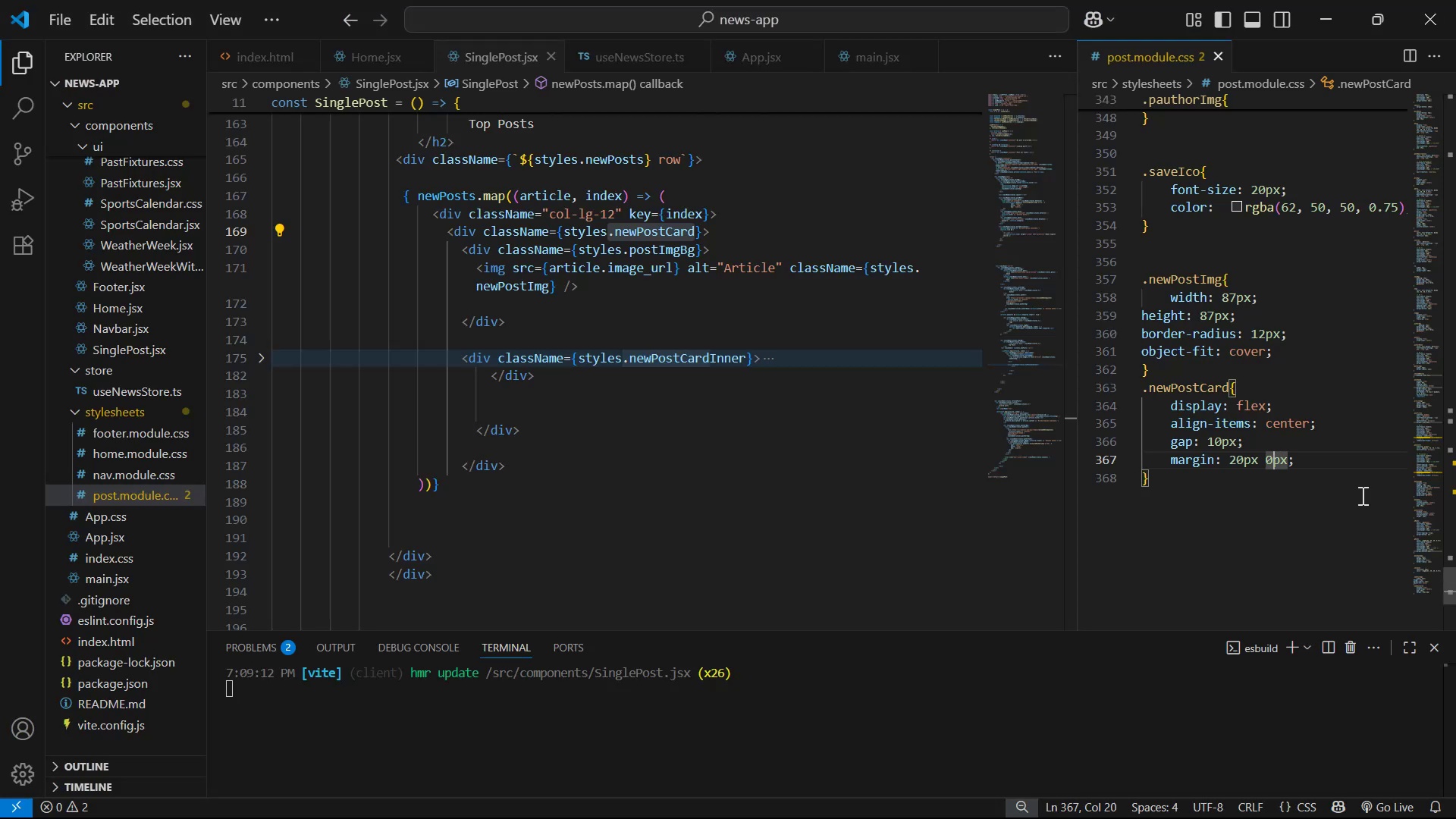 
key(ArrowLeft)
 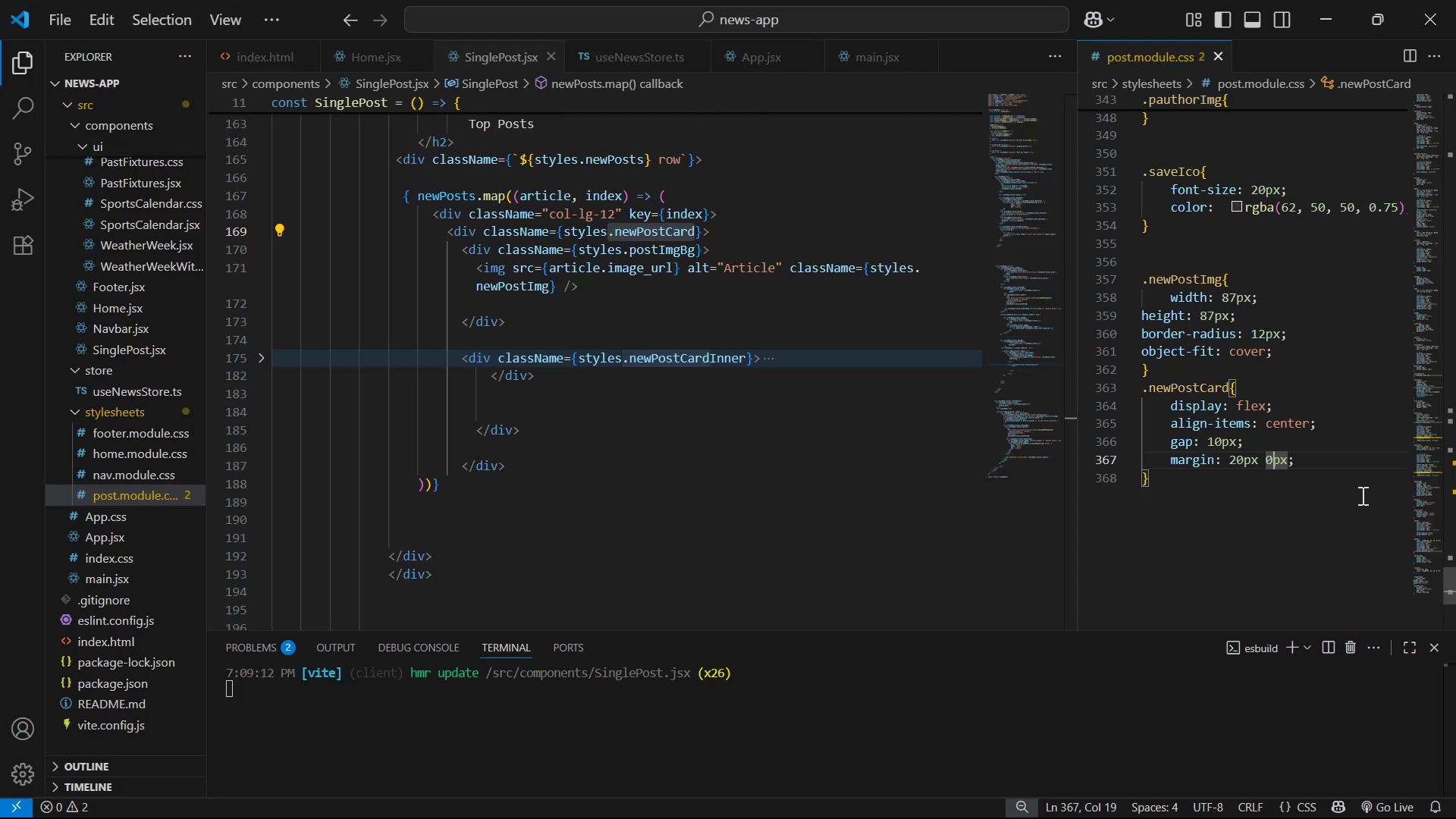 
key(ArrowLeft)
 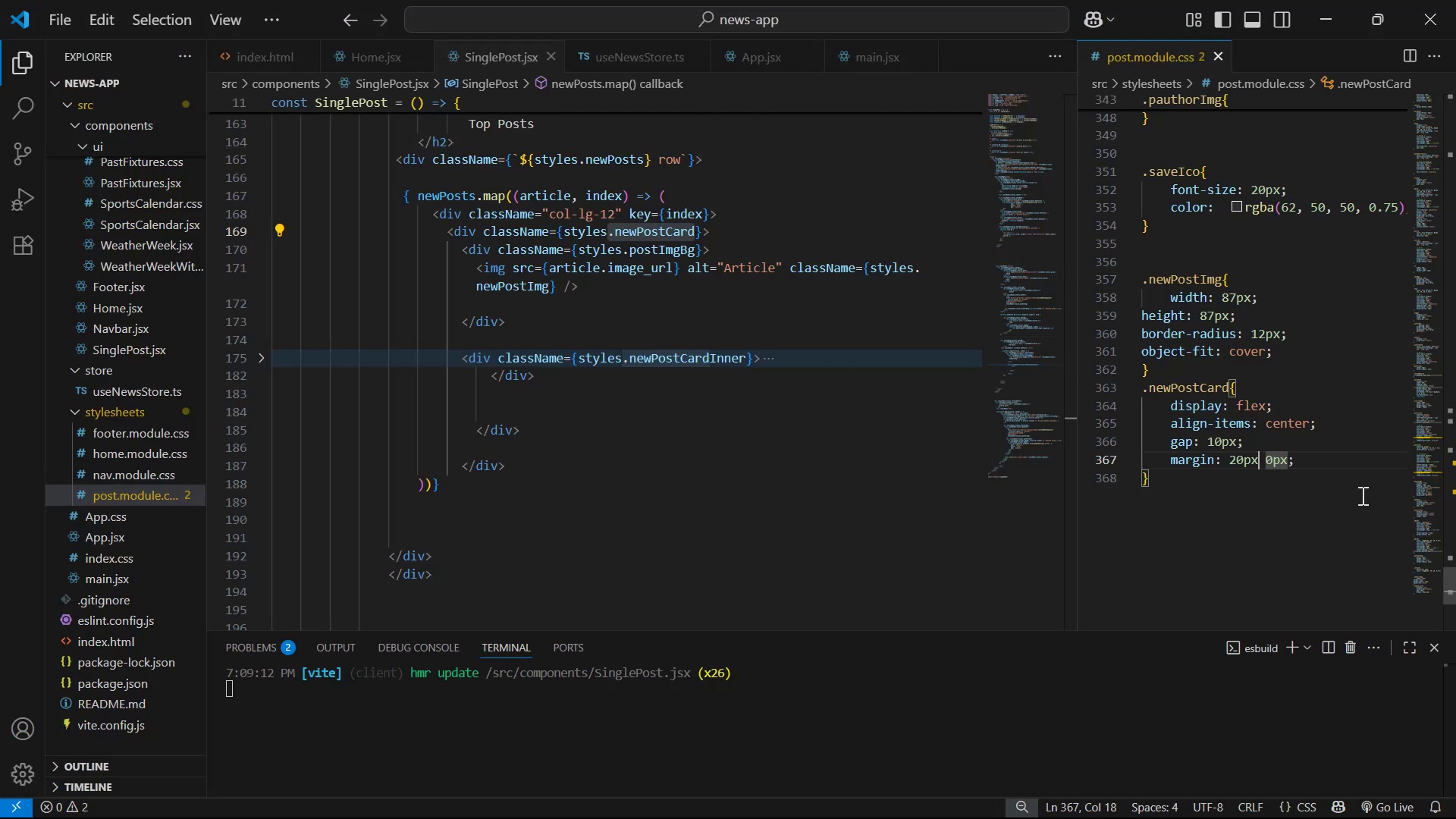 
key(ArrowLeft)
 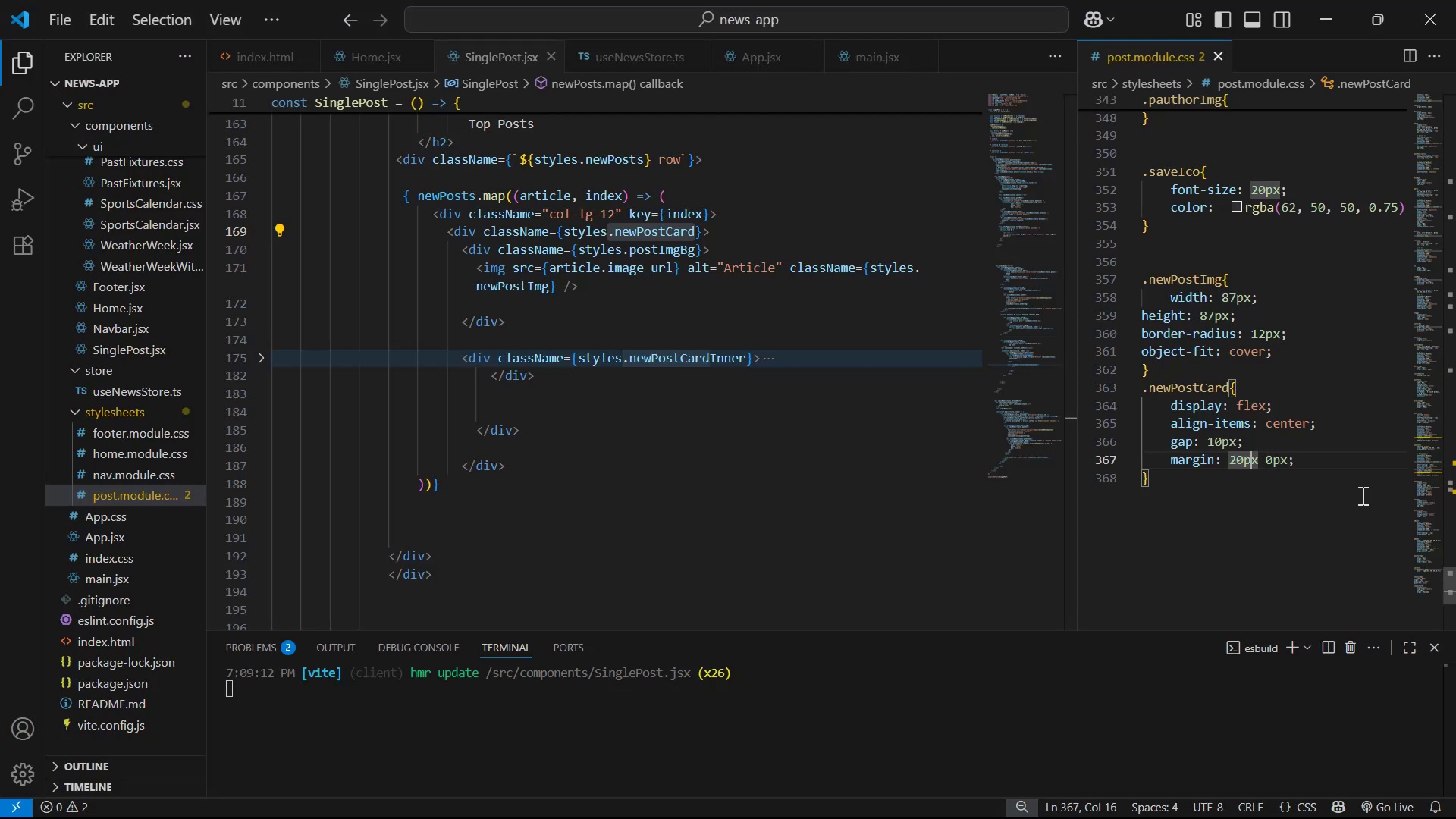 
key(ArrowLeft)
 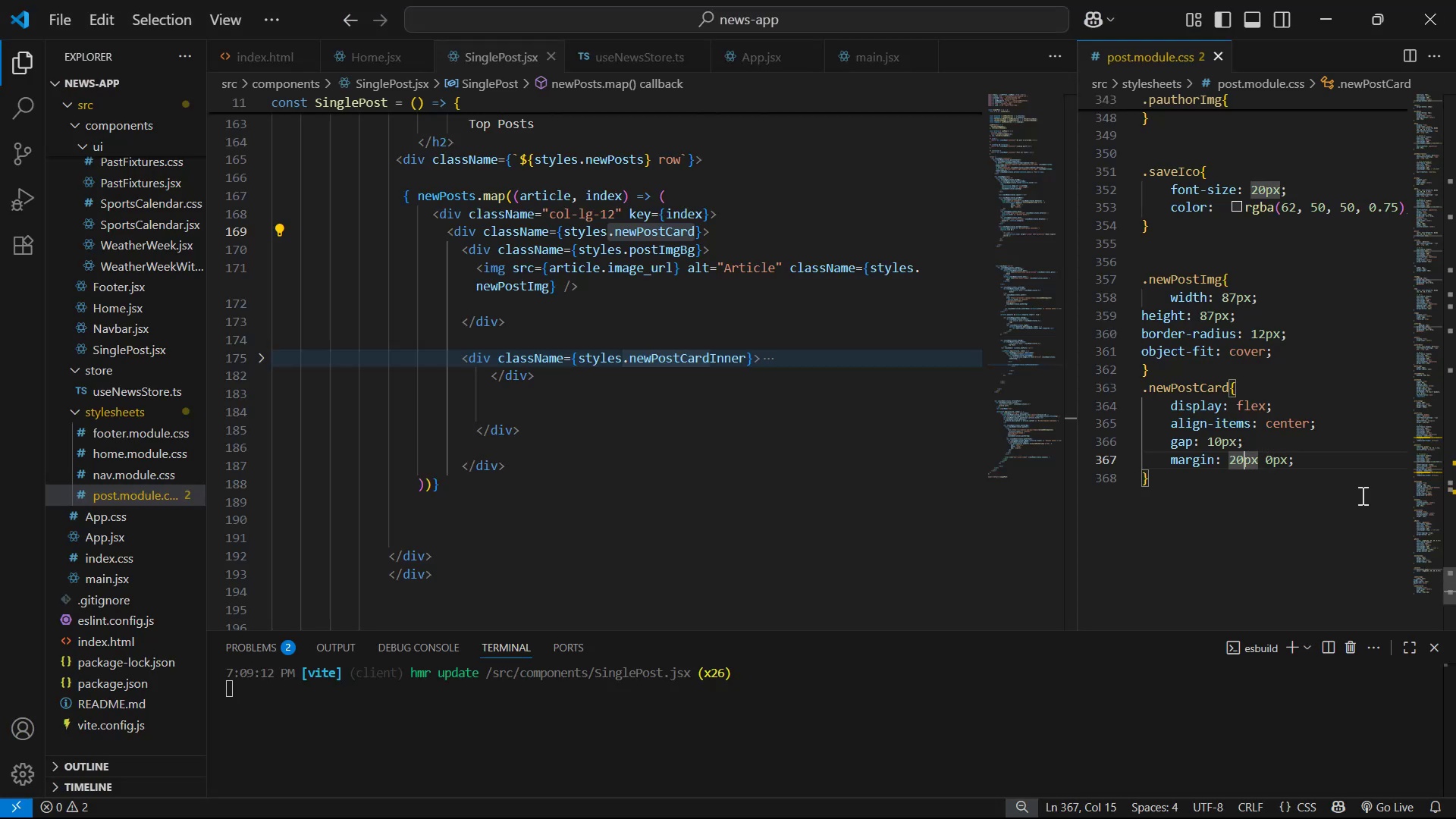 
key(Backspace)
key(Backspace)
type(15)
 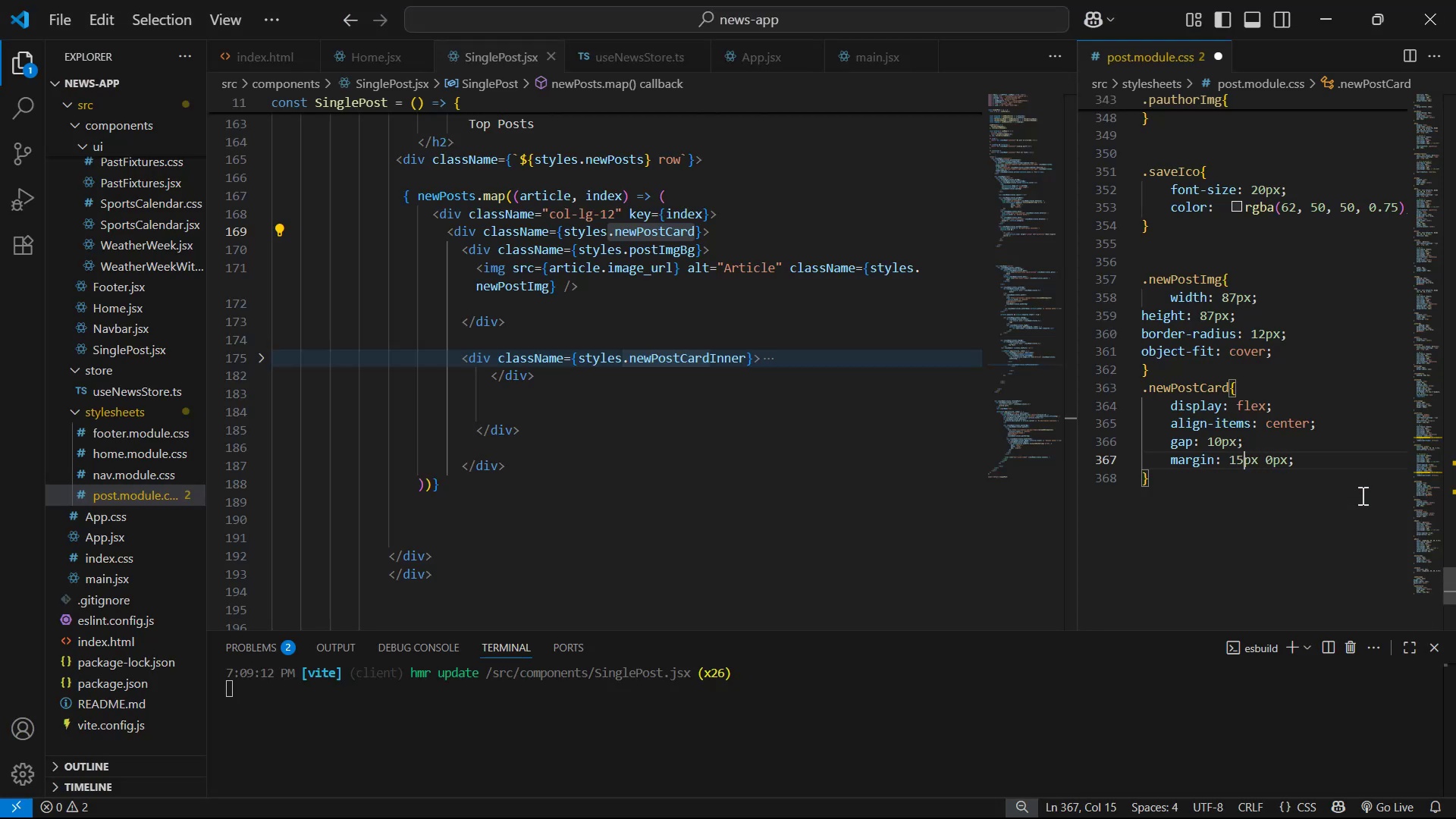 
key(Control+ControlLeft)
 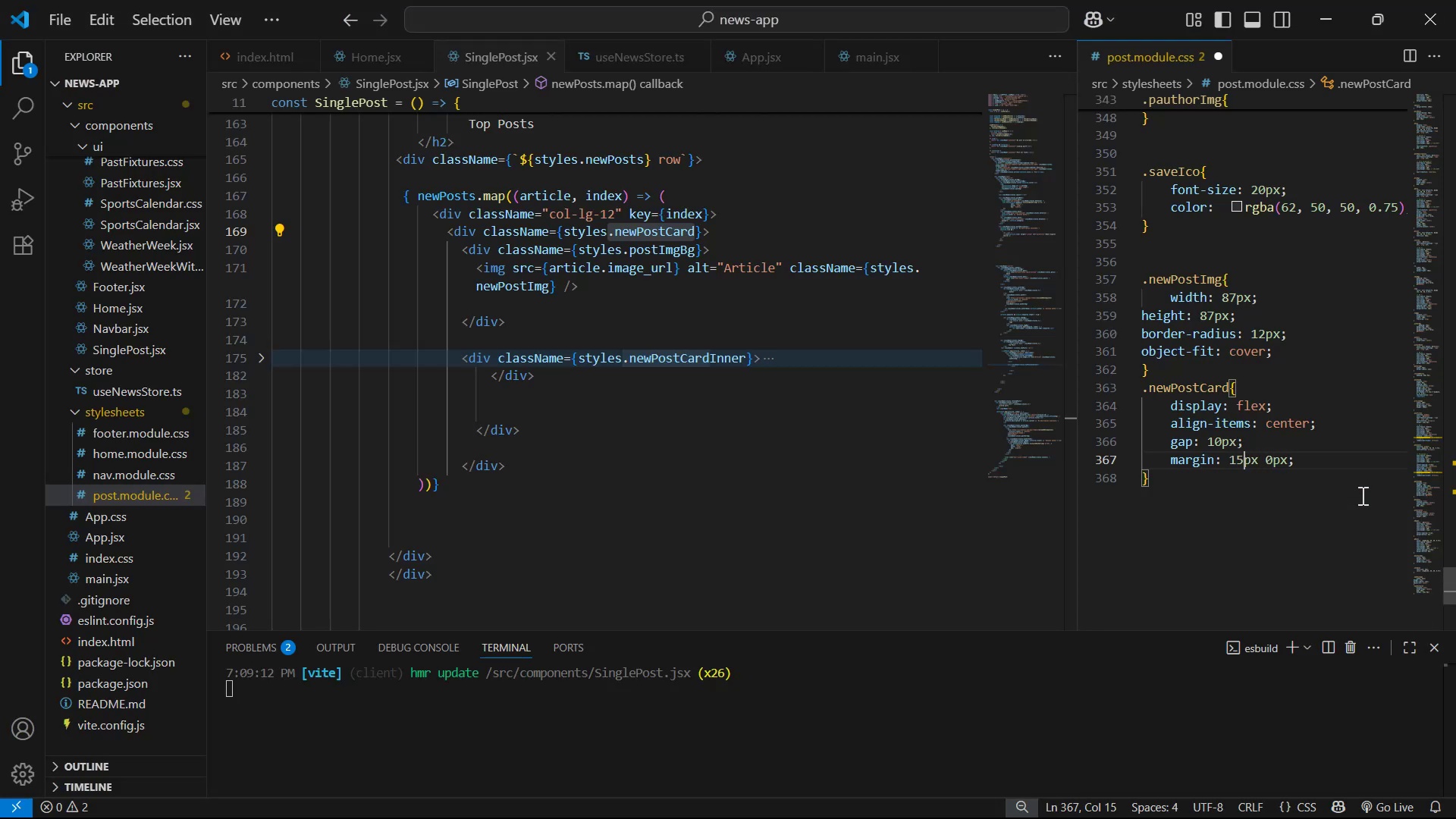 
key(Control+S)
 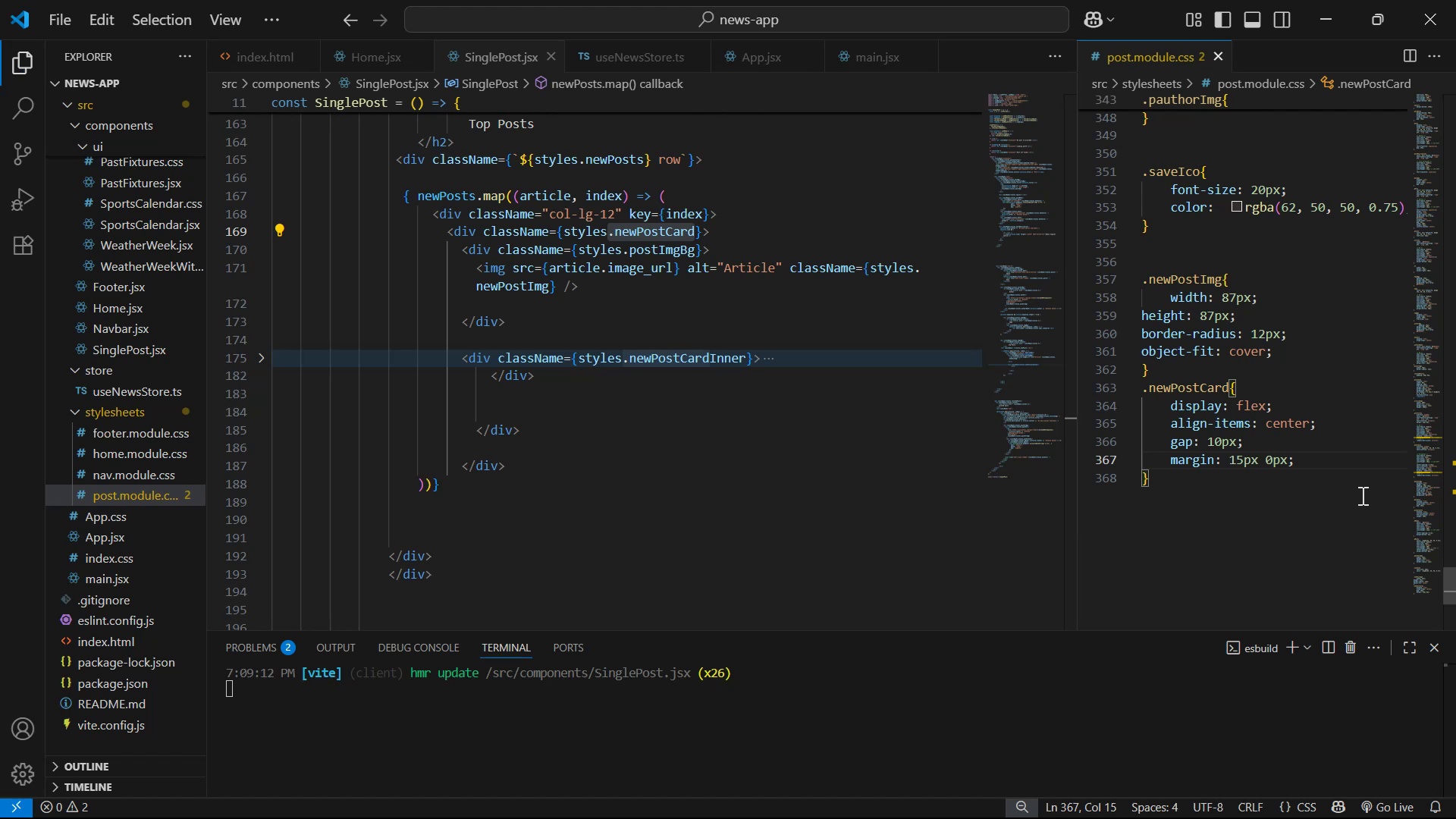 
key(Alt+AltLeft)
 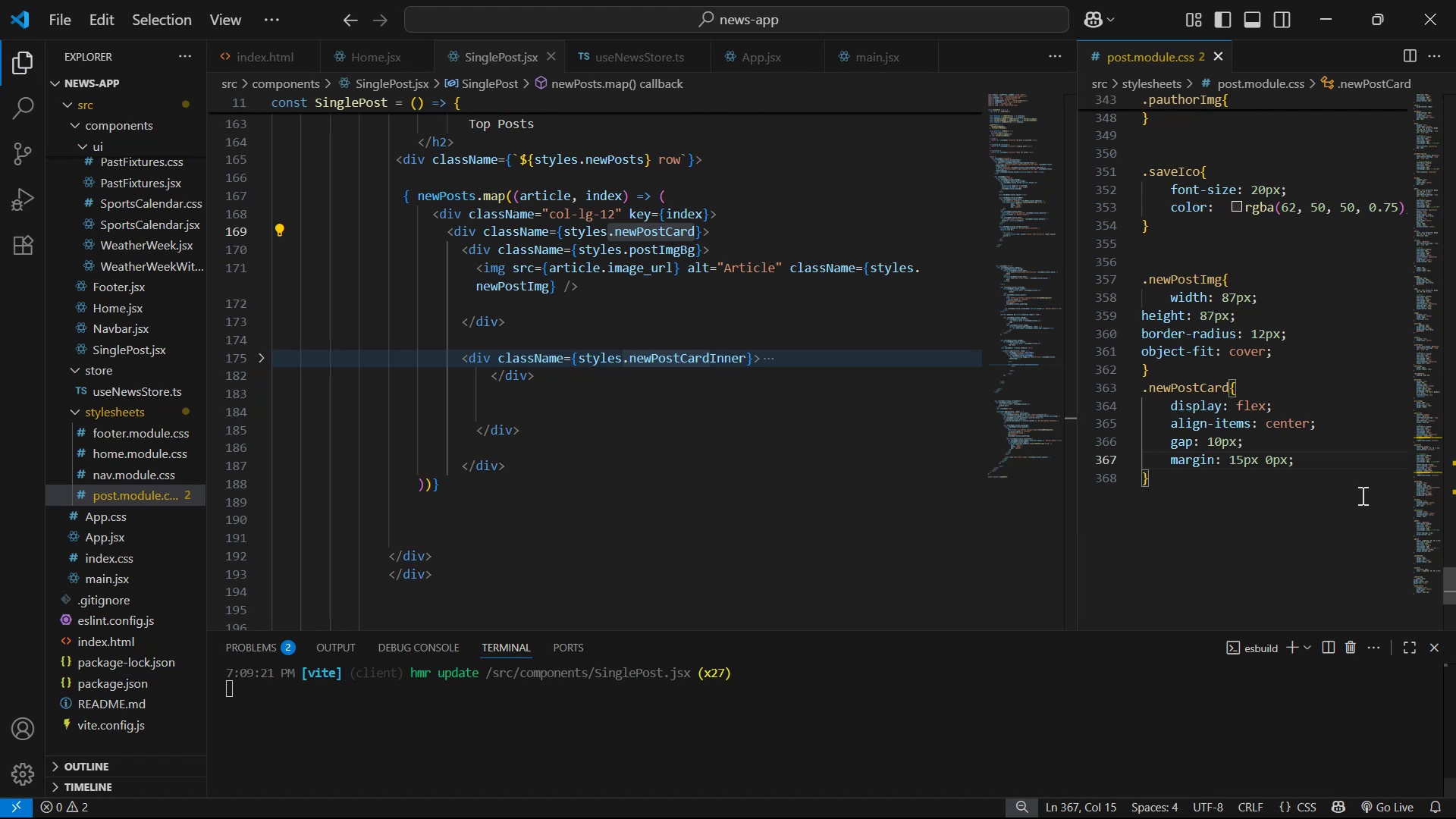 
key(Alt+Tab)
 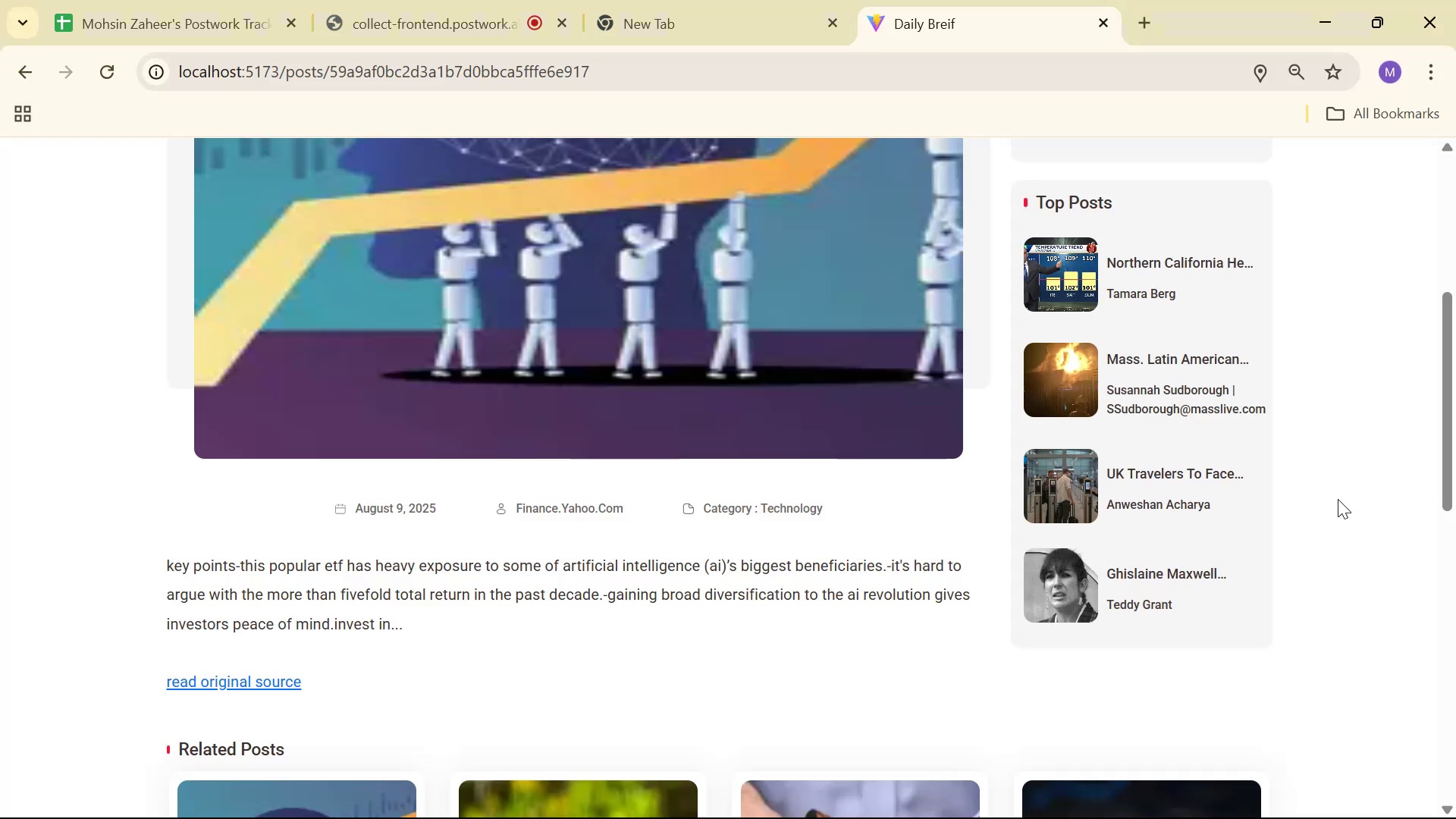 
wait(5.73)
 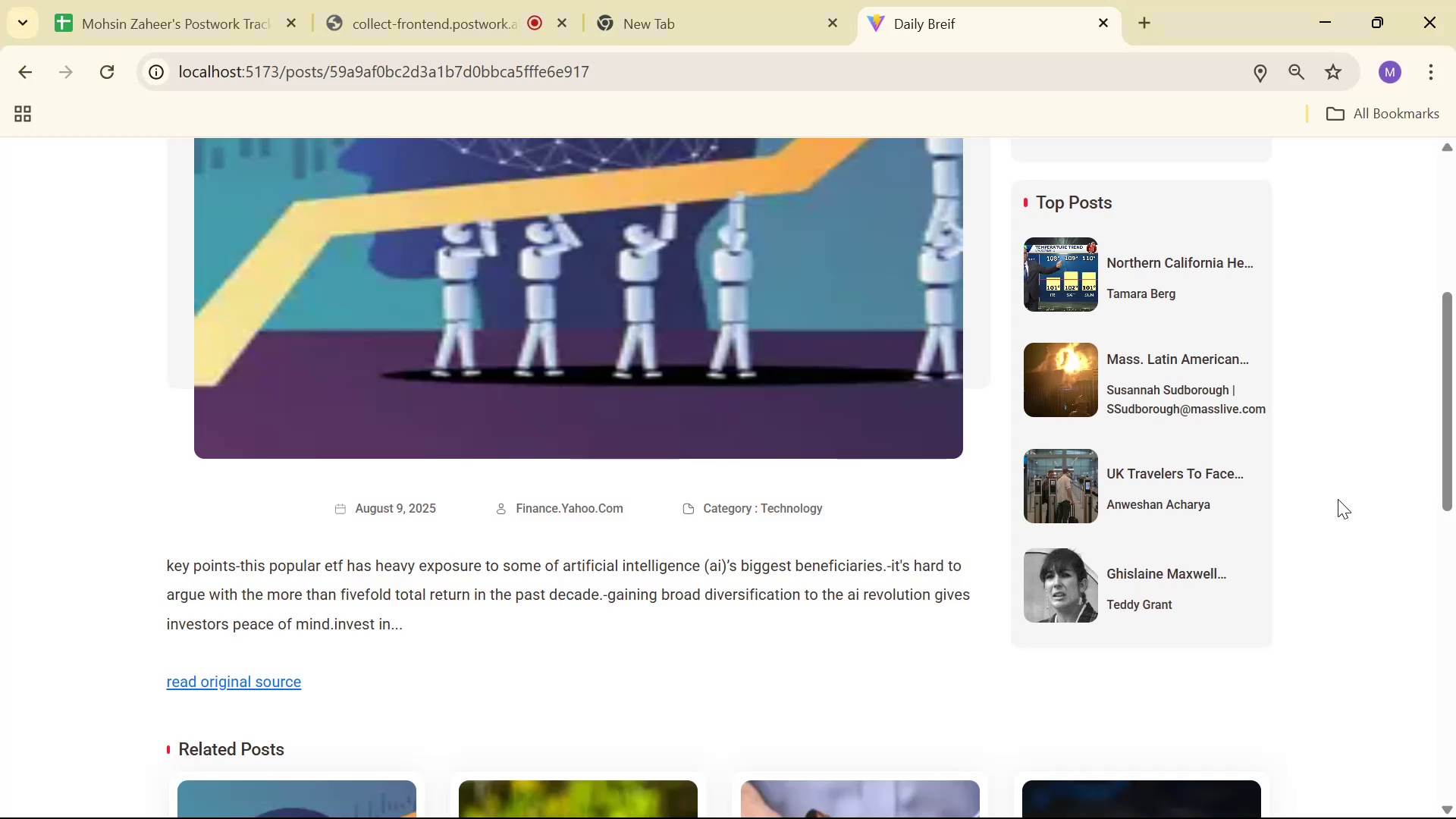 
key(Alt+AltLeft)
 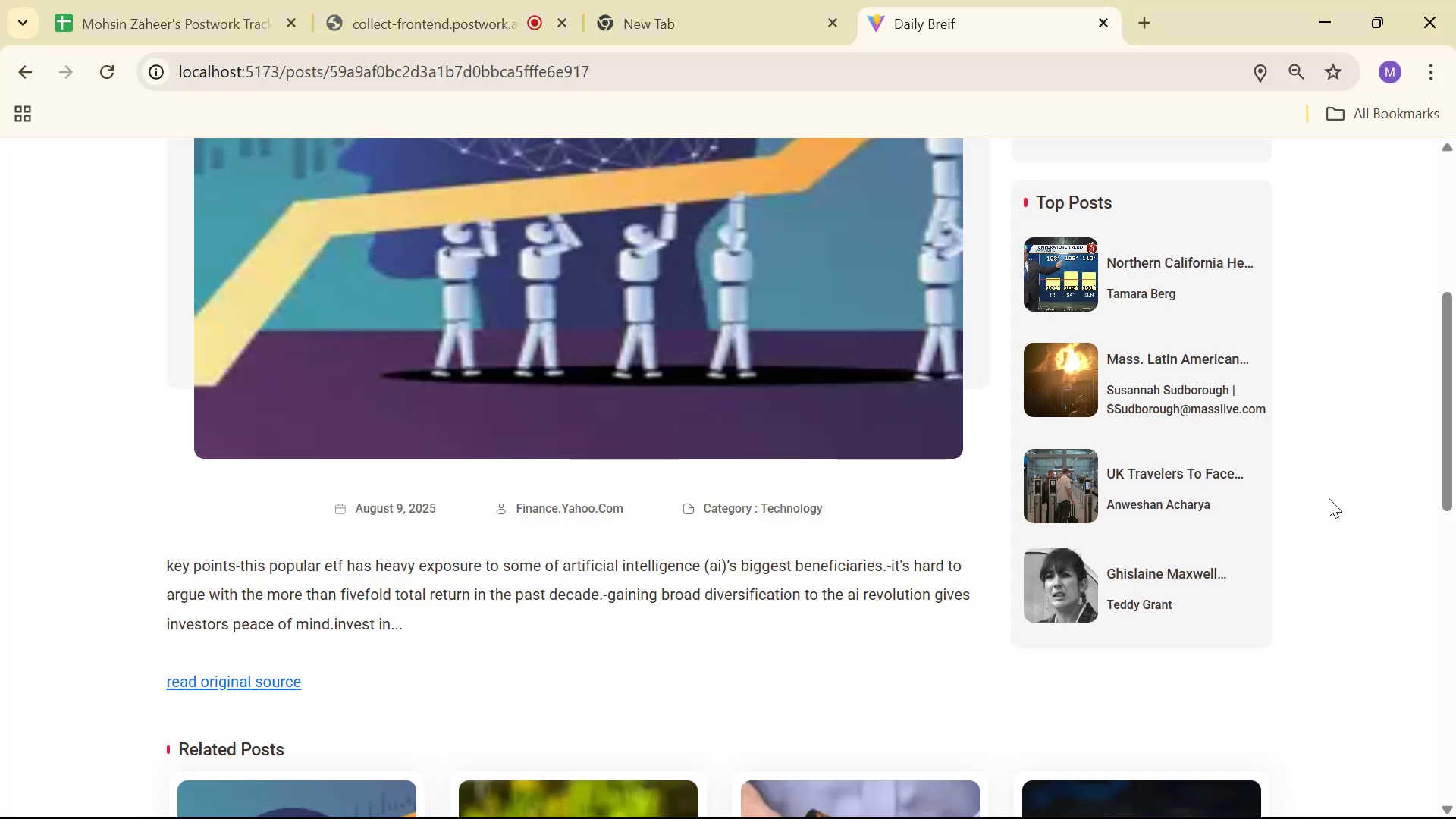 
key(Tab)
type(ma)
 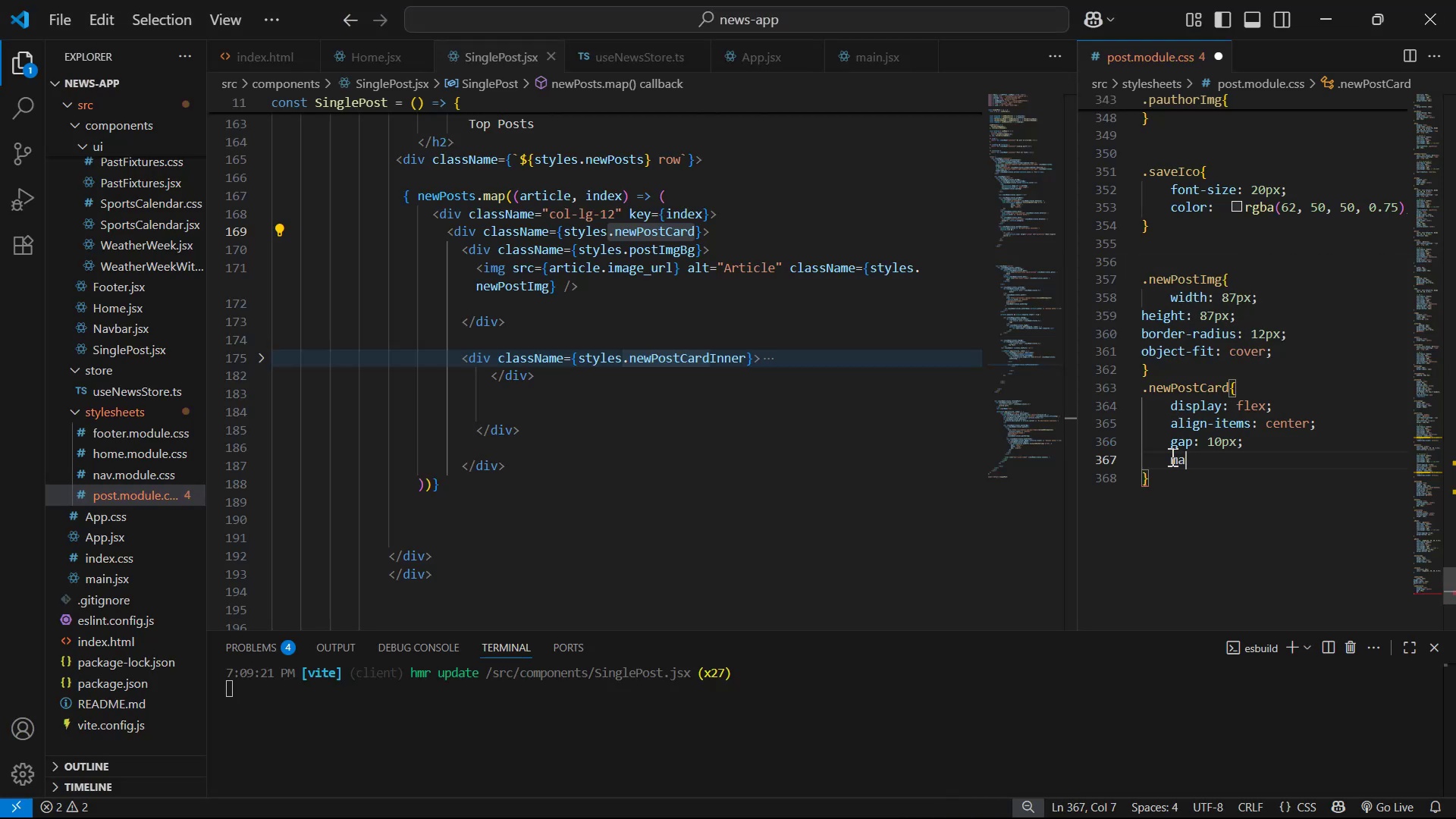 
left_click_drag(start_coordinate=[1310, 451], to_coordinate=[1171, 457])
 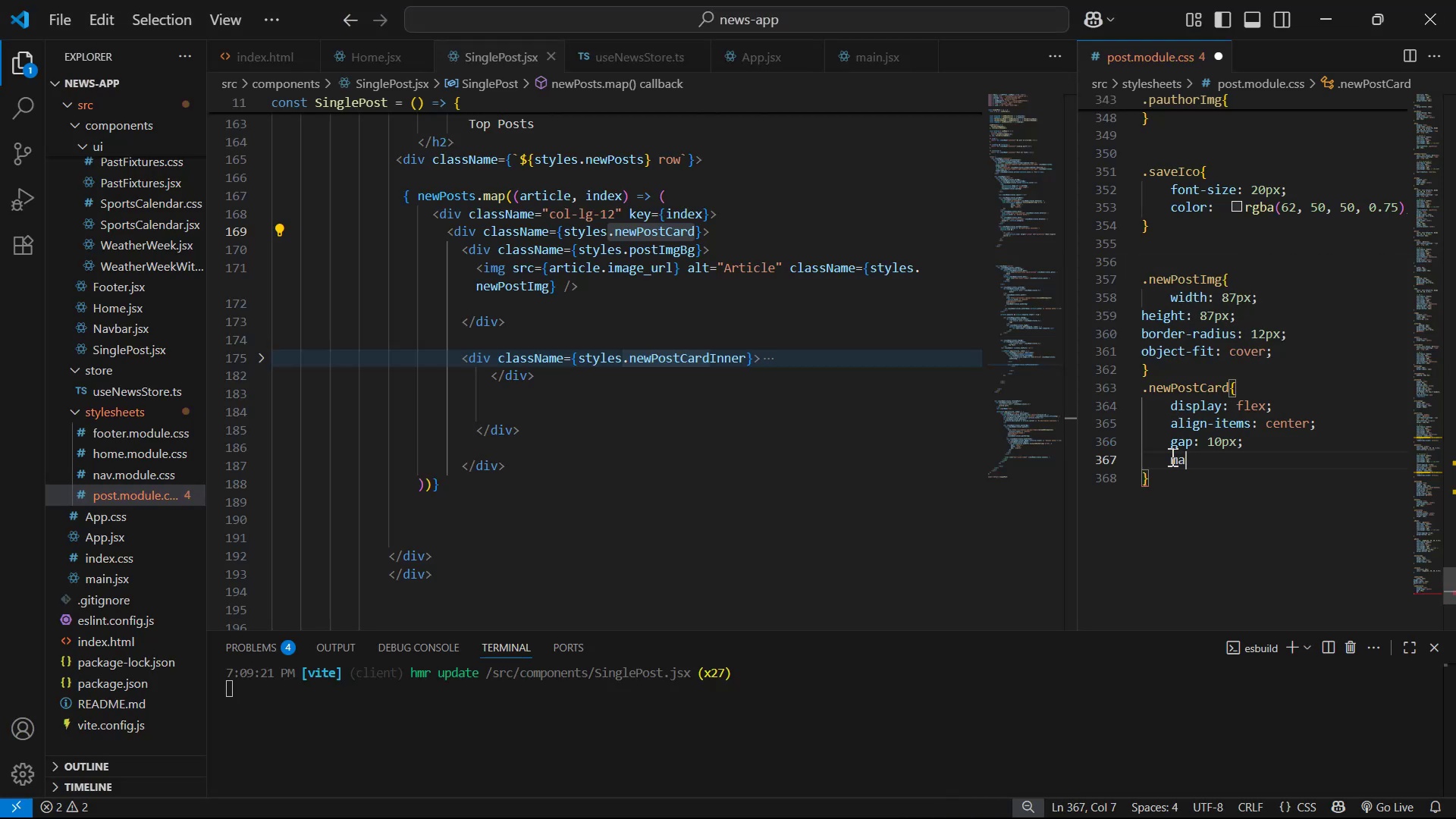 
key(ArrowDown)
 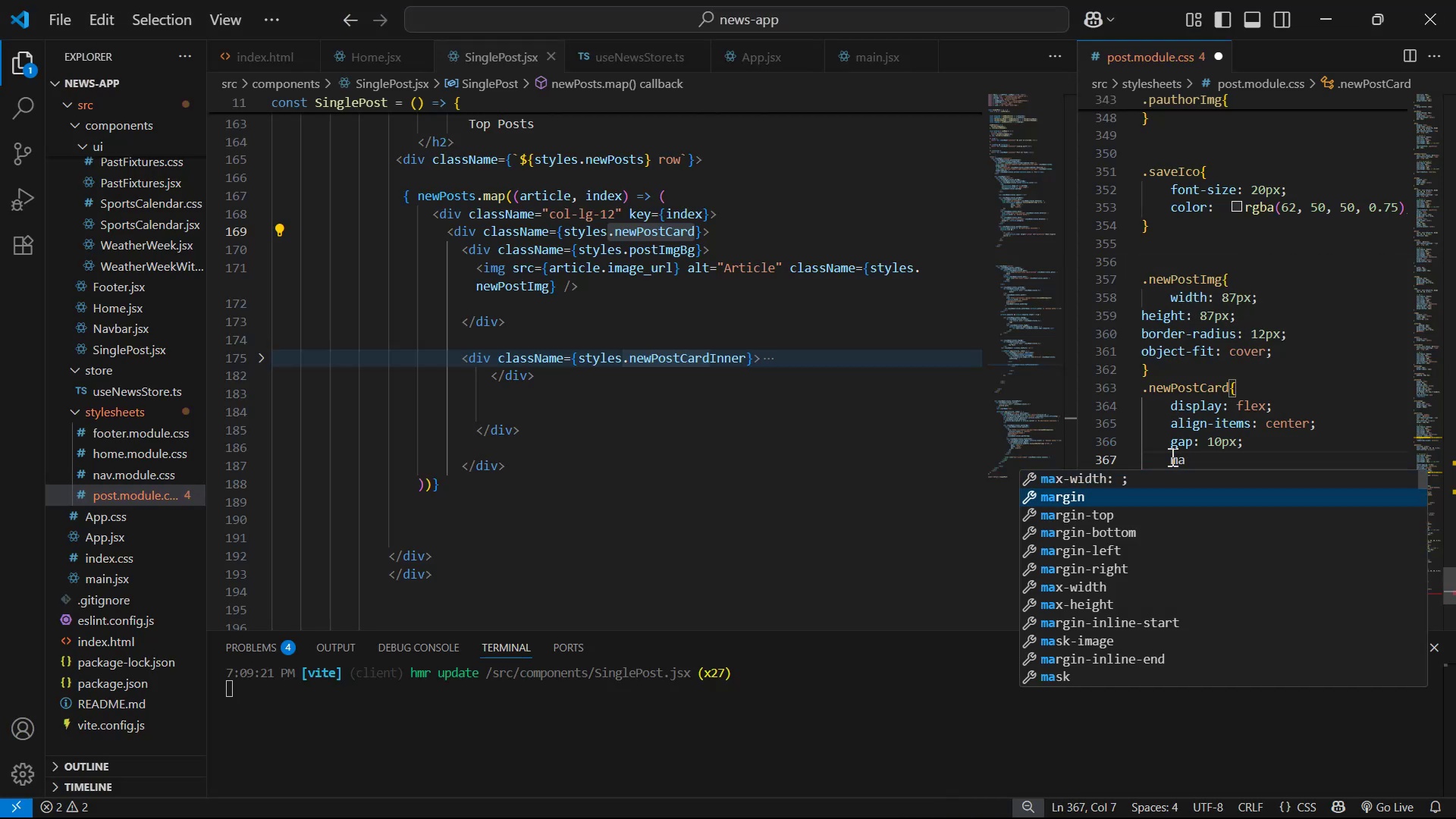 
key(ArrowDown)
 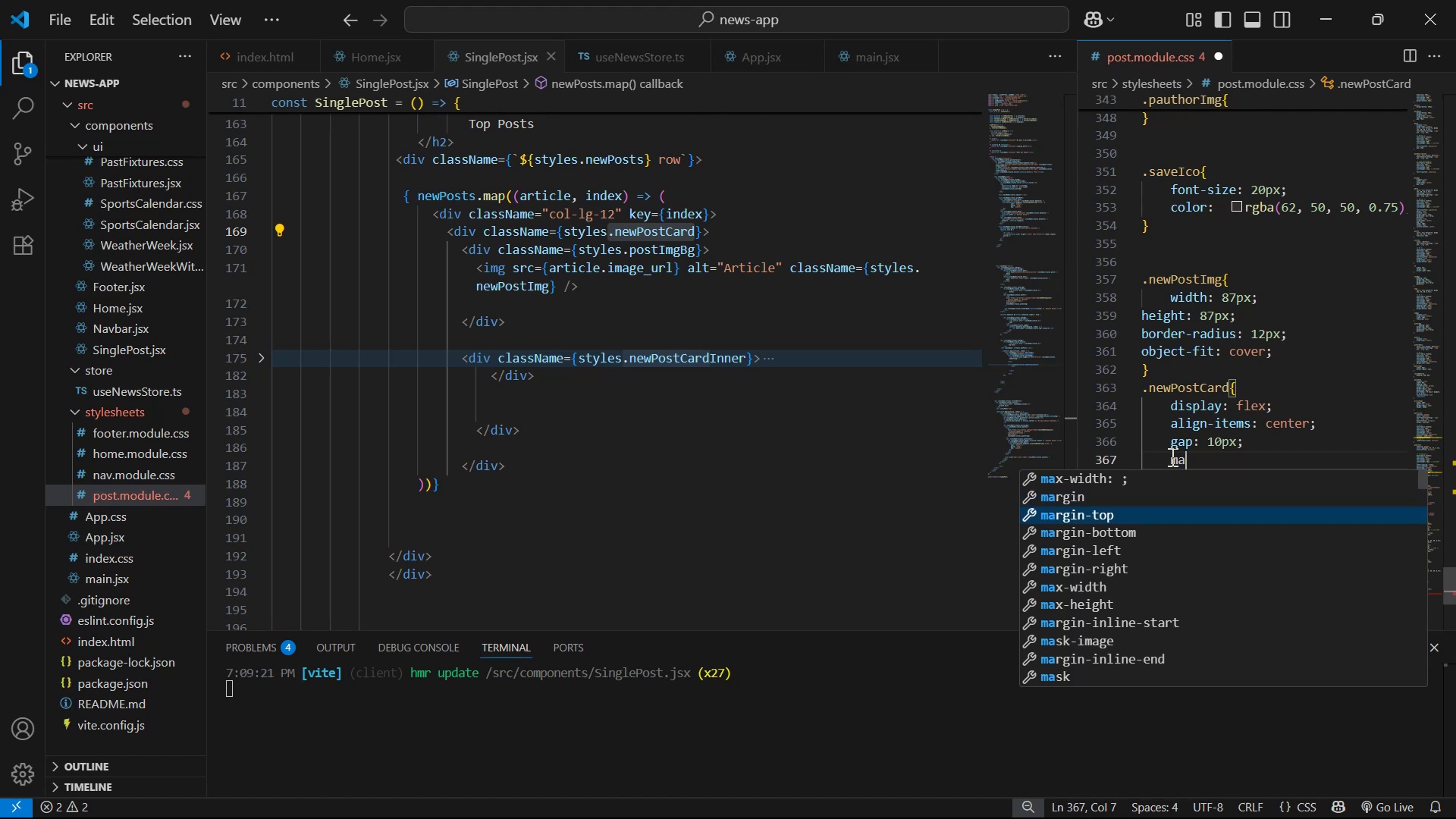 
key(ArrowDown)
 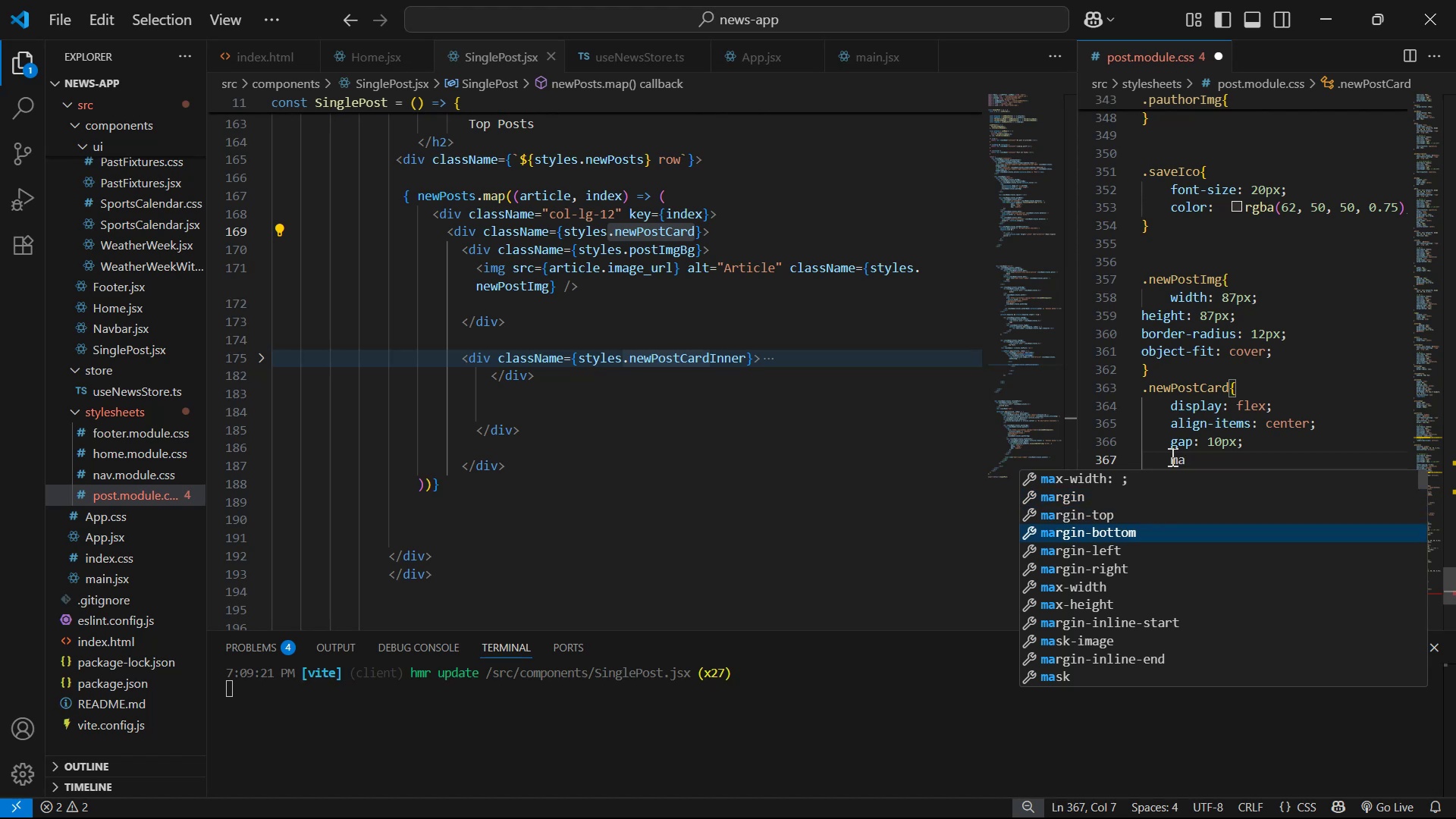 
key(Enter)
 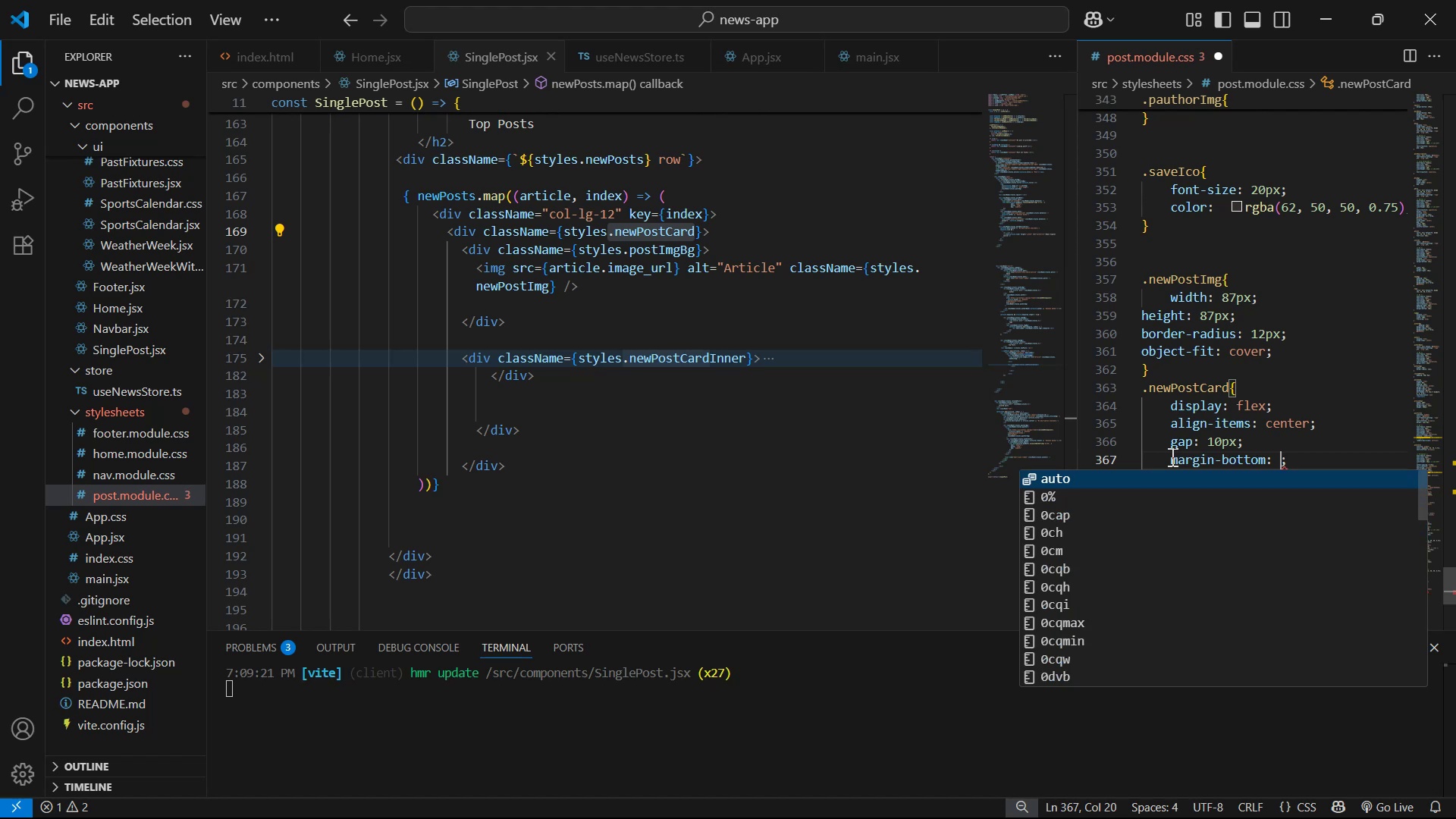 
type(20pc)
key(Backspace)
type(x)
 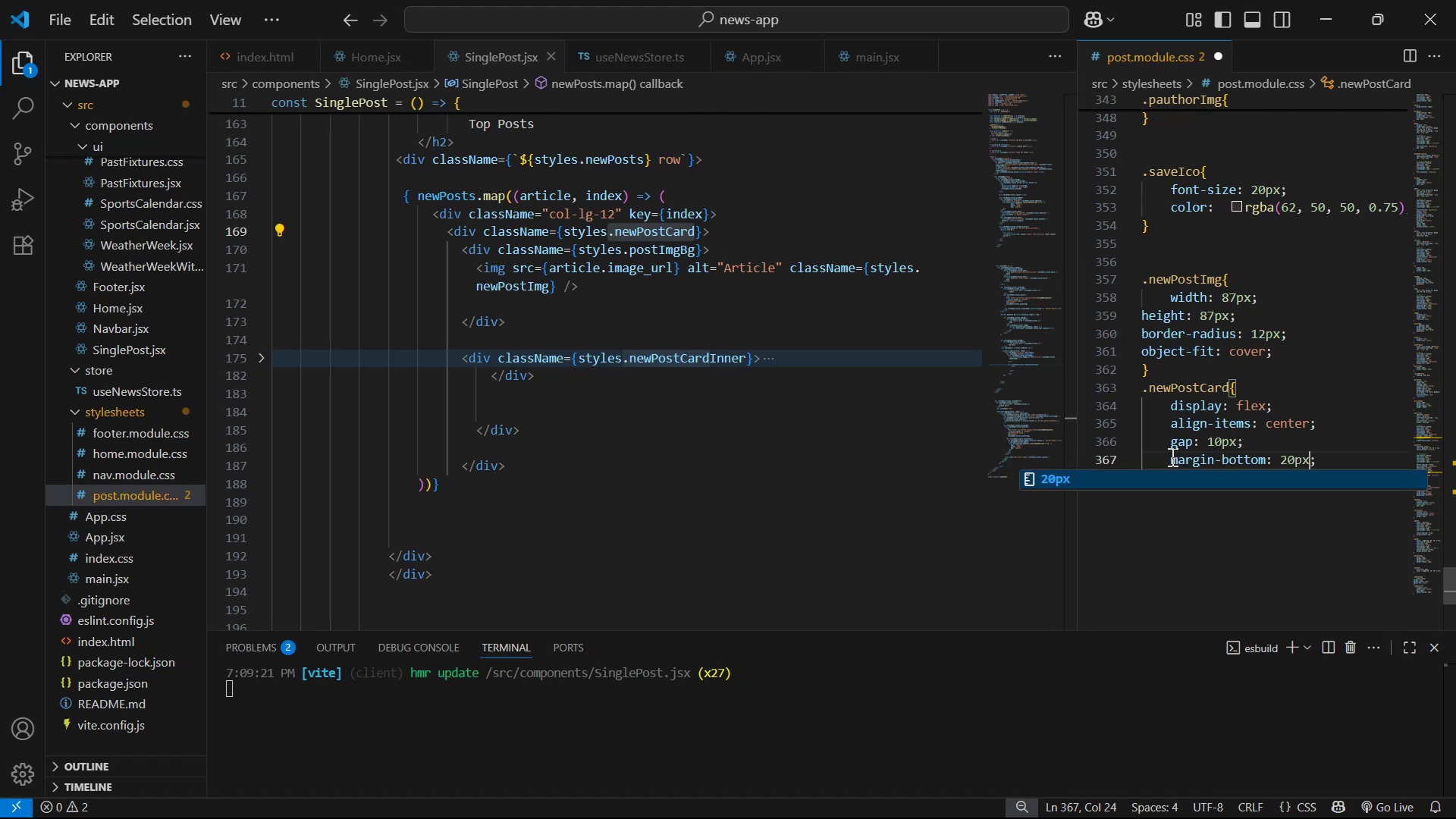 
key(Control+S)
 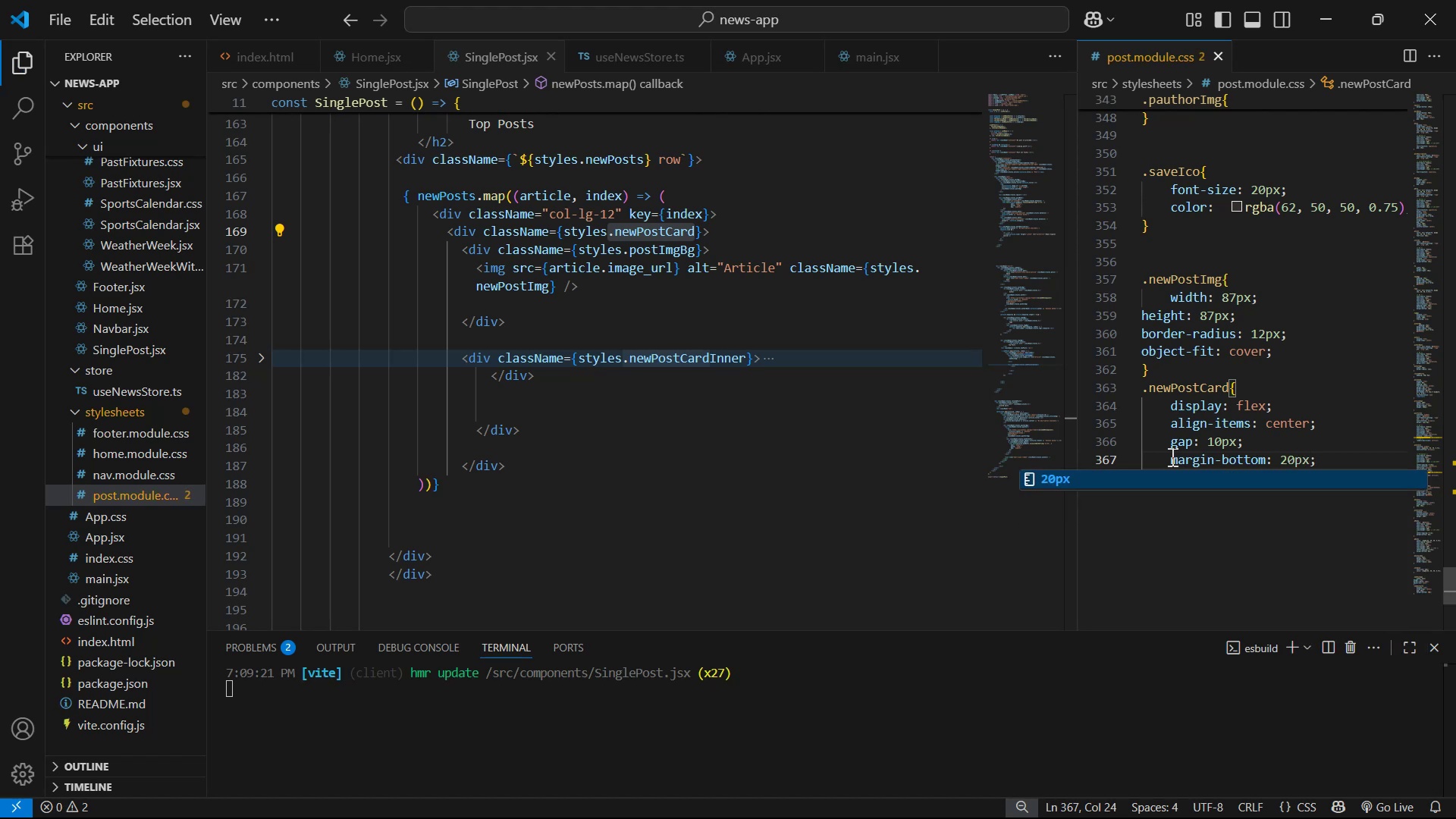 
key(Alt+AltLeft)
 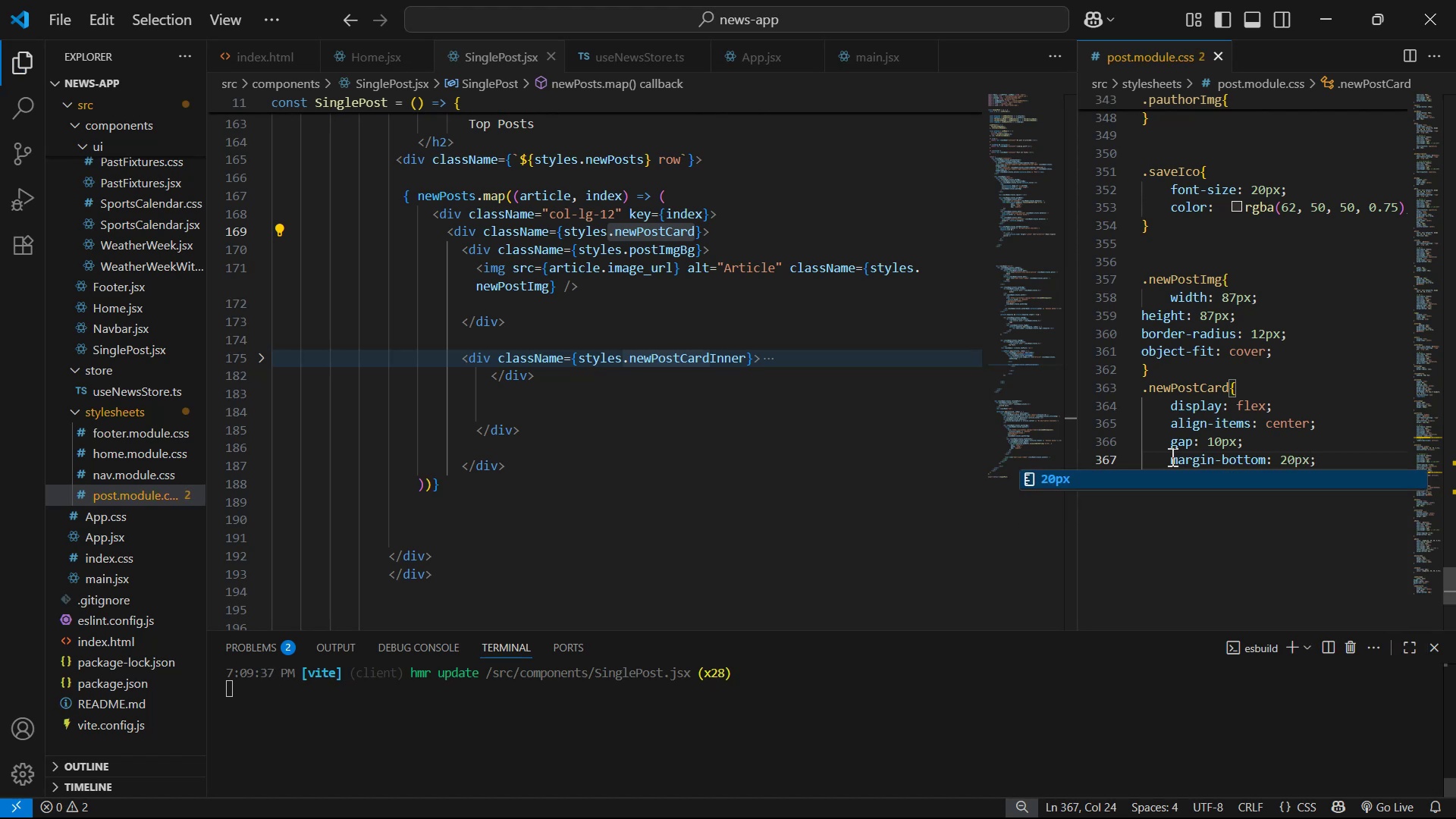 
key(Alt+Tab)
 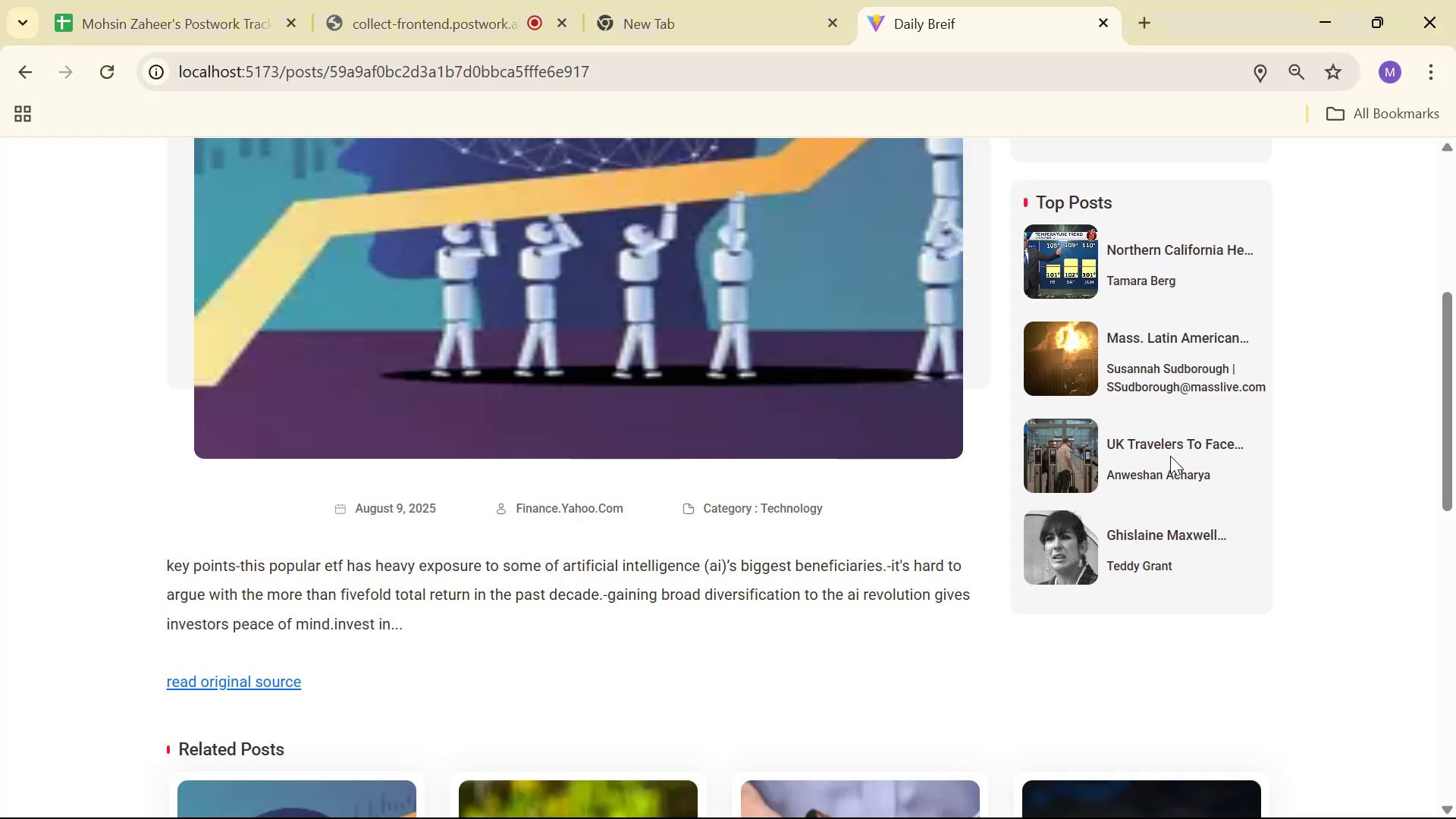 
key(Alt+AltLeft)
 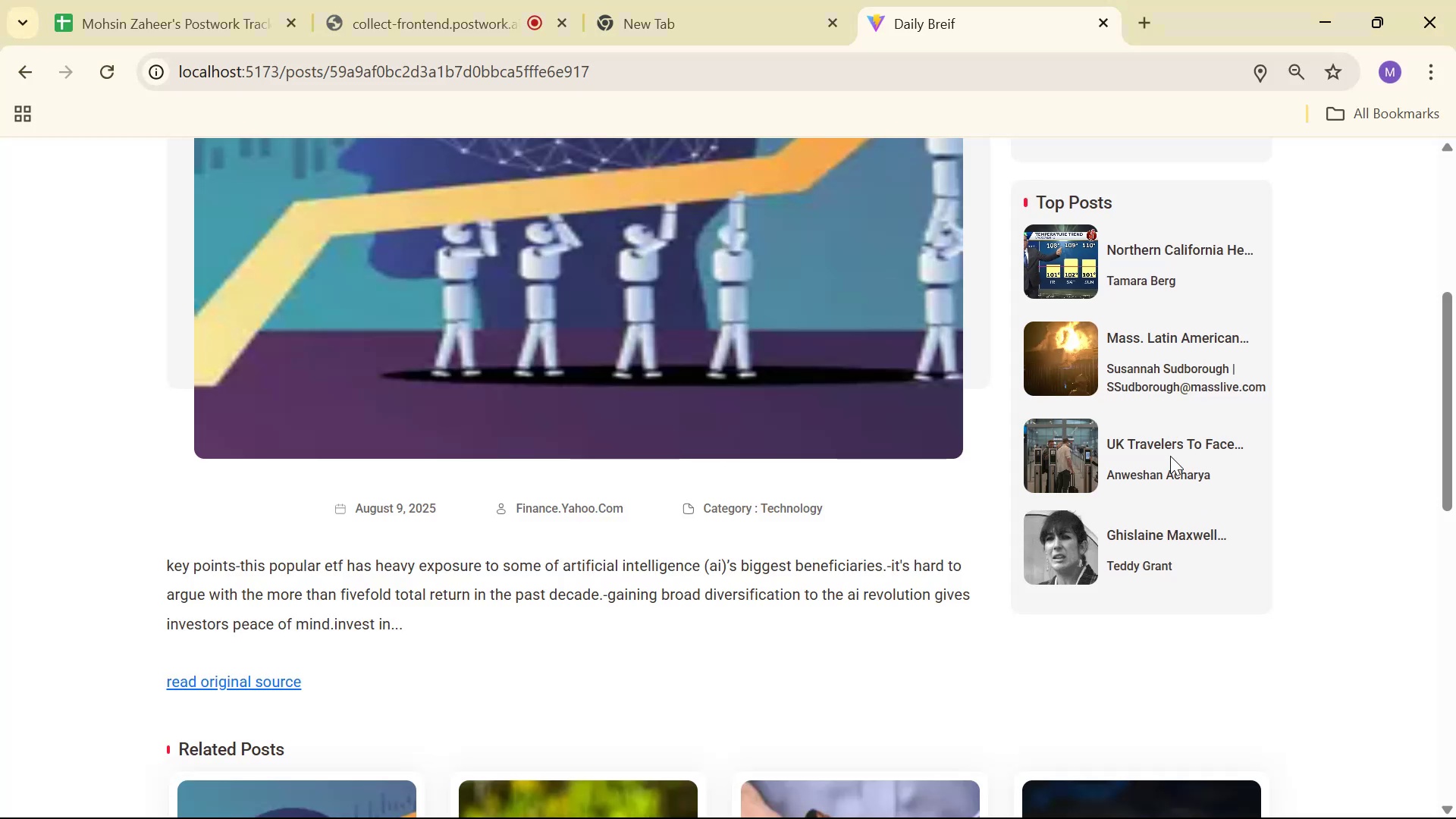 
key(Alt+Tab)
 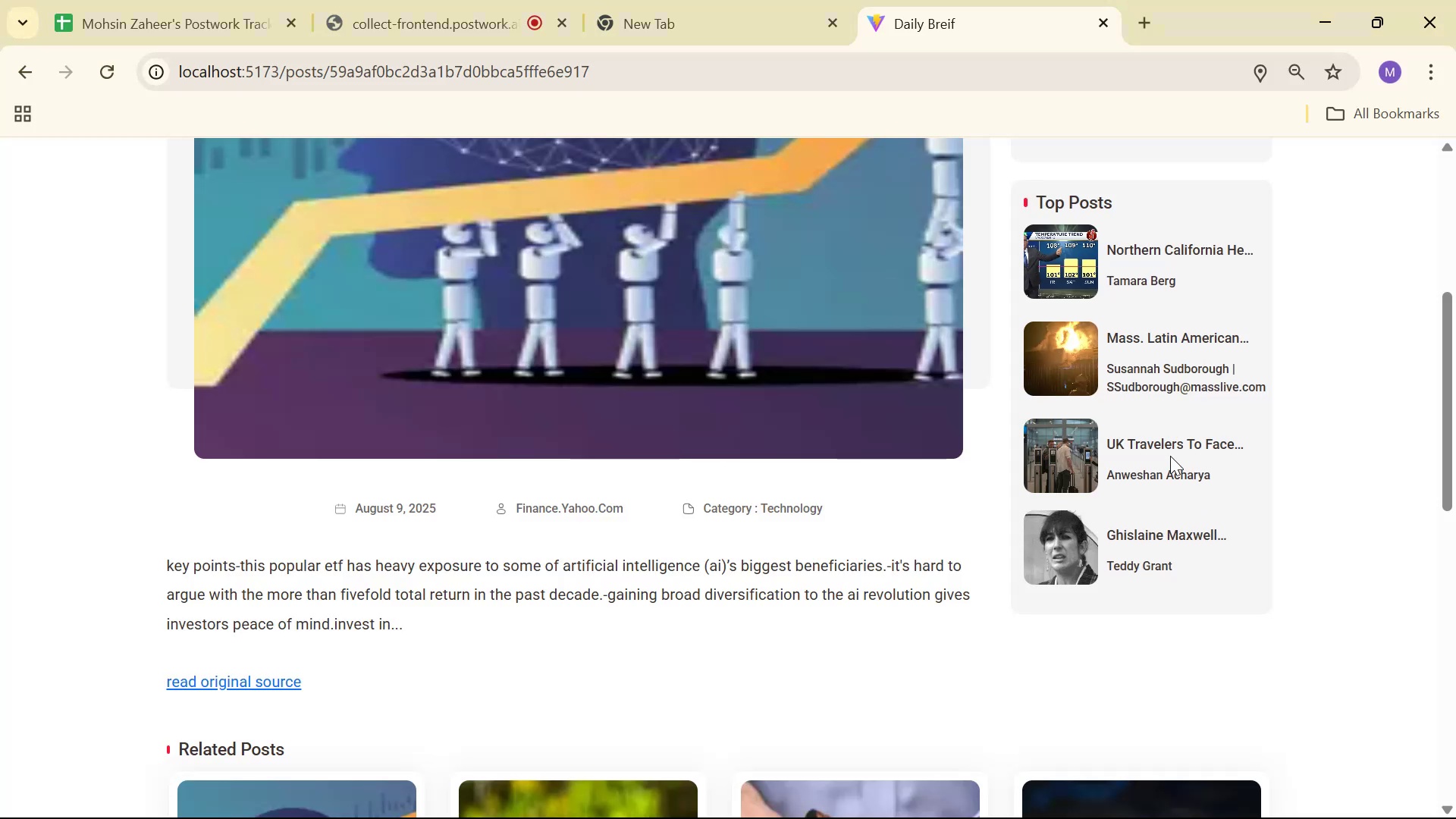 
key(ArrowLeft)
 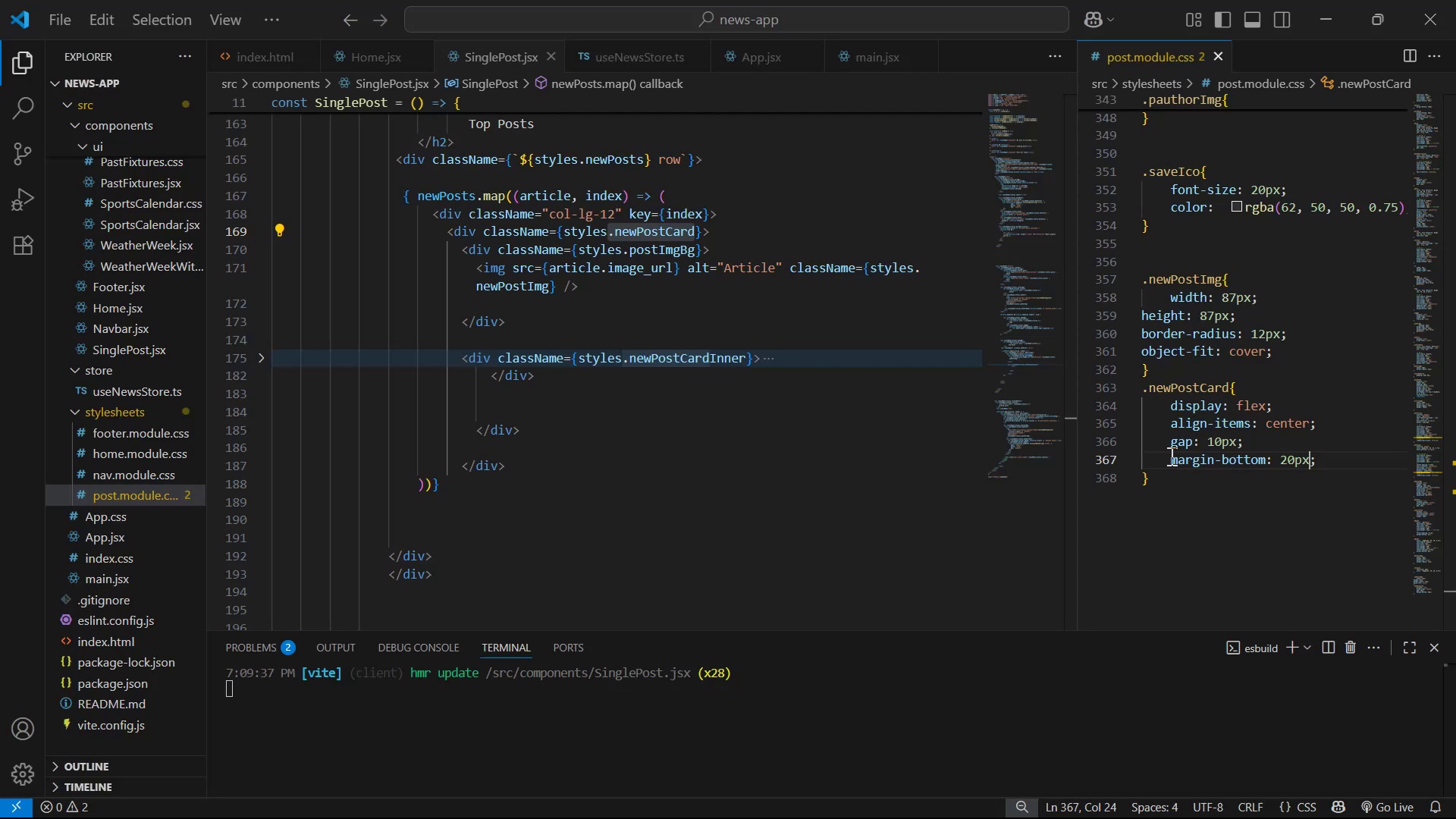 
key(ArrowLeft)
 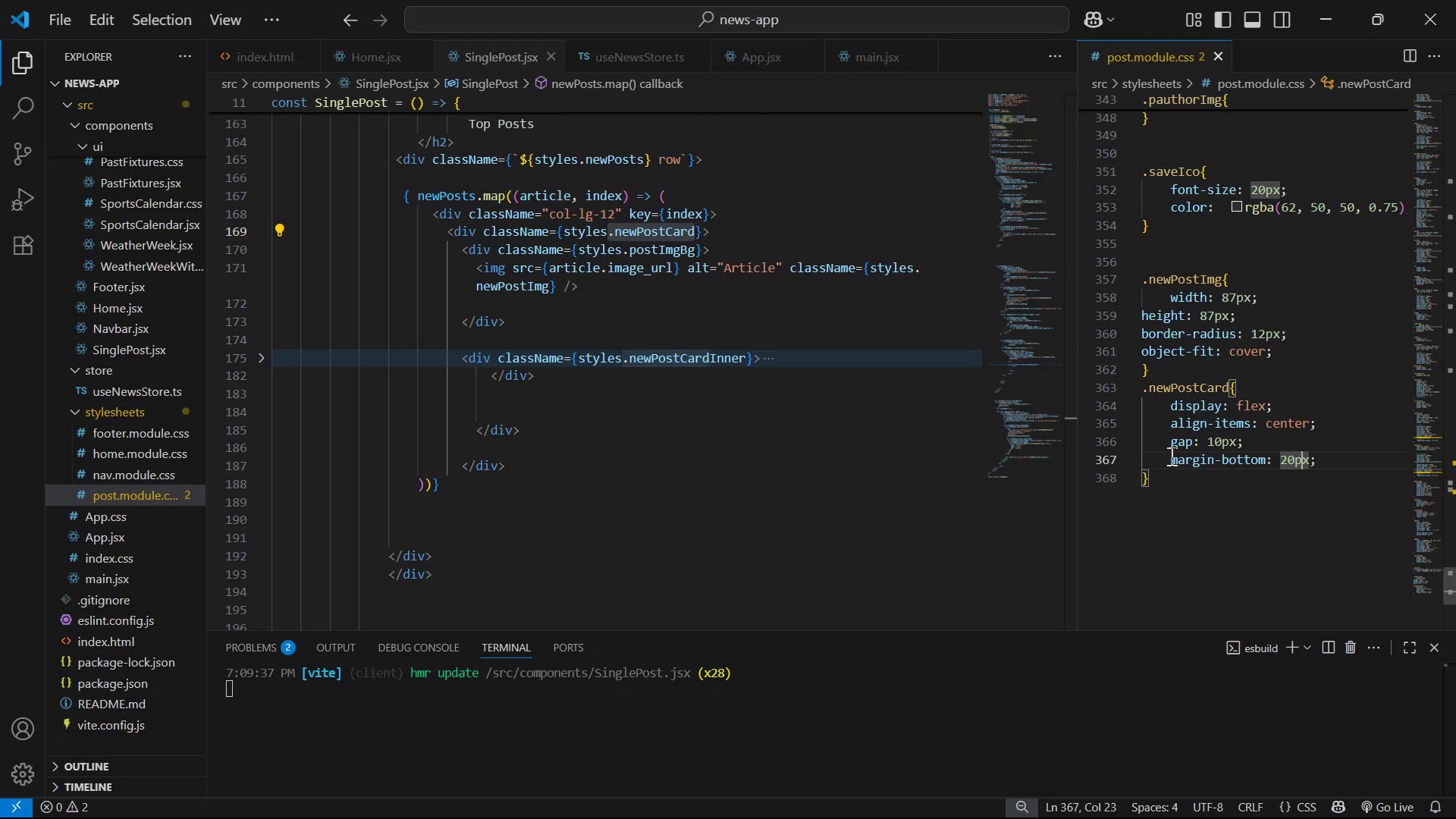 
key(ArrowLeft)
 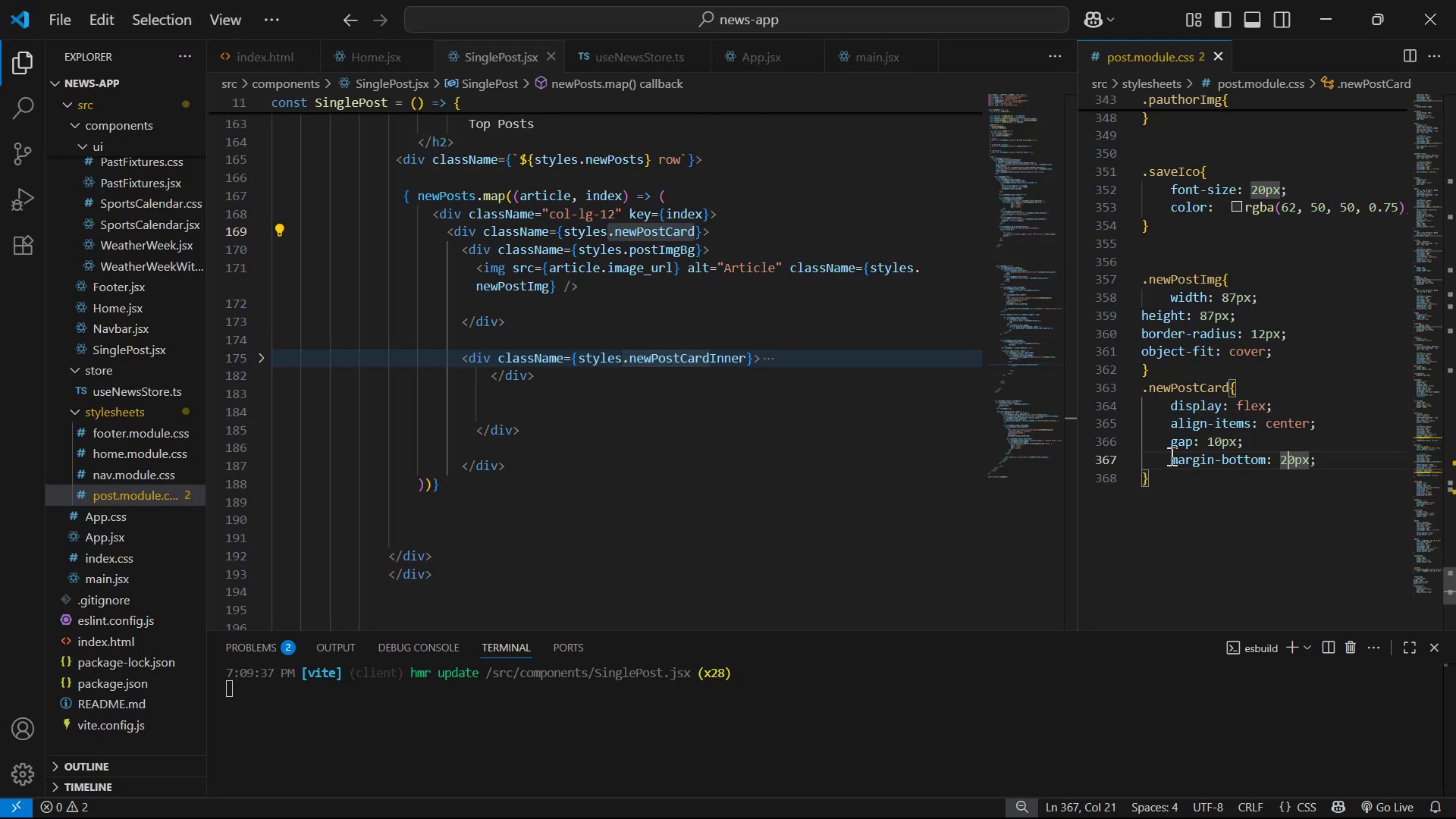 
key(ArrowRight)
 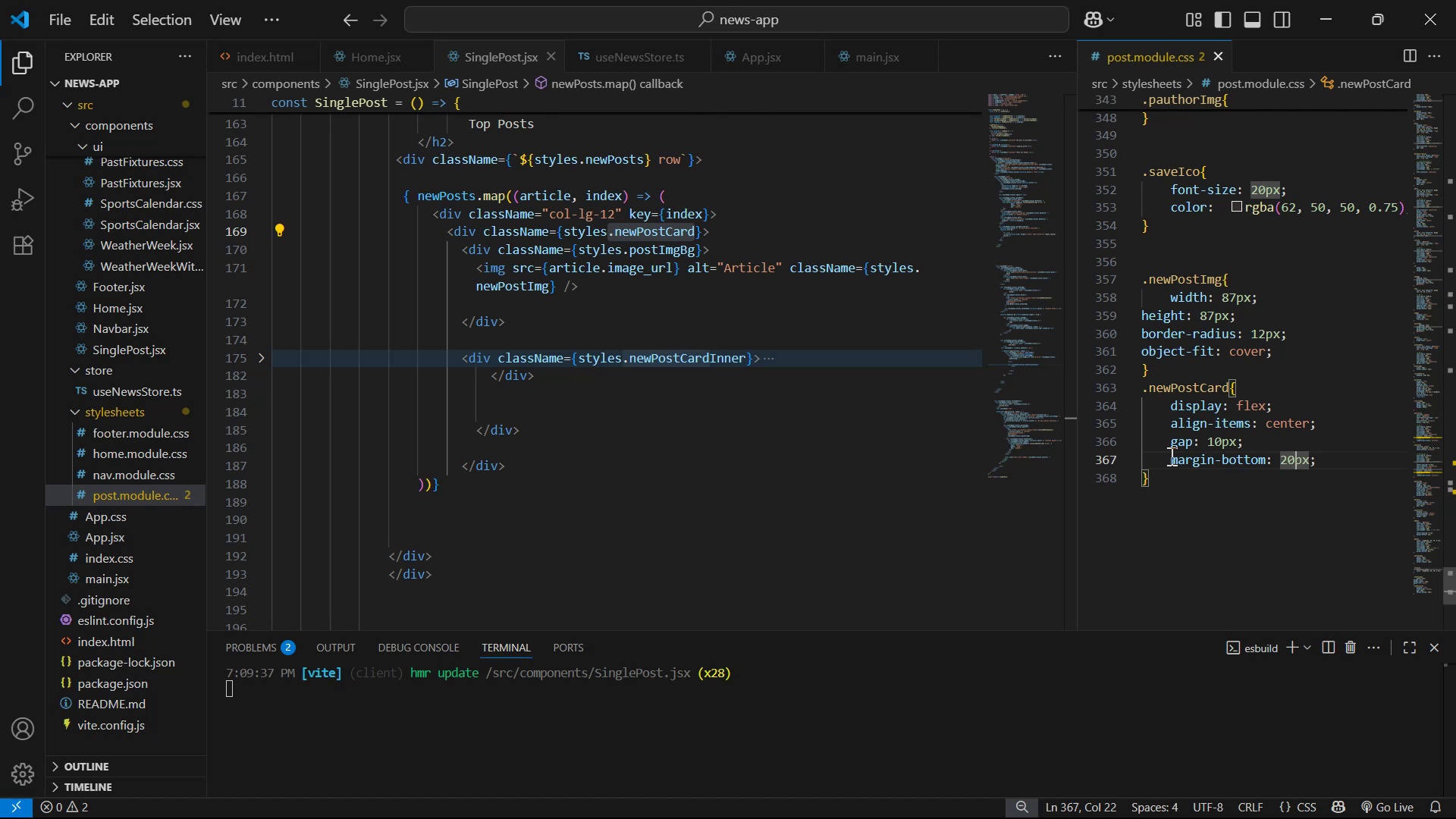 
key(Backspace)
 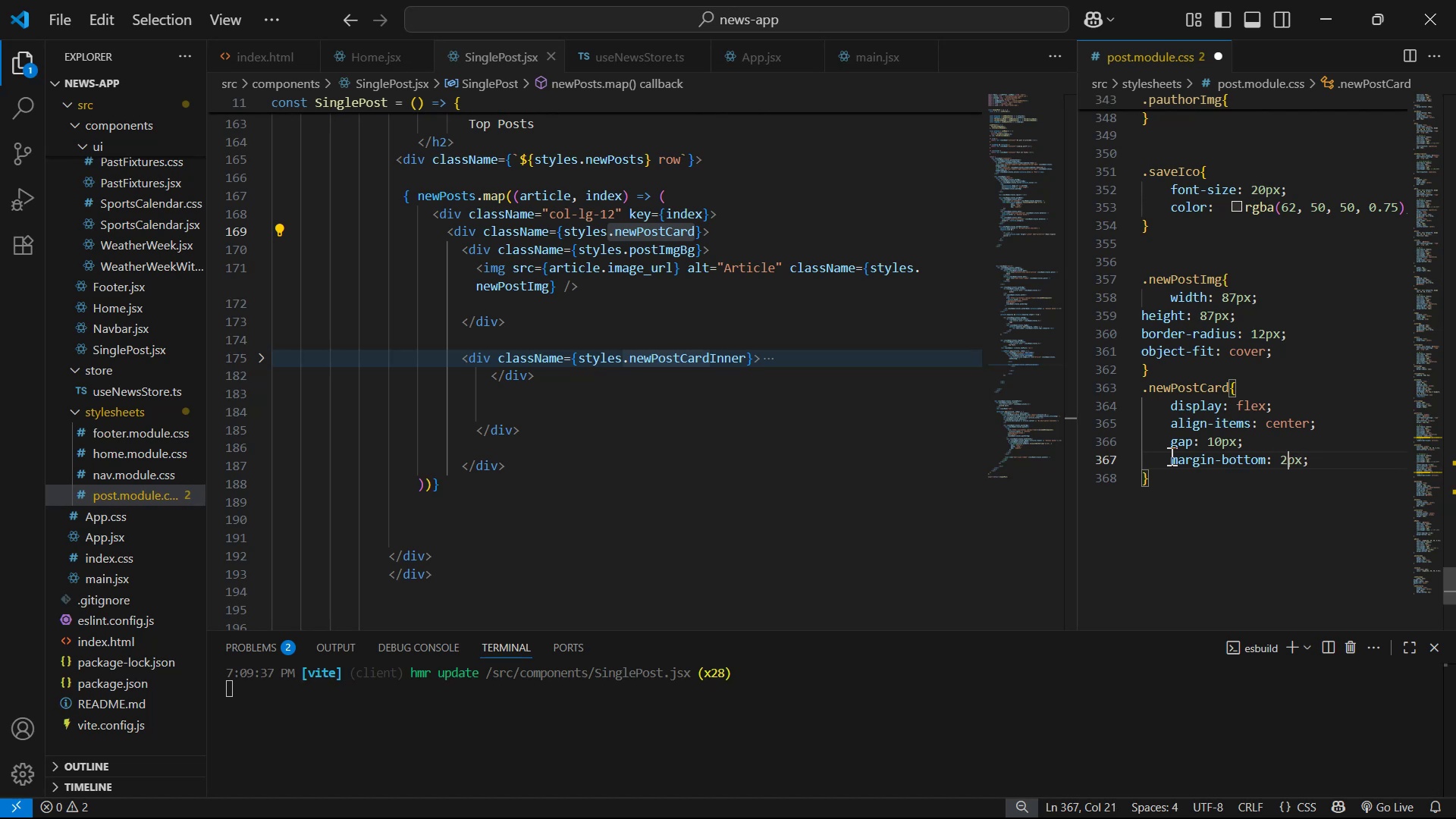 
key(5)
 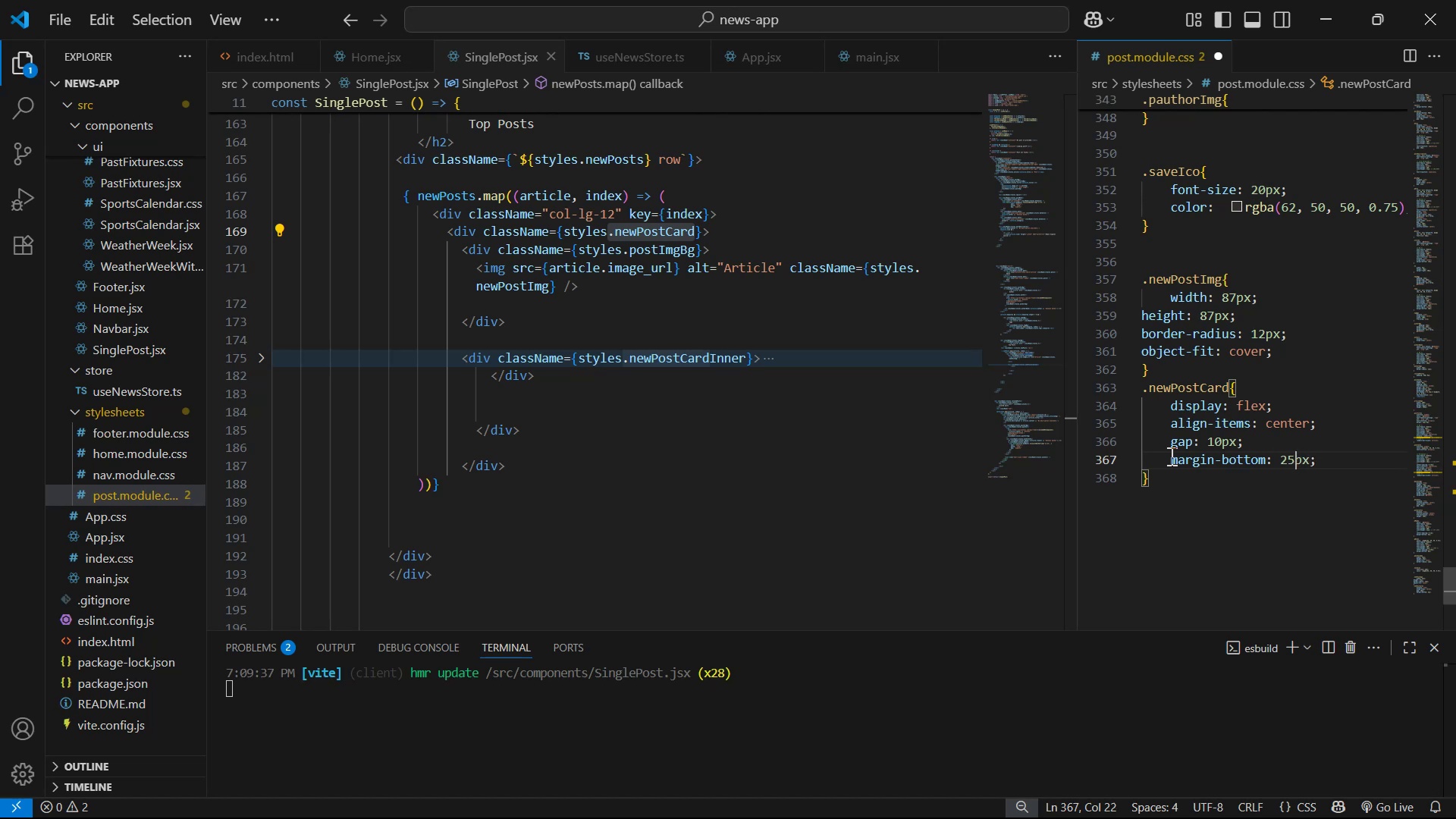 
key(Control+S)
 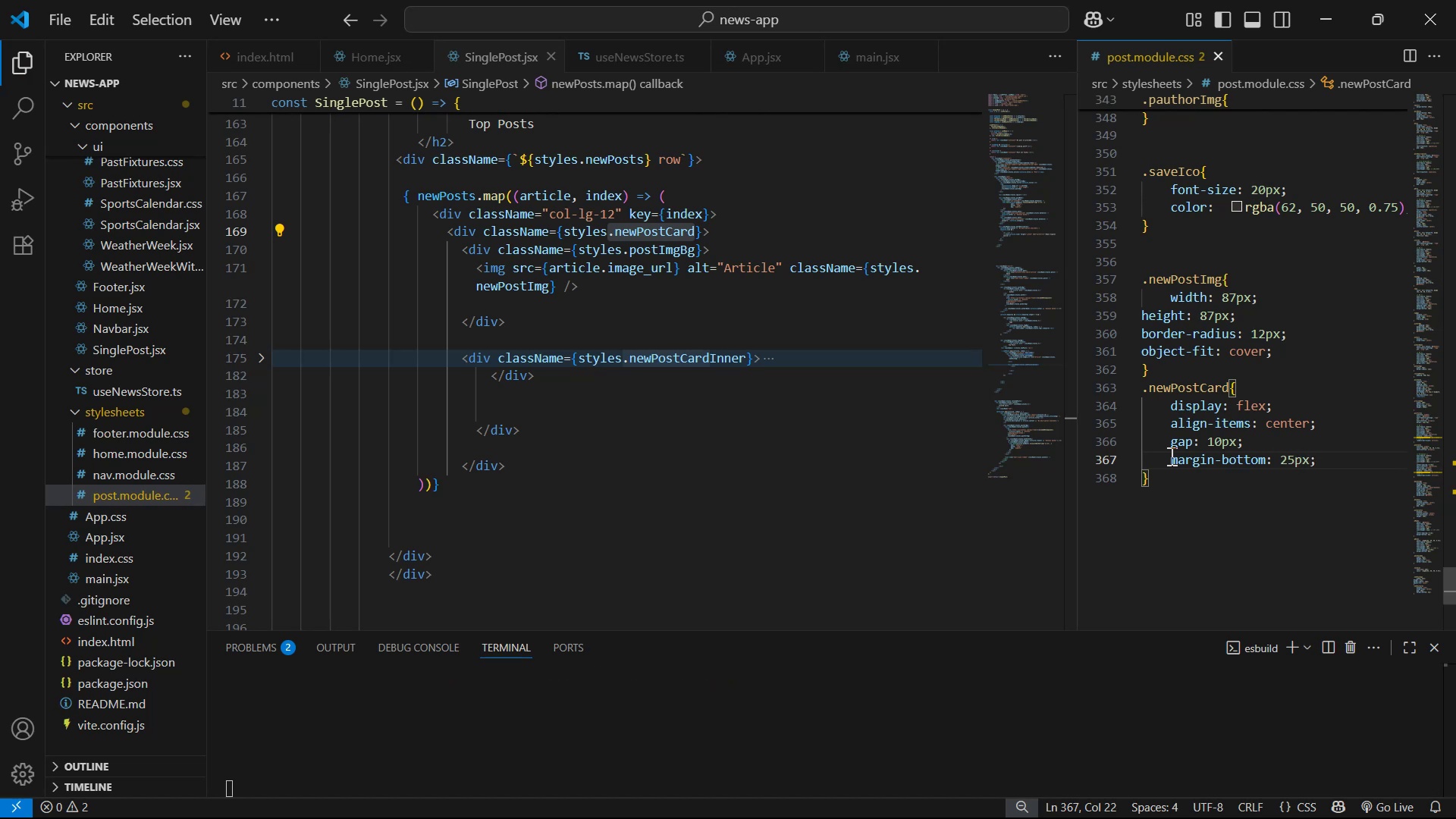 
key(Alt+AltLeft)
 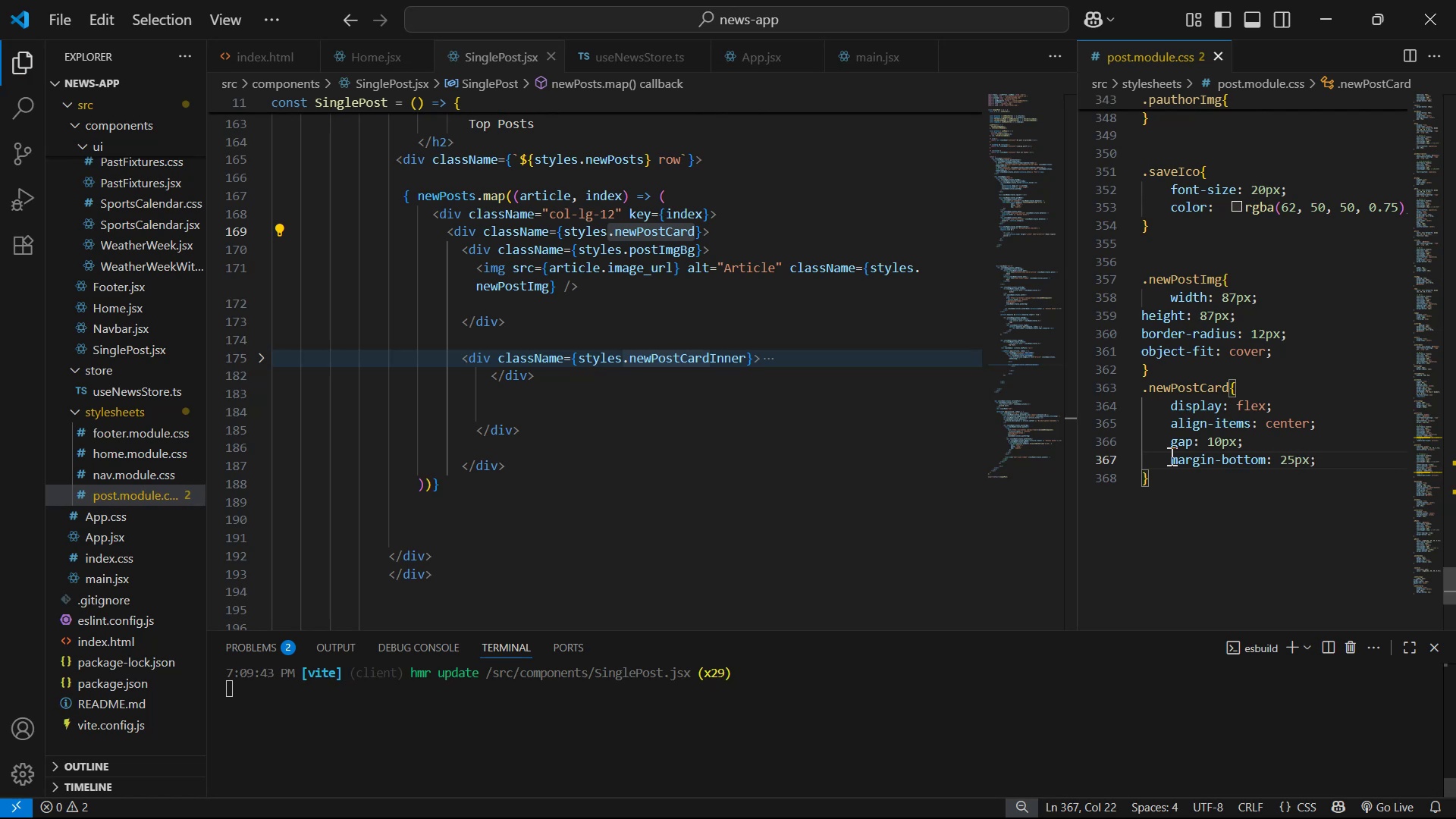 
key(Alt+Tab)
 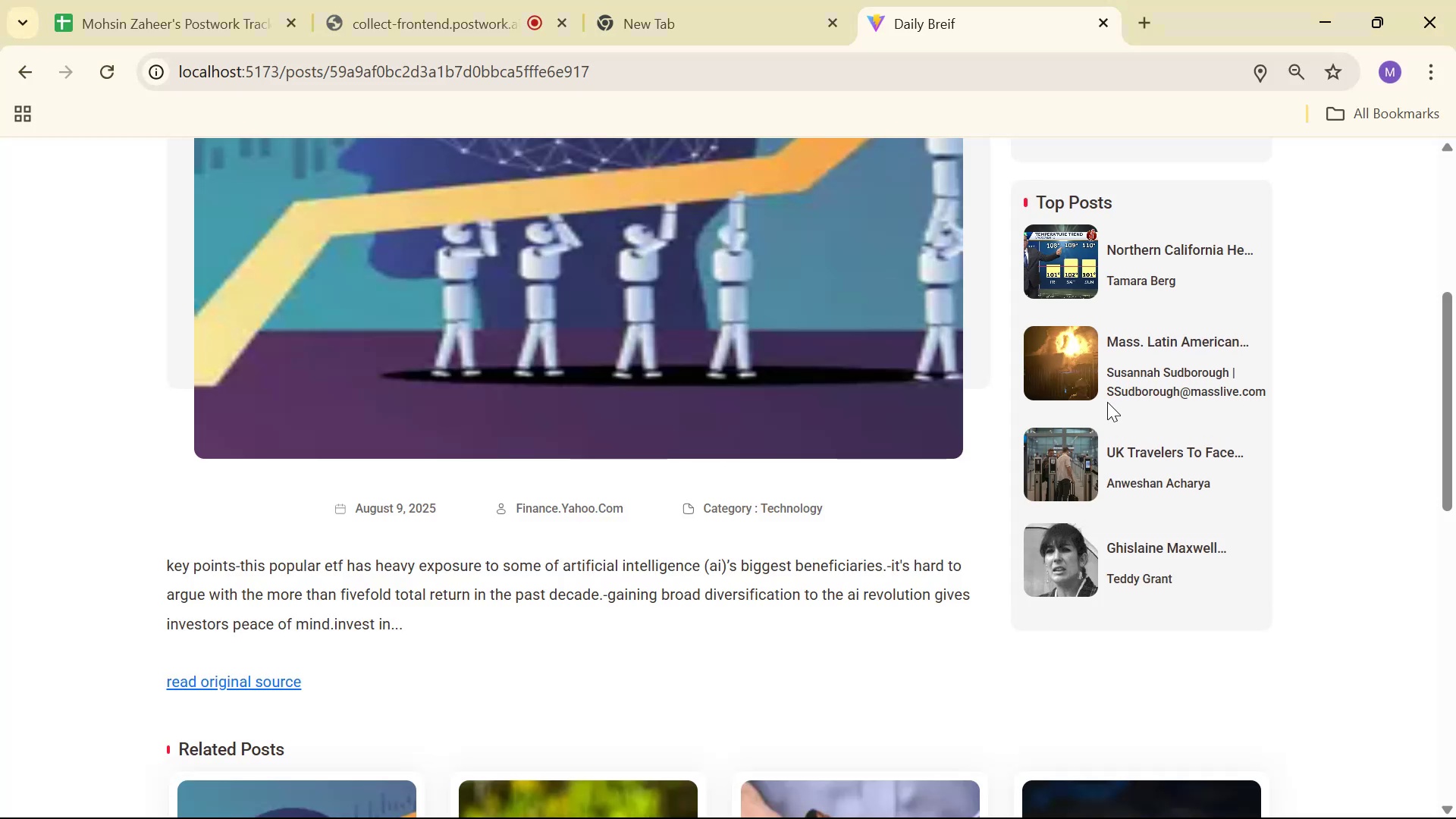 
key(Alt+AltLeft)
 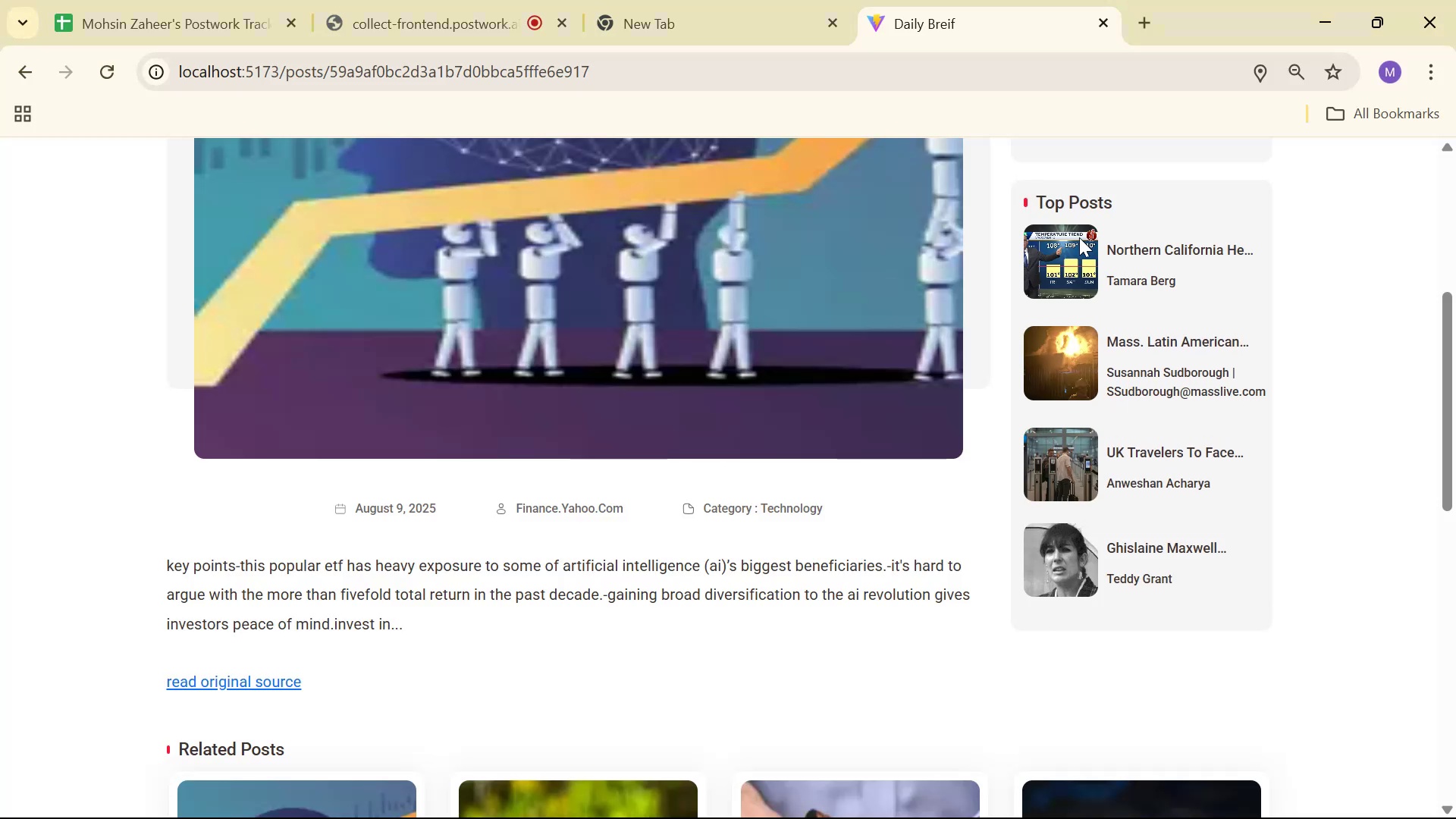 
key(Alt+Tab)
 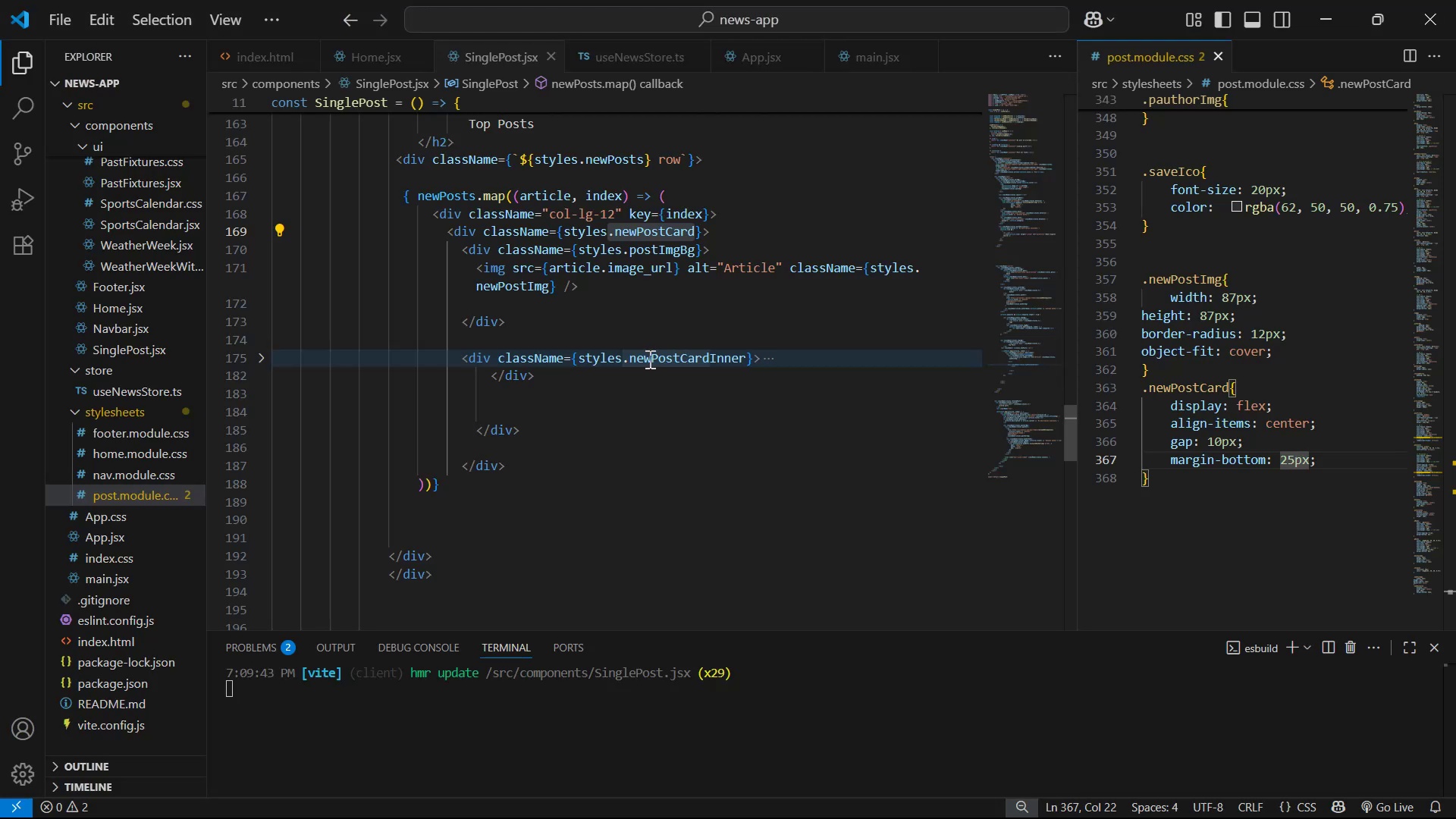 
scroll: coordinate [635, 387], scroll_direction: up, amount: 2.0
 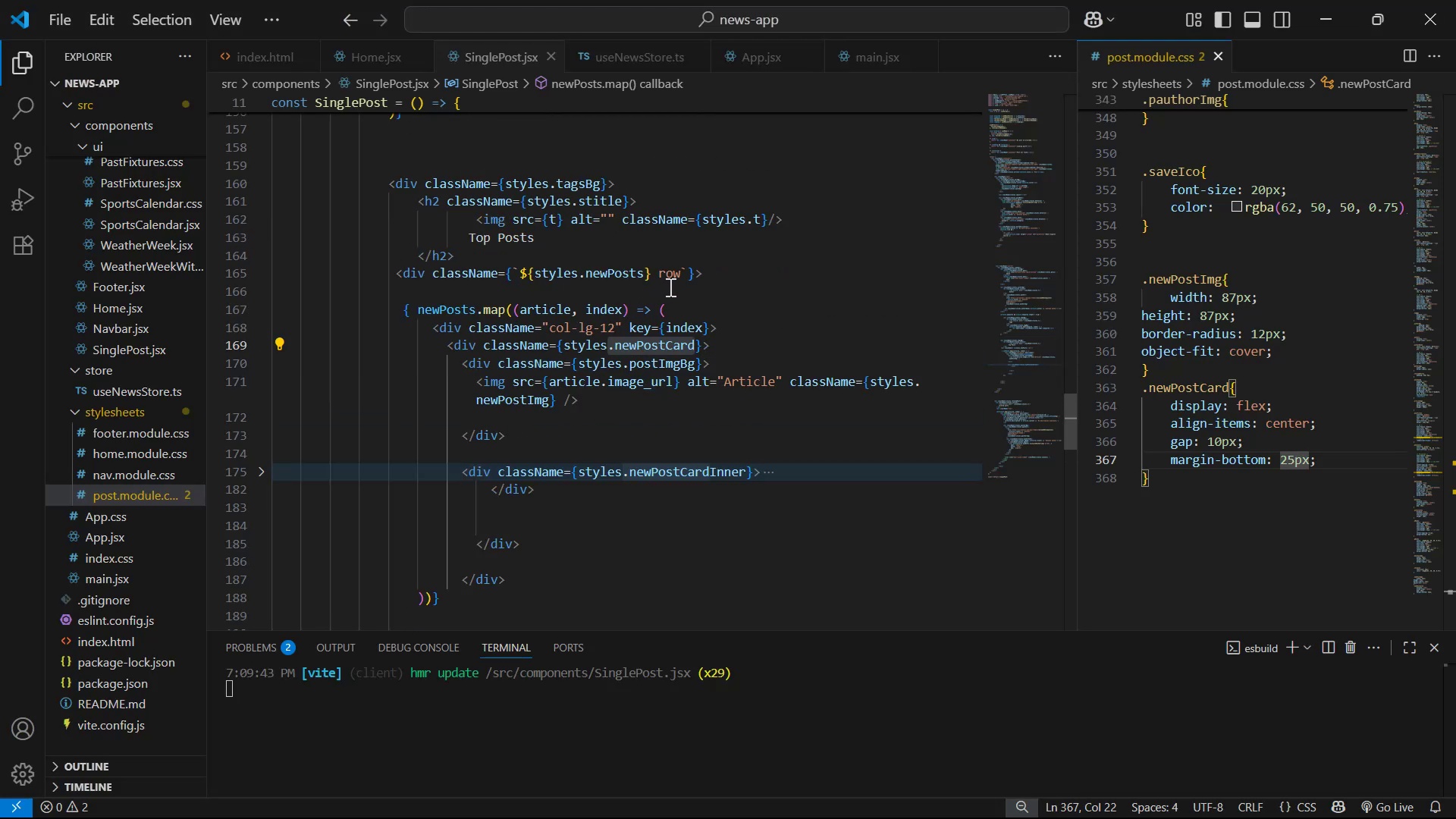 
left_click([679, 281])
 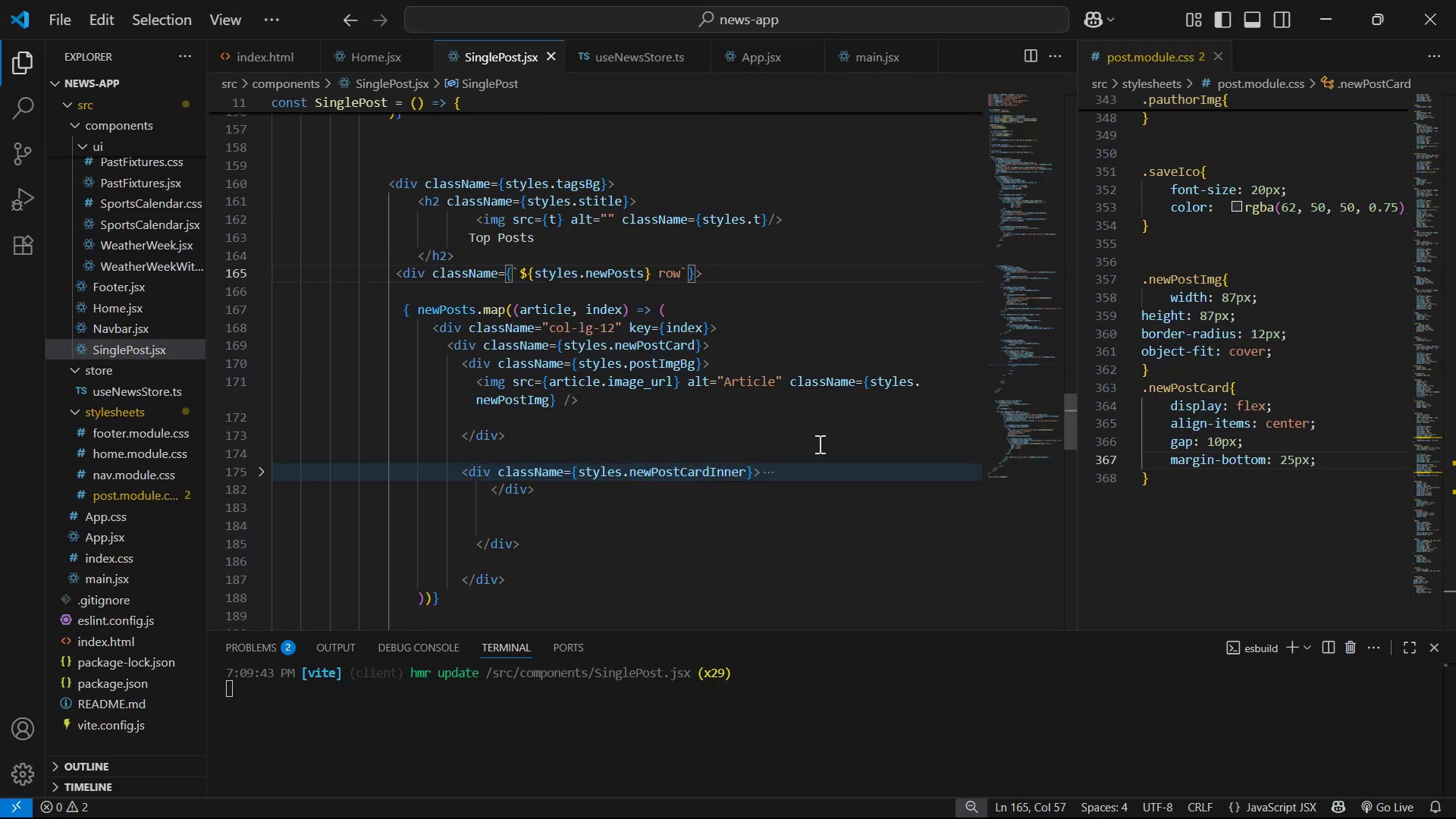 
type( mt-3)
key(Backspace)
type(4)
 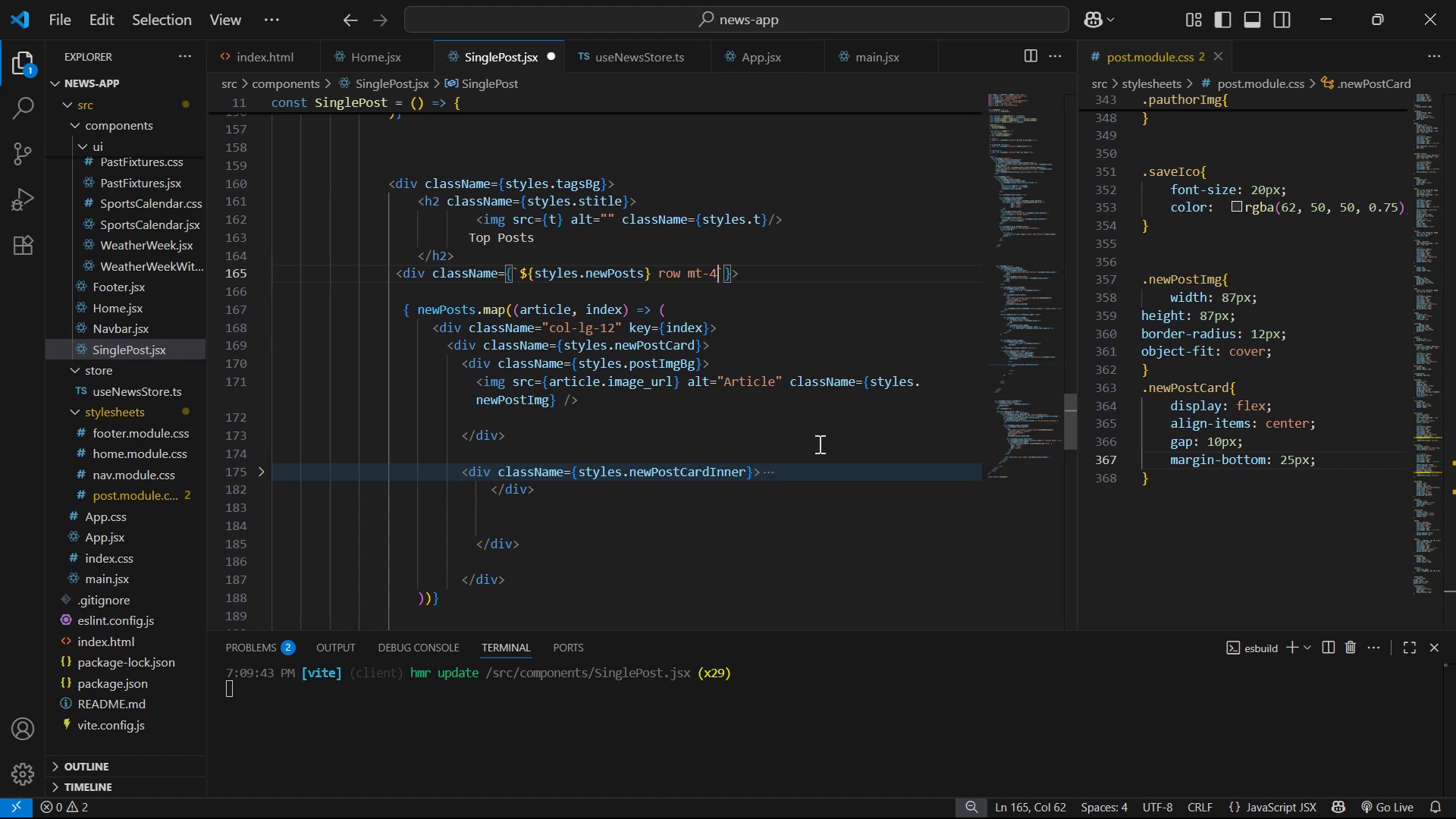 
key(Control+S)
 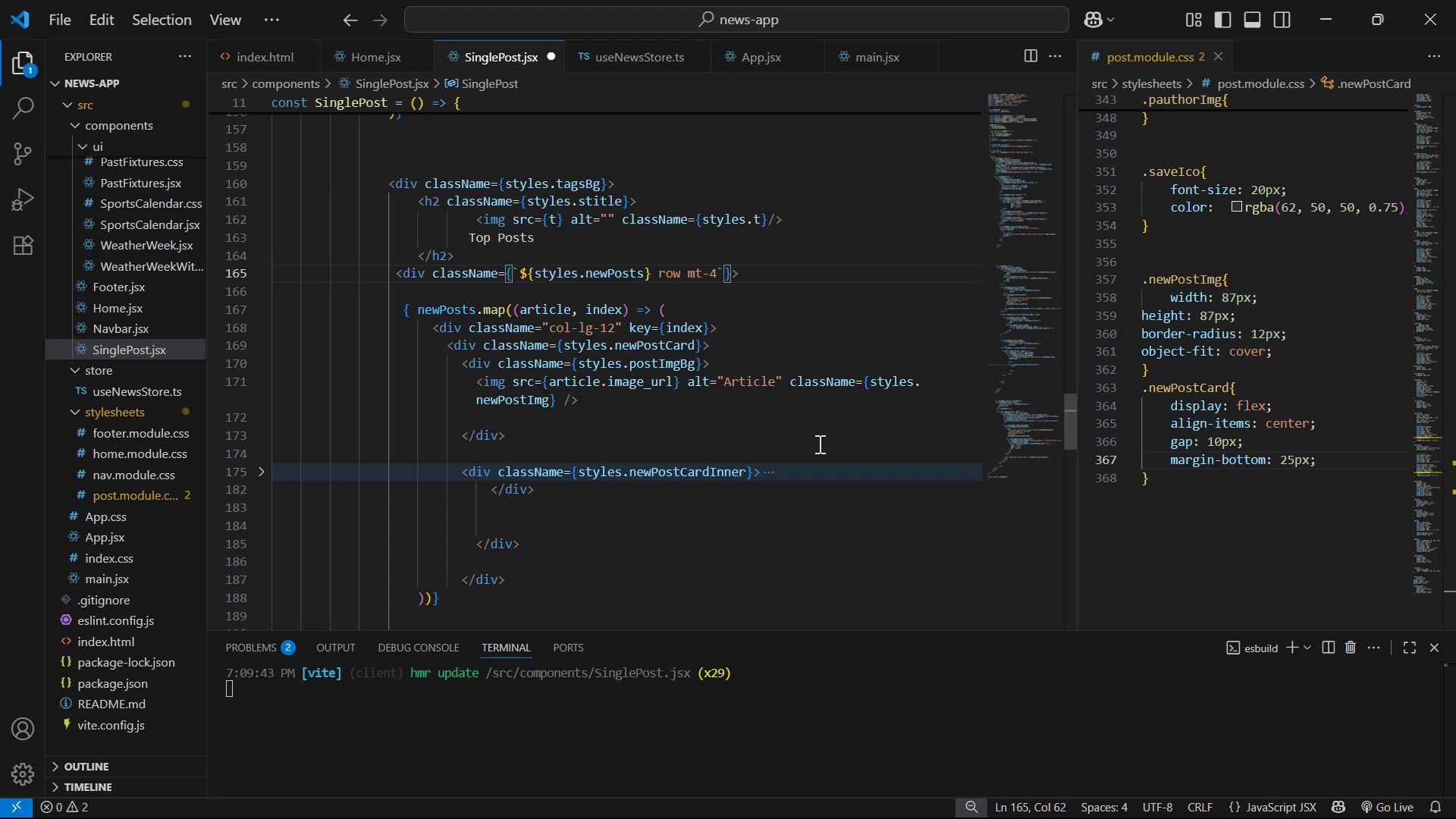 
key(Alt+AltLeft)
 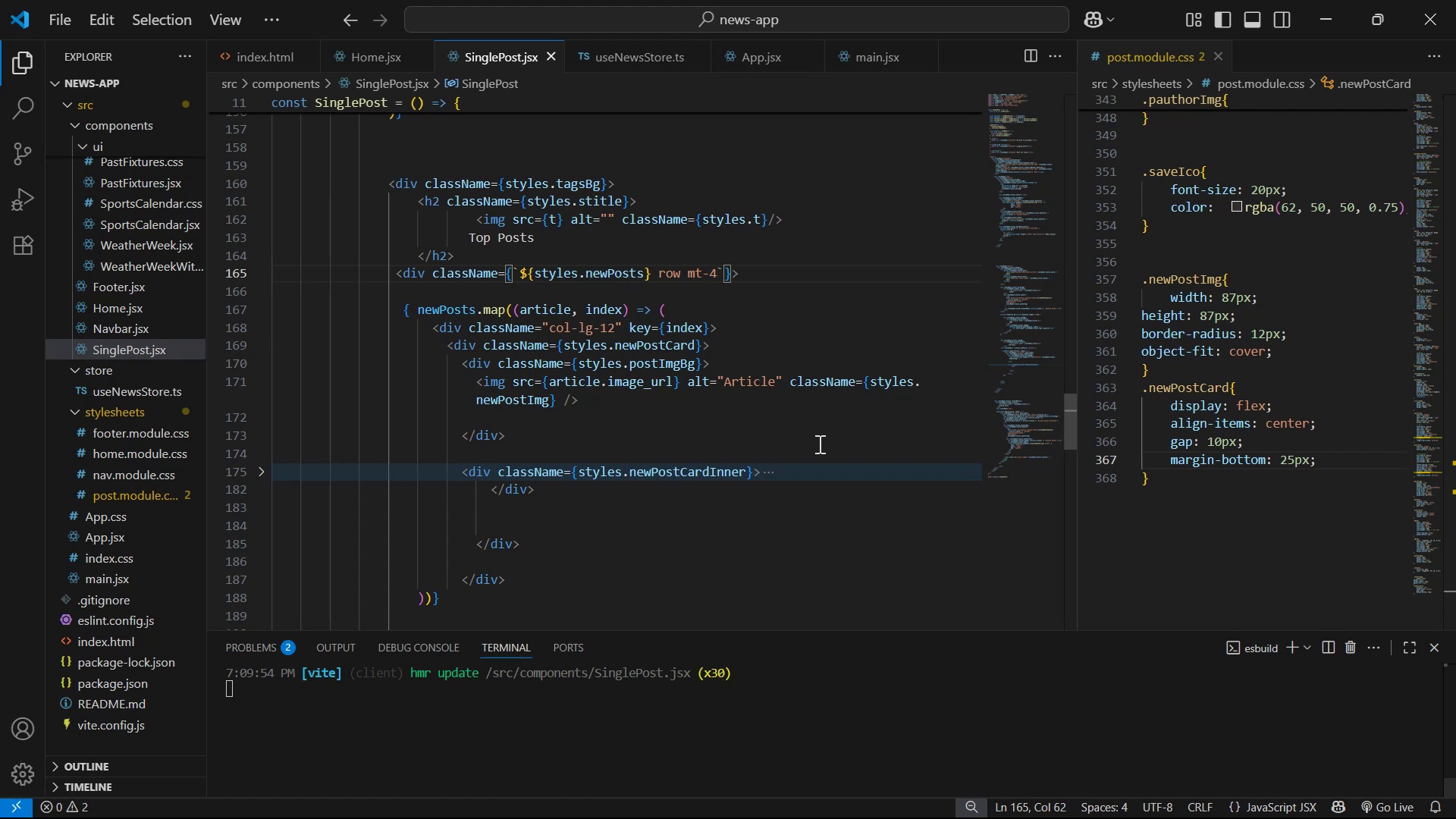 
key(Alt+Tab)
 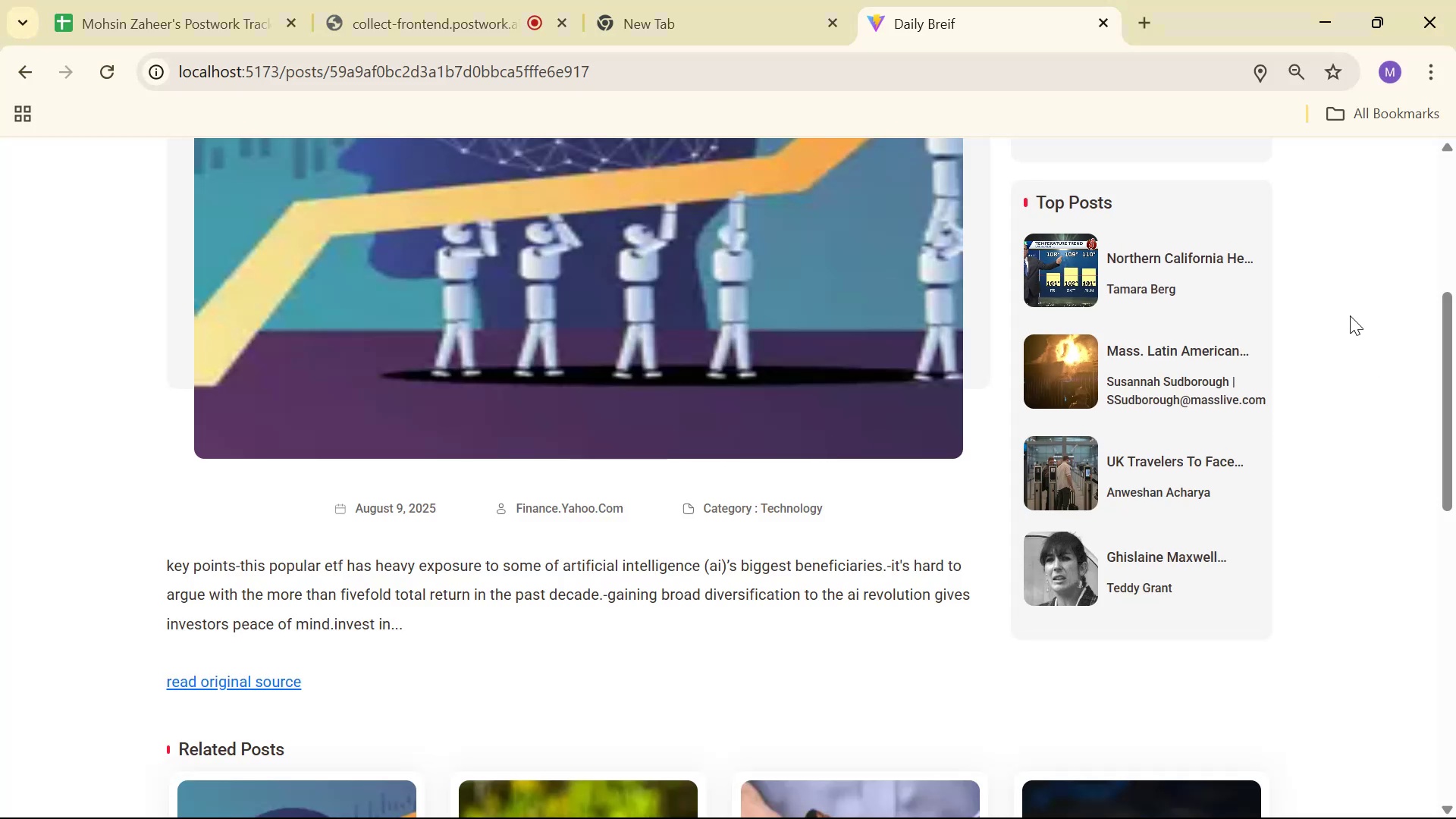 
wait(10.77)
 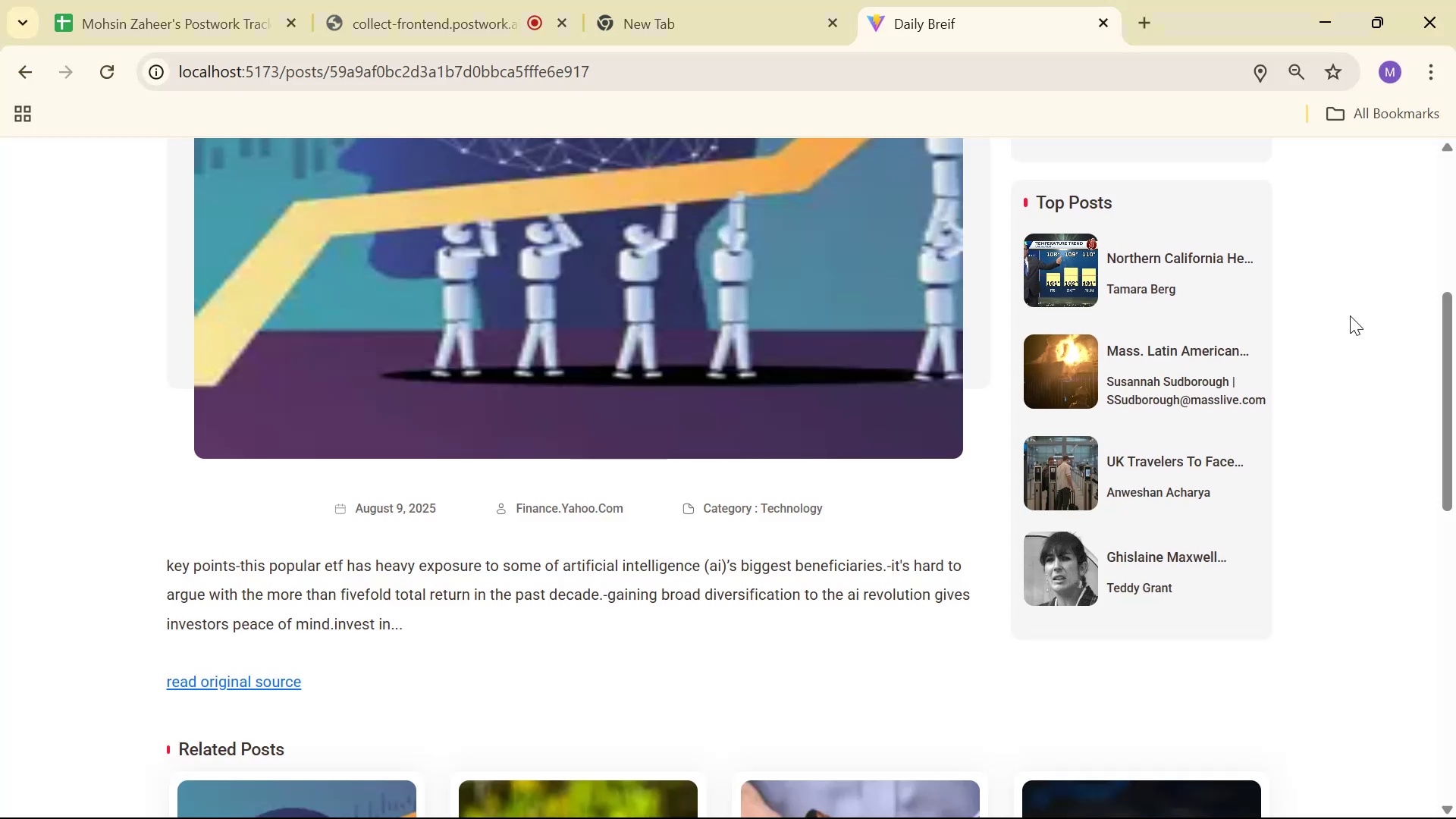 
scroll: coordinate [1279, 265], scroll_direction: up, amount: 3.0
 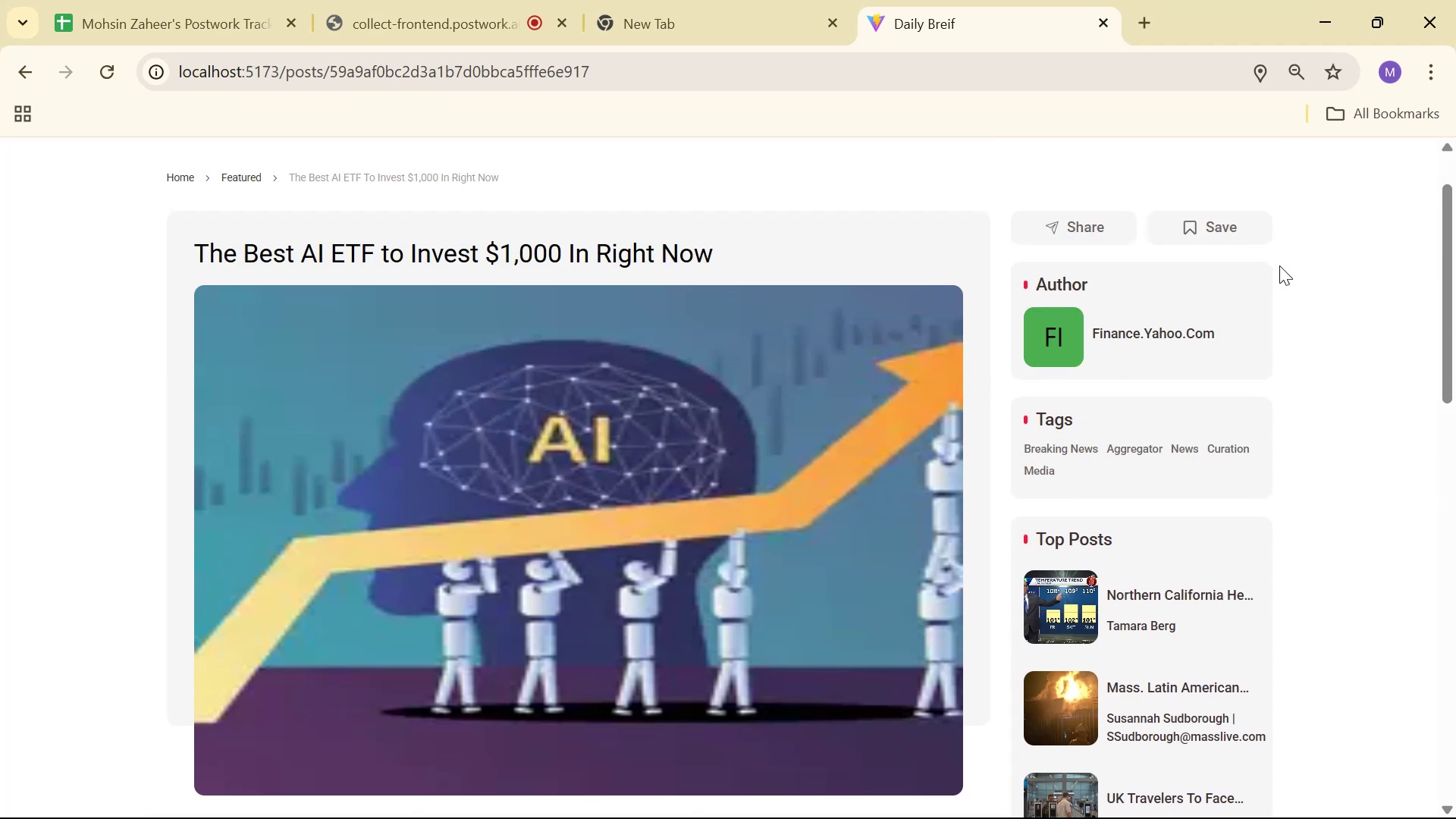 
scroll: coordinate [1266, 261], scroll_direction: down, amount: 4.0
 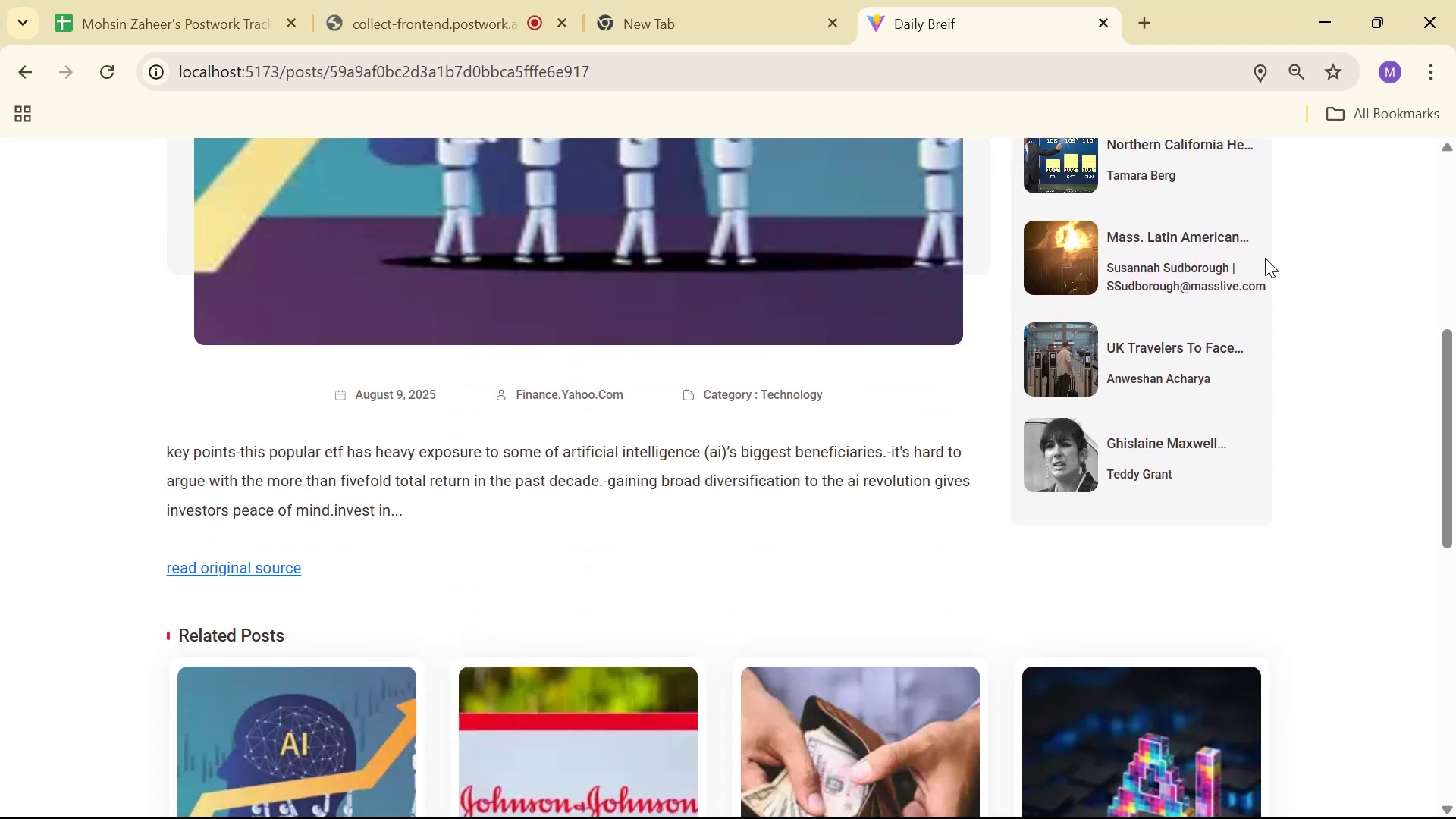 
scroll: coordinate [1319, 356], scroll_direction: up, amount: 4.0
 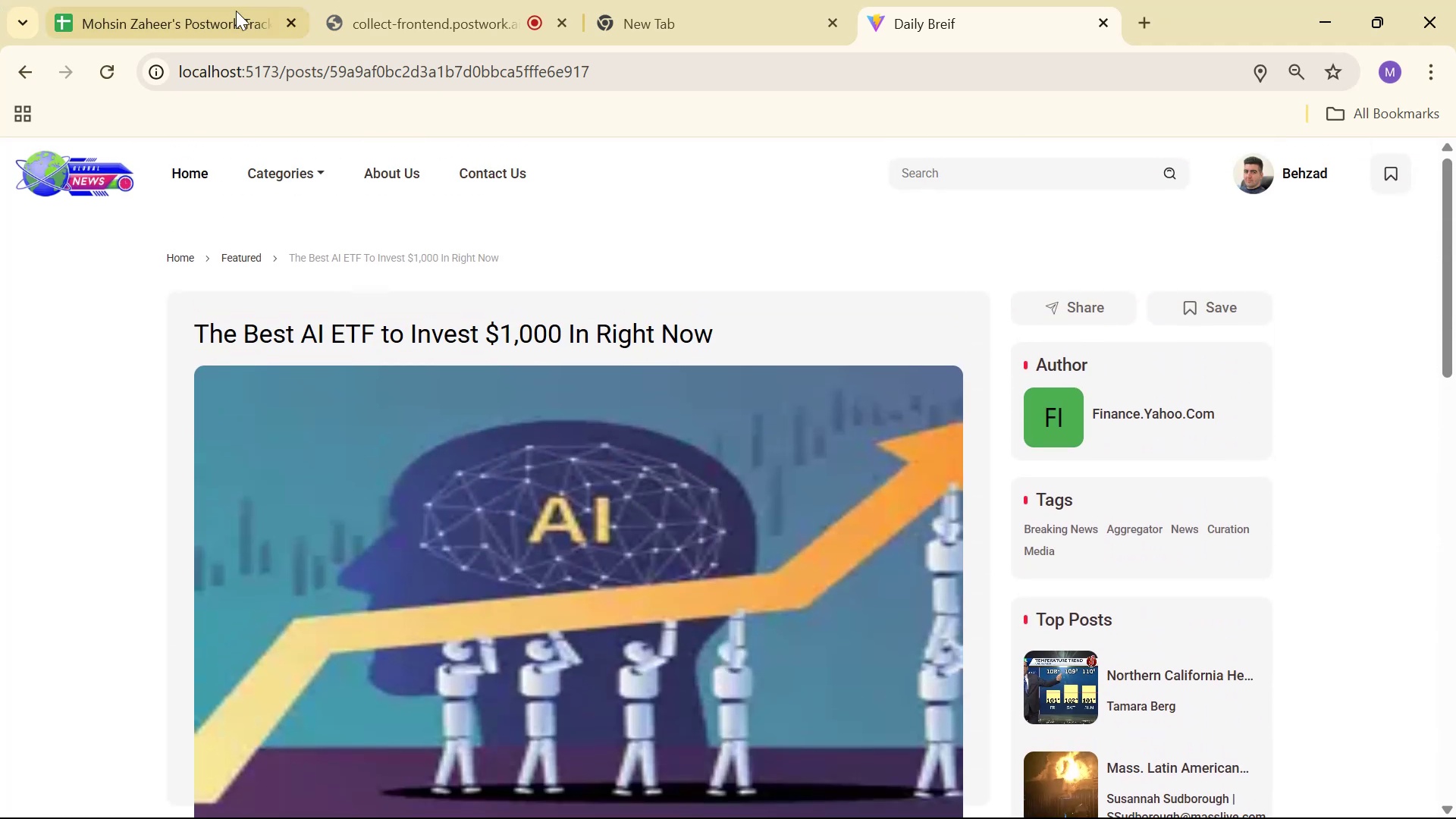 
left_click_drag(start_coordinate=[441, 0], to_coordinate=[440, 7])
 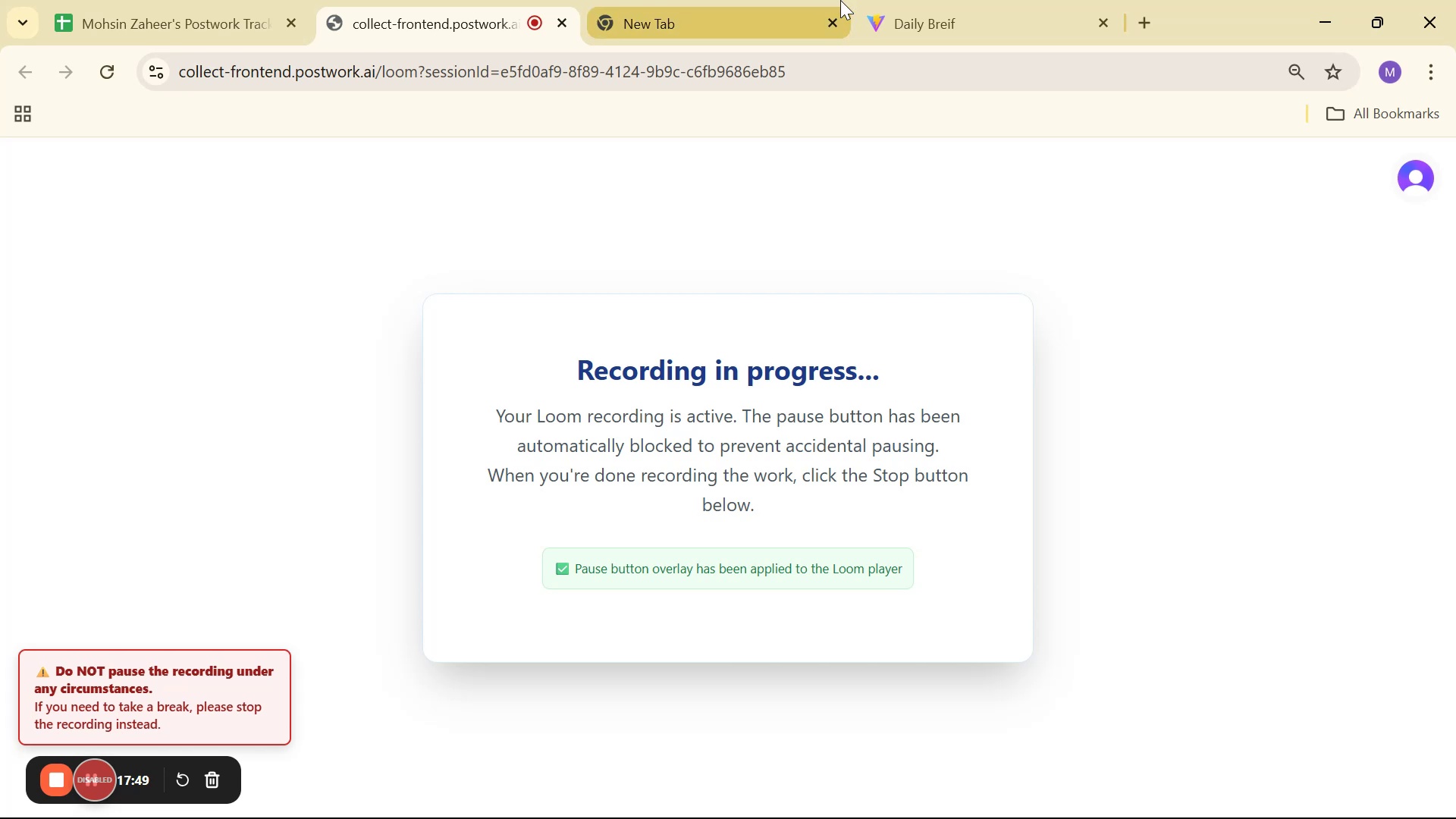 
left_click([908, 0])
 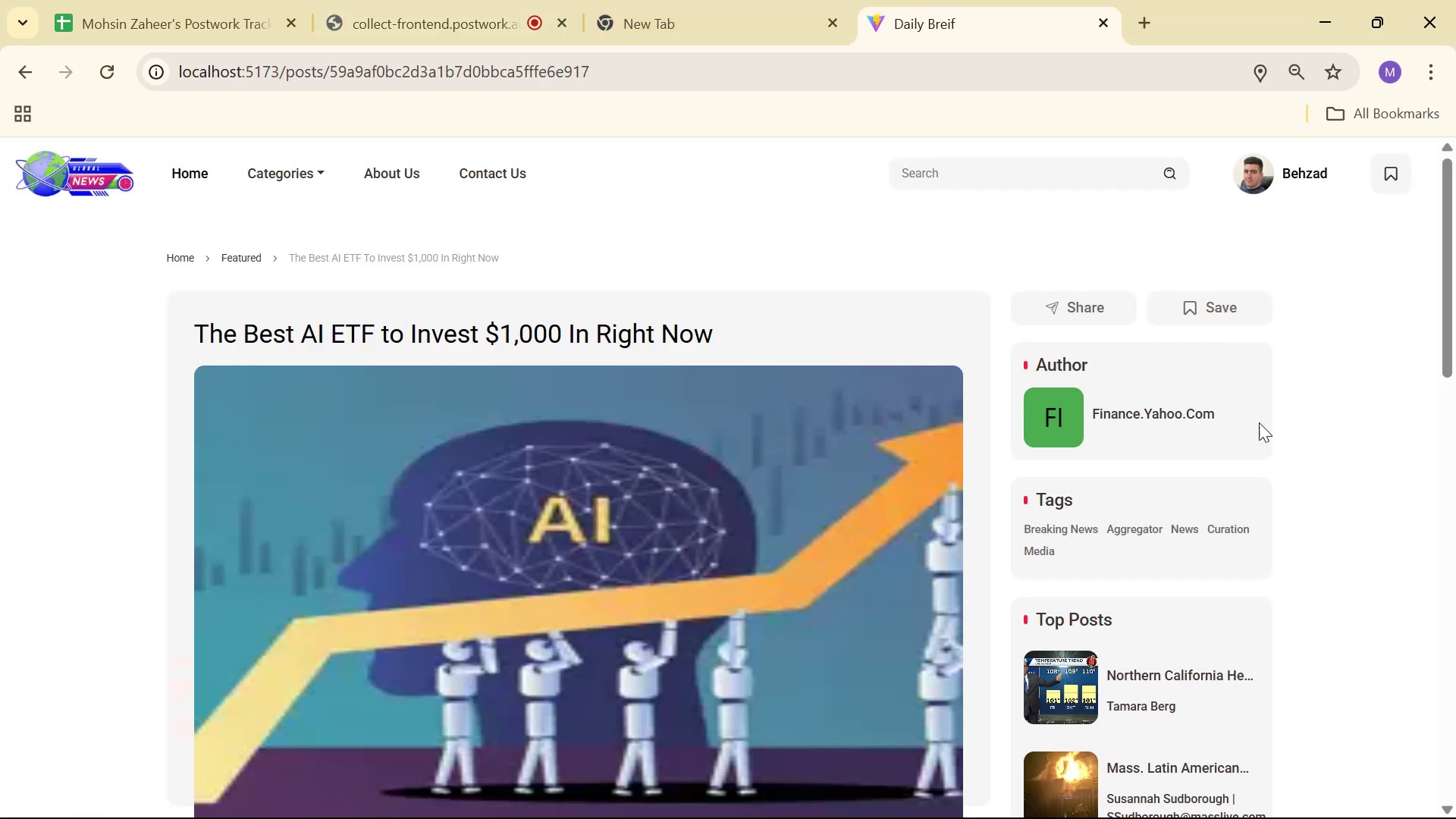 
scroll: coordinate [1250, 340], scroll_direction: down, amount: 11.0
 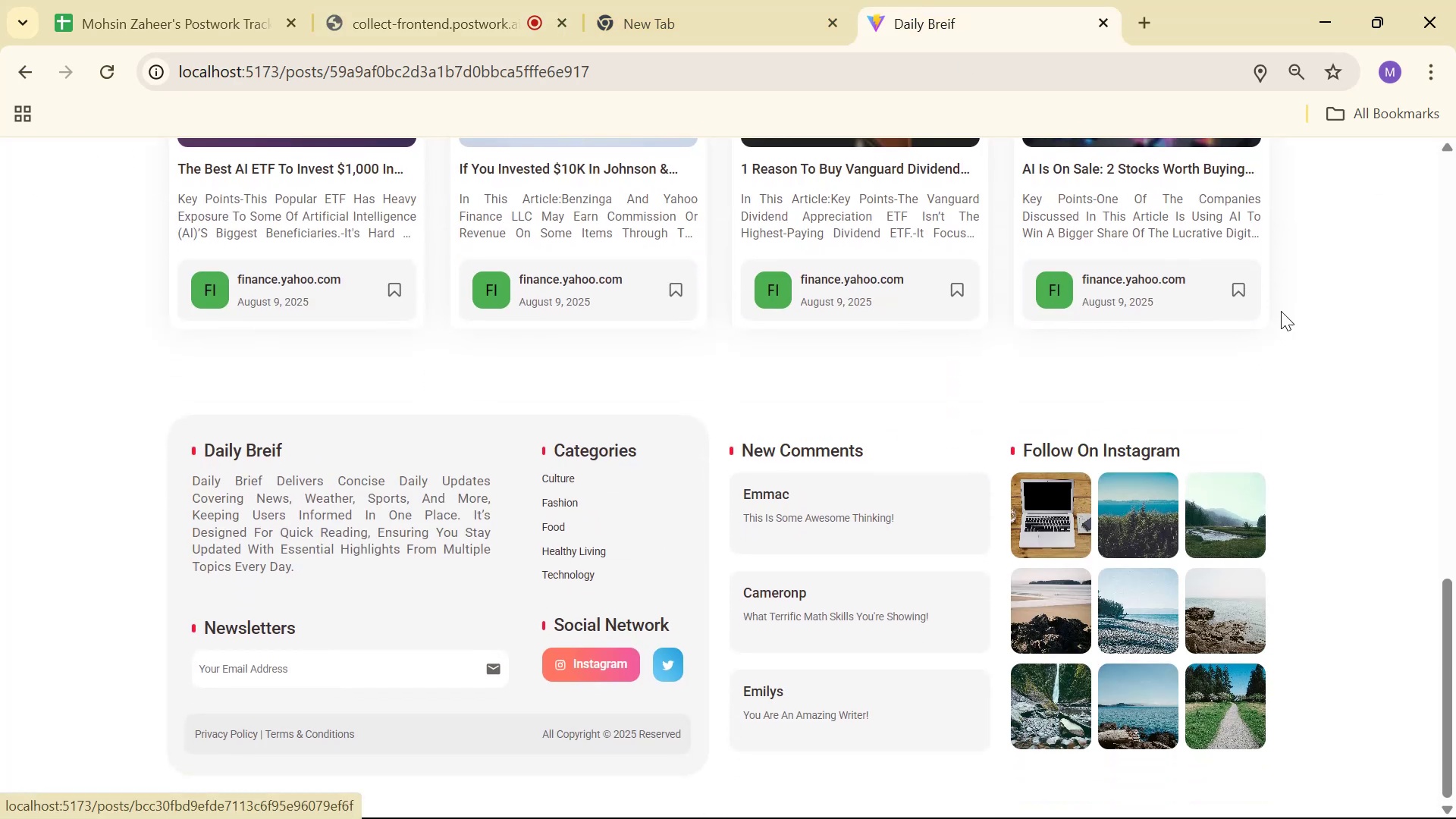 
scroll: coordinate [1341, 300], scroll_direction: up, amount: 11.0
 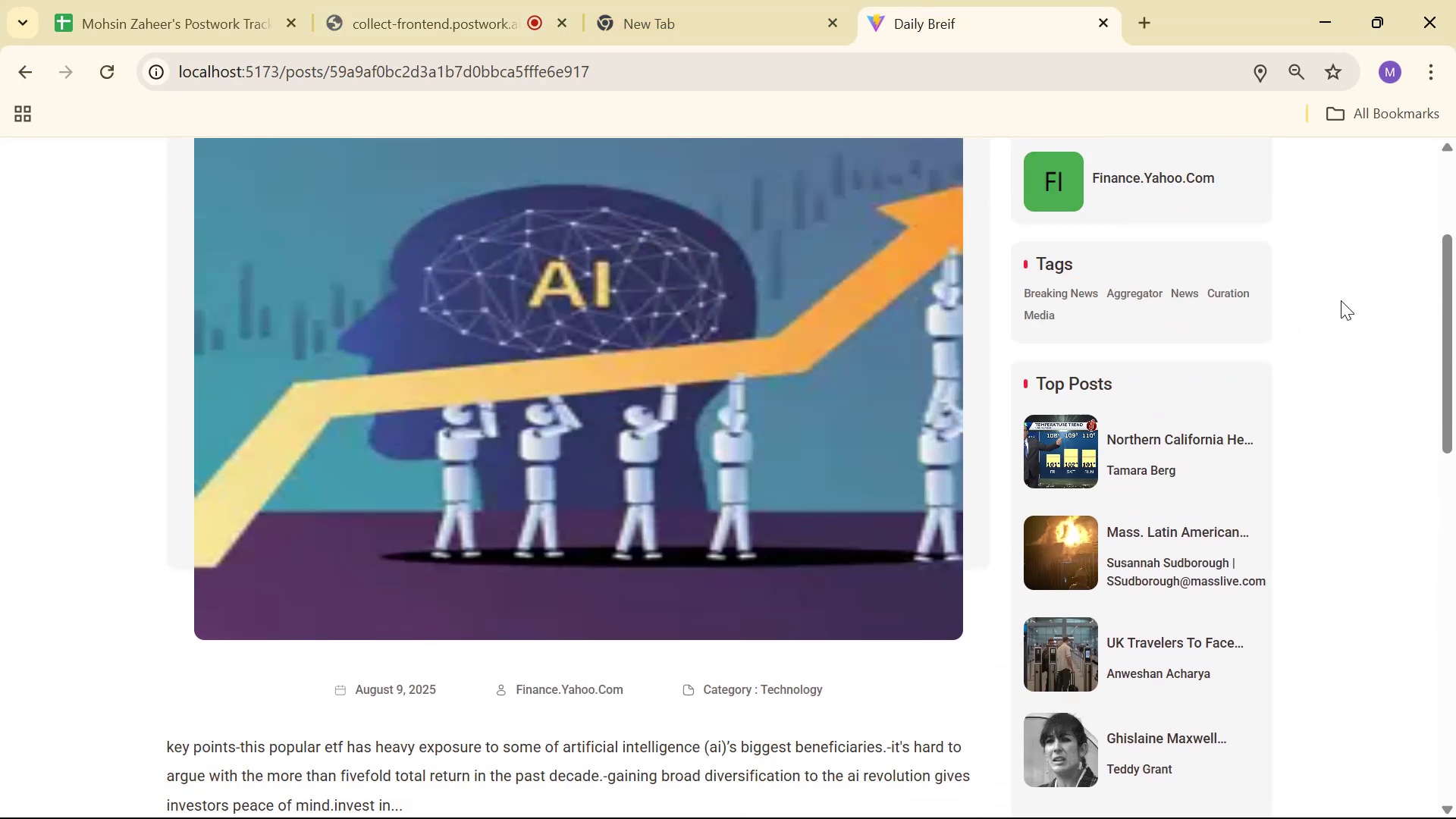 
mouse_move([1289, 303])
 